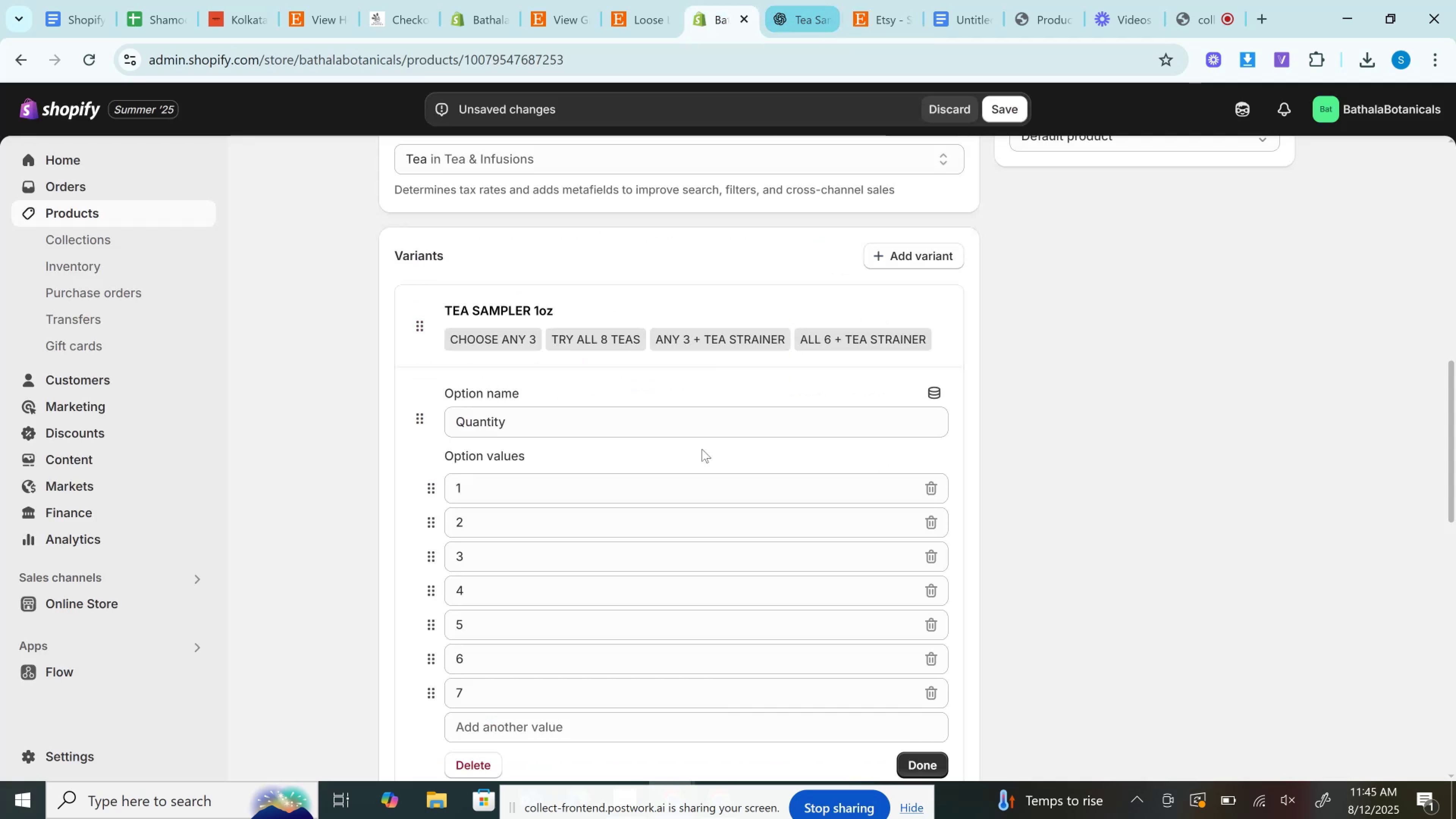 
scroll: coordinate [698, 451], scroll_direction: down, amount: 5.0
 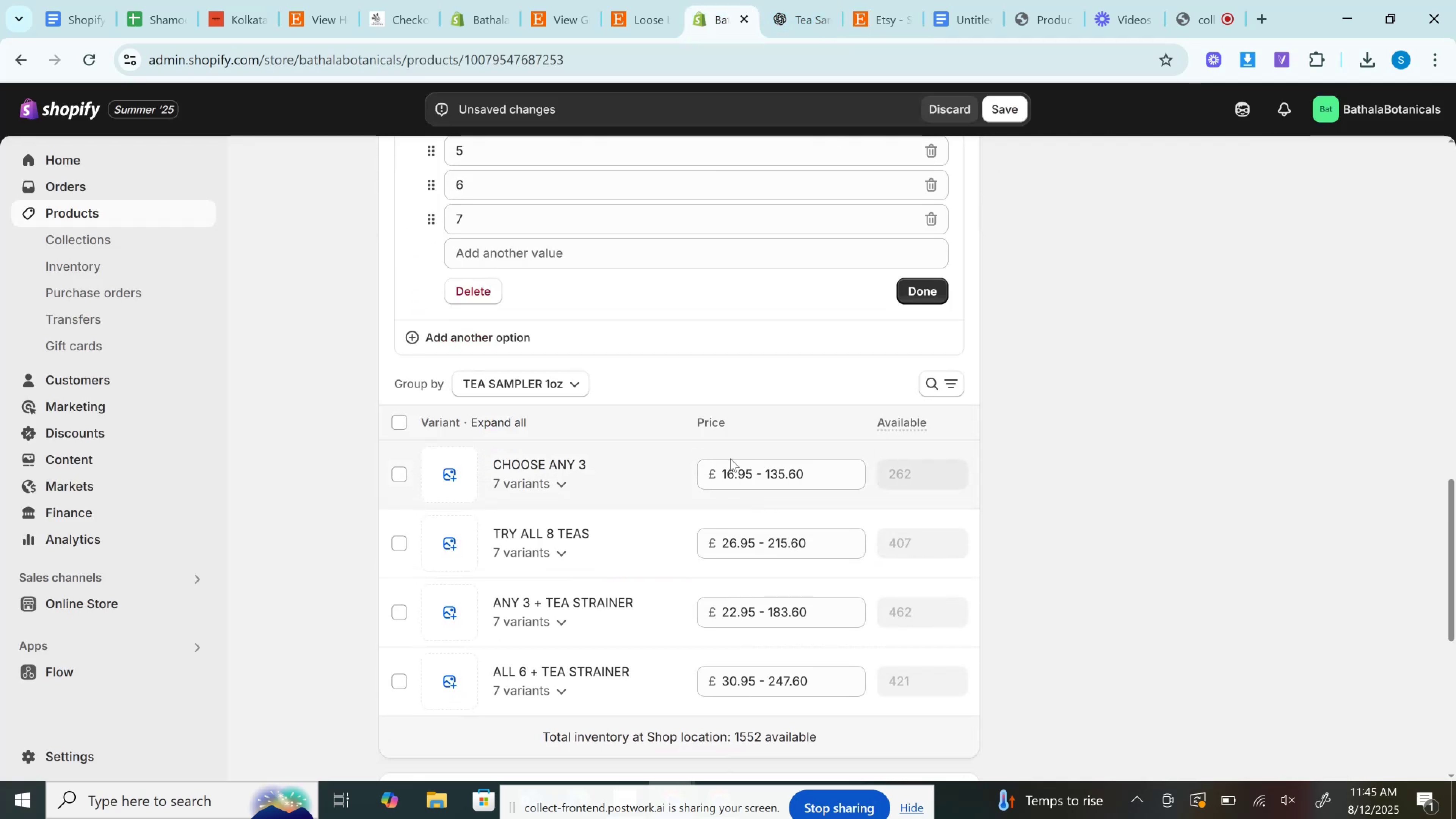 
left_click([625, 479])
 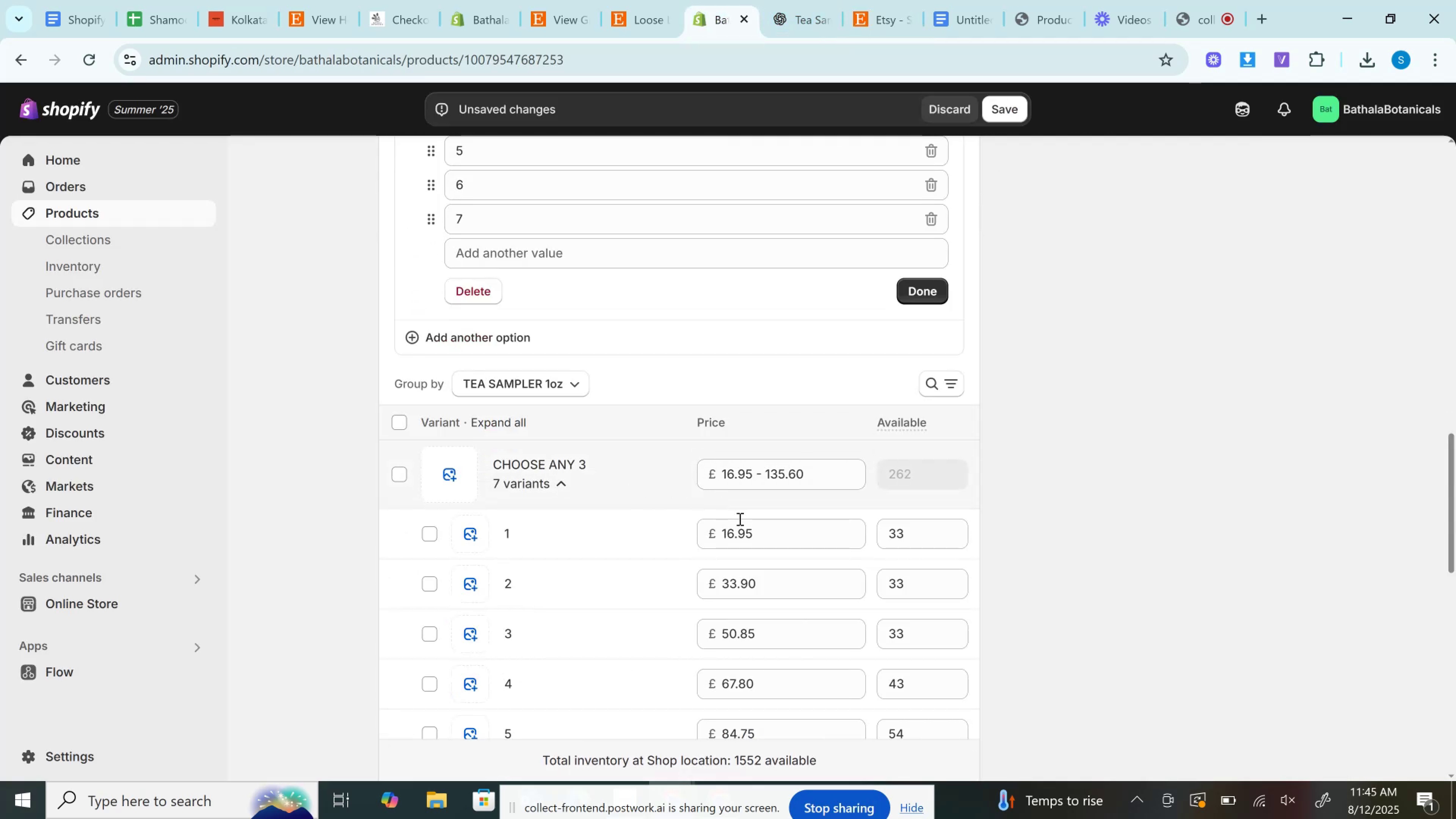 
left_click([739, 521])
 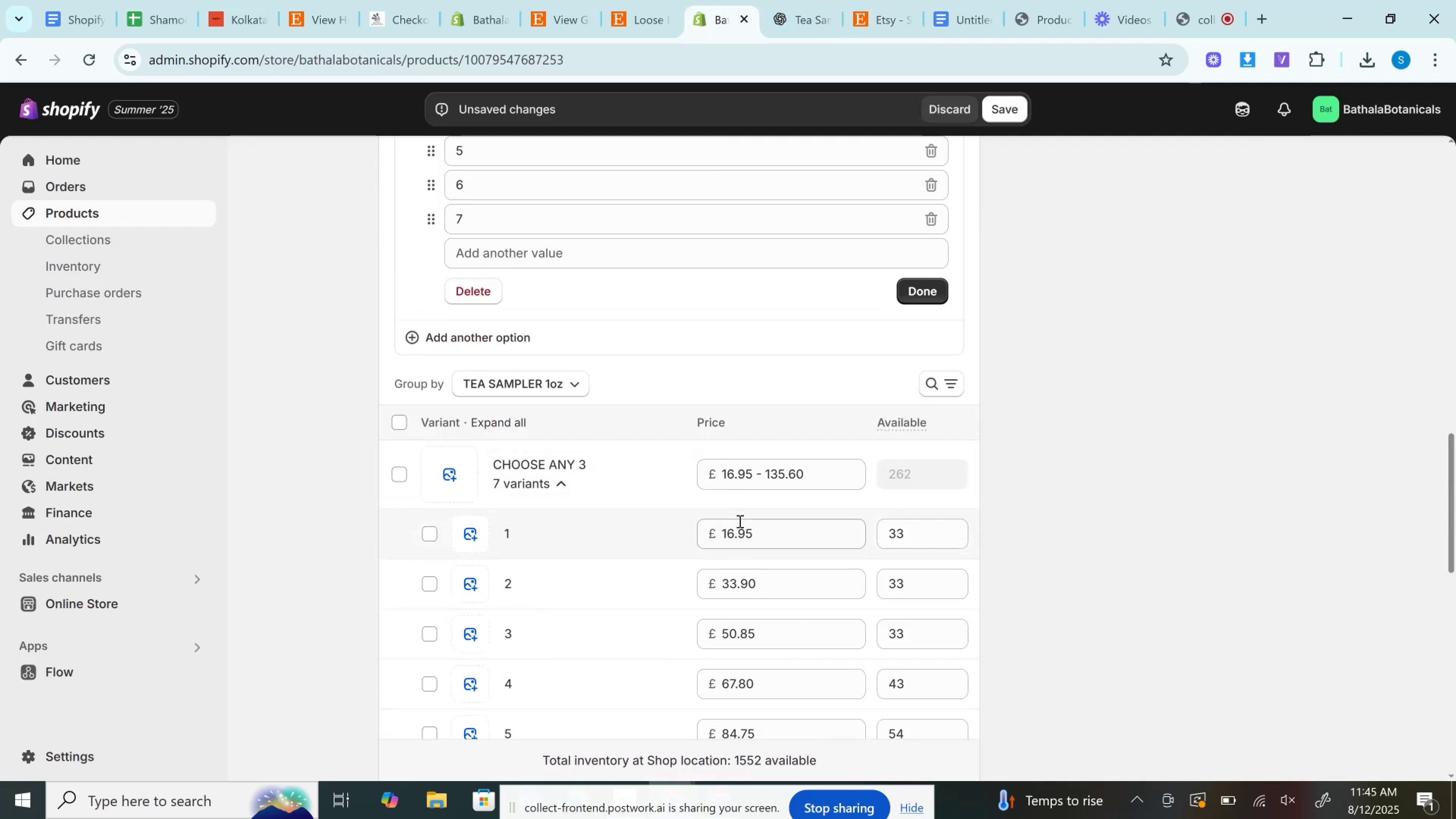 
key(Control+A)
 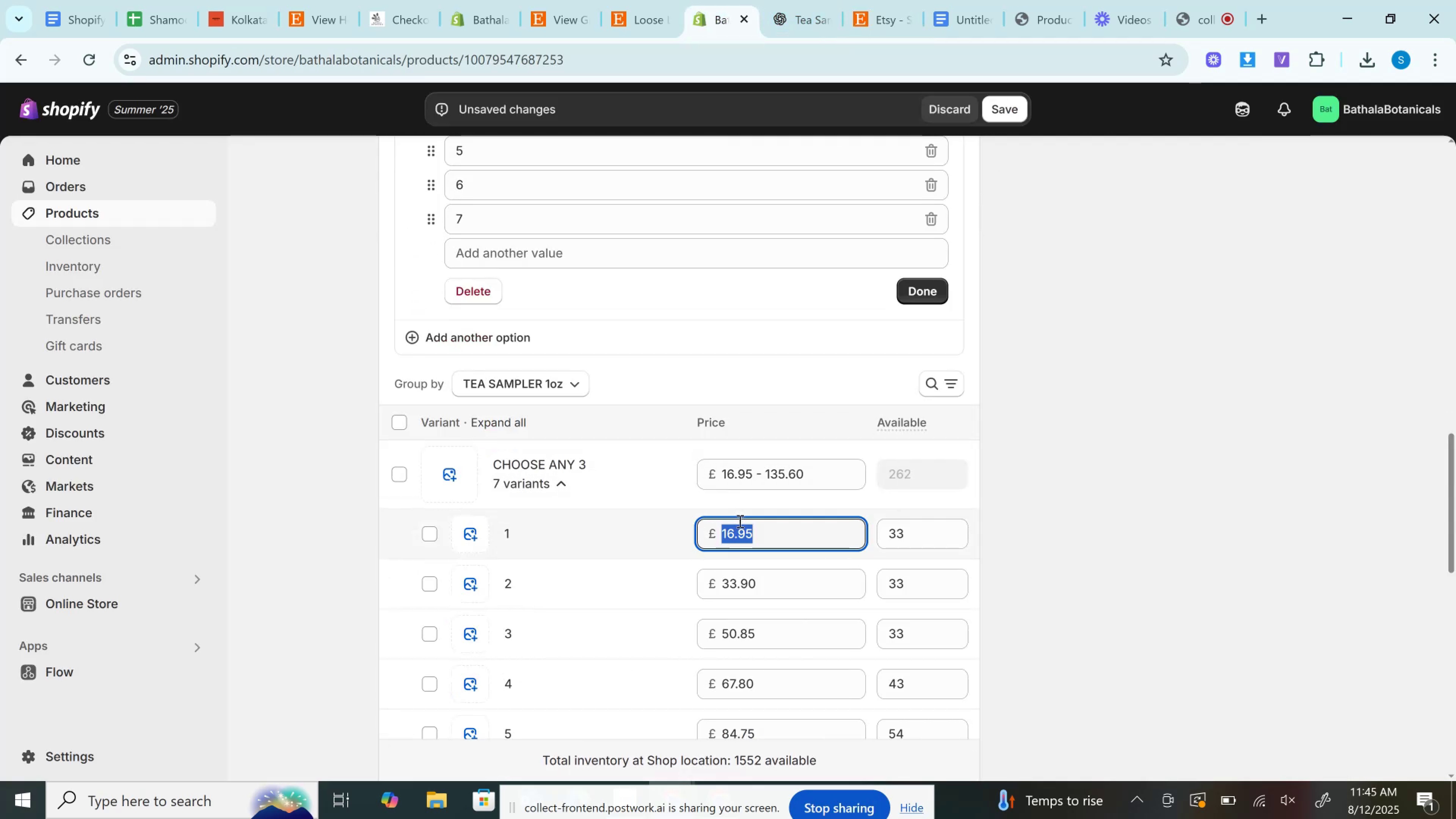 
key(Control+V)
 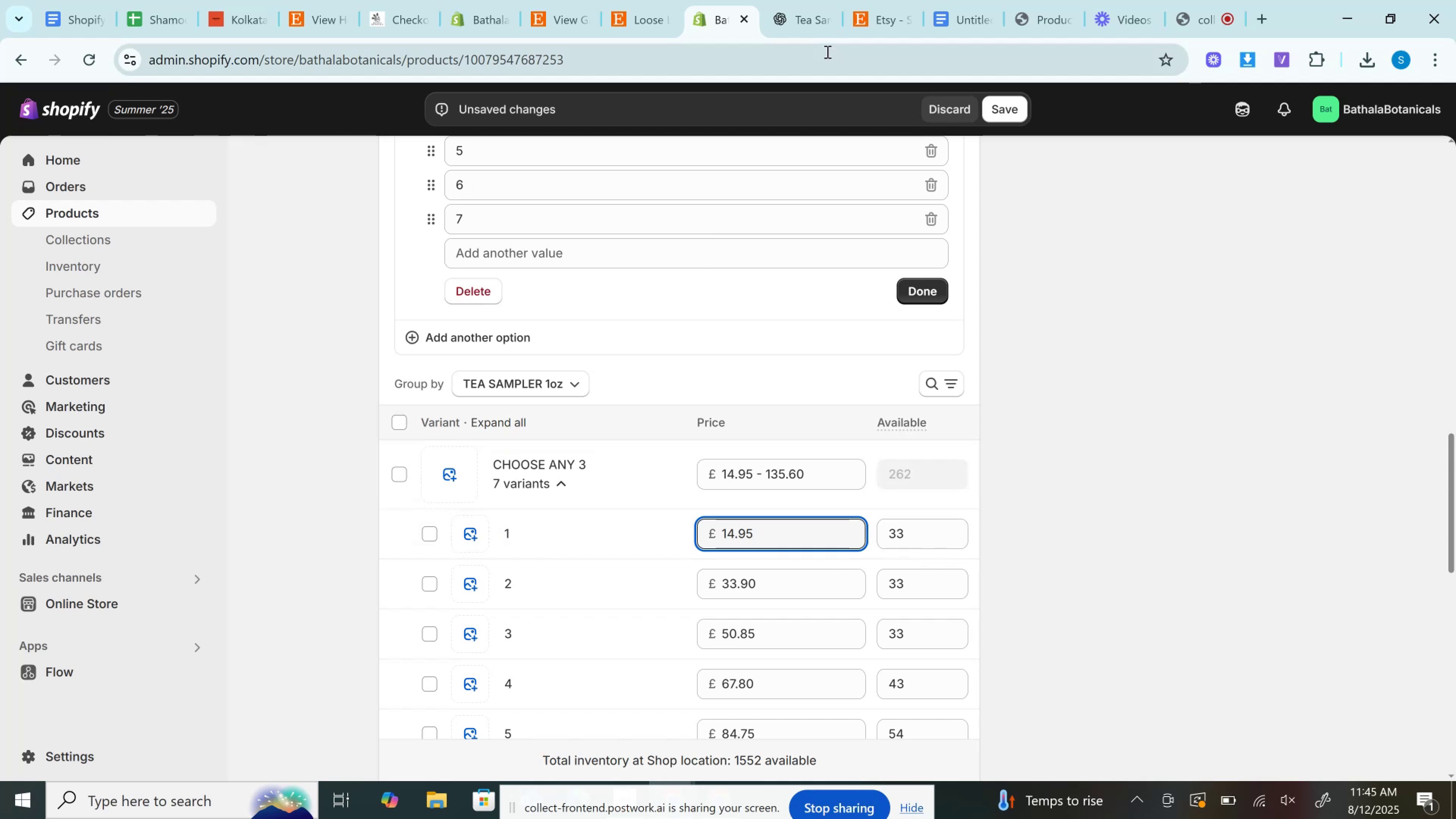 
left_click([902, 0])
 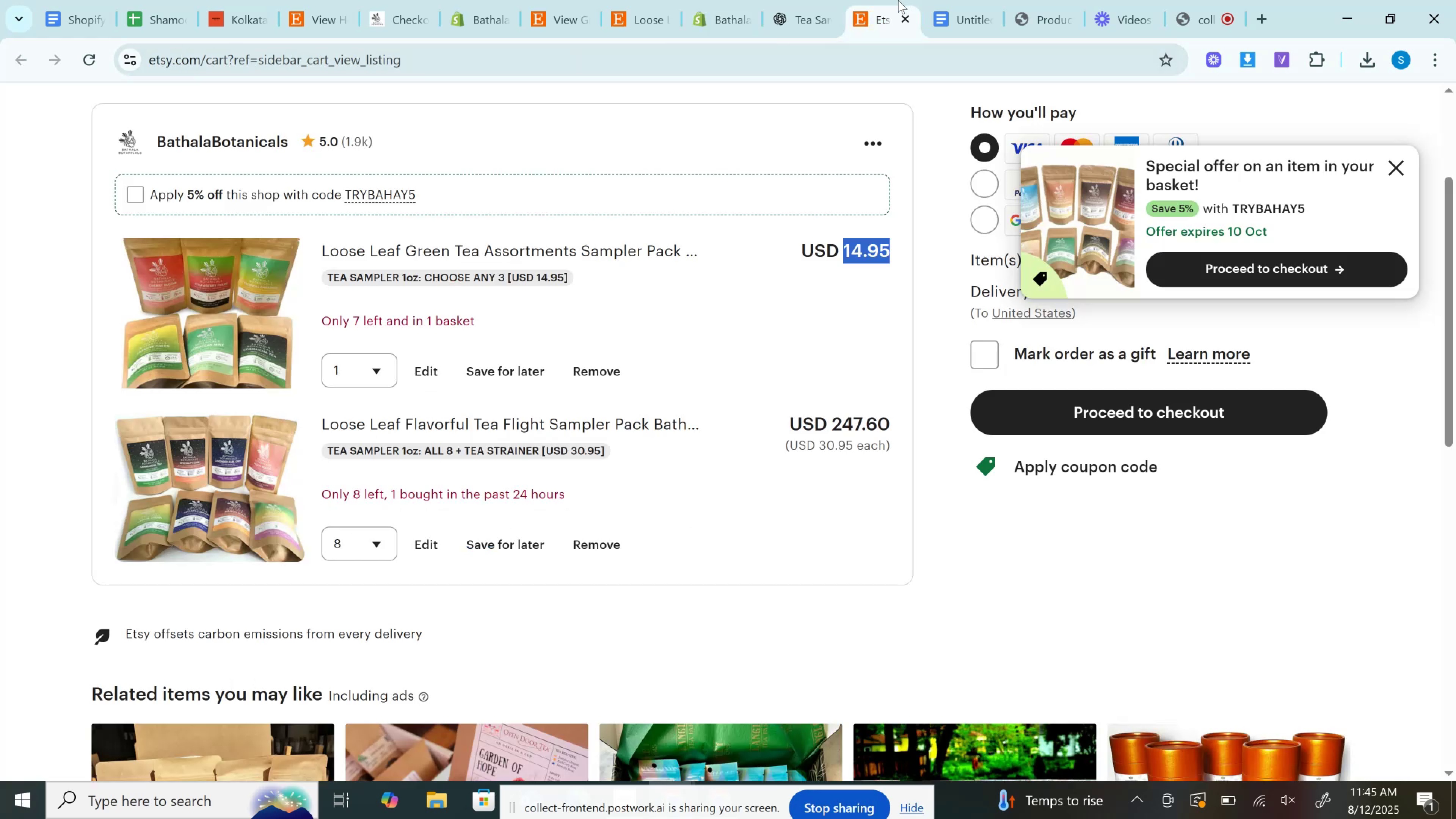 
left_click_drag(start_coordinate=[891, 0], to_coordinate=[728, 0])
 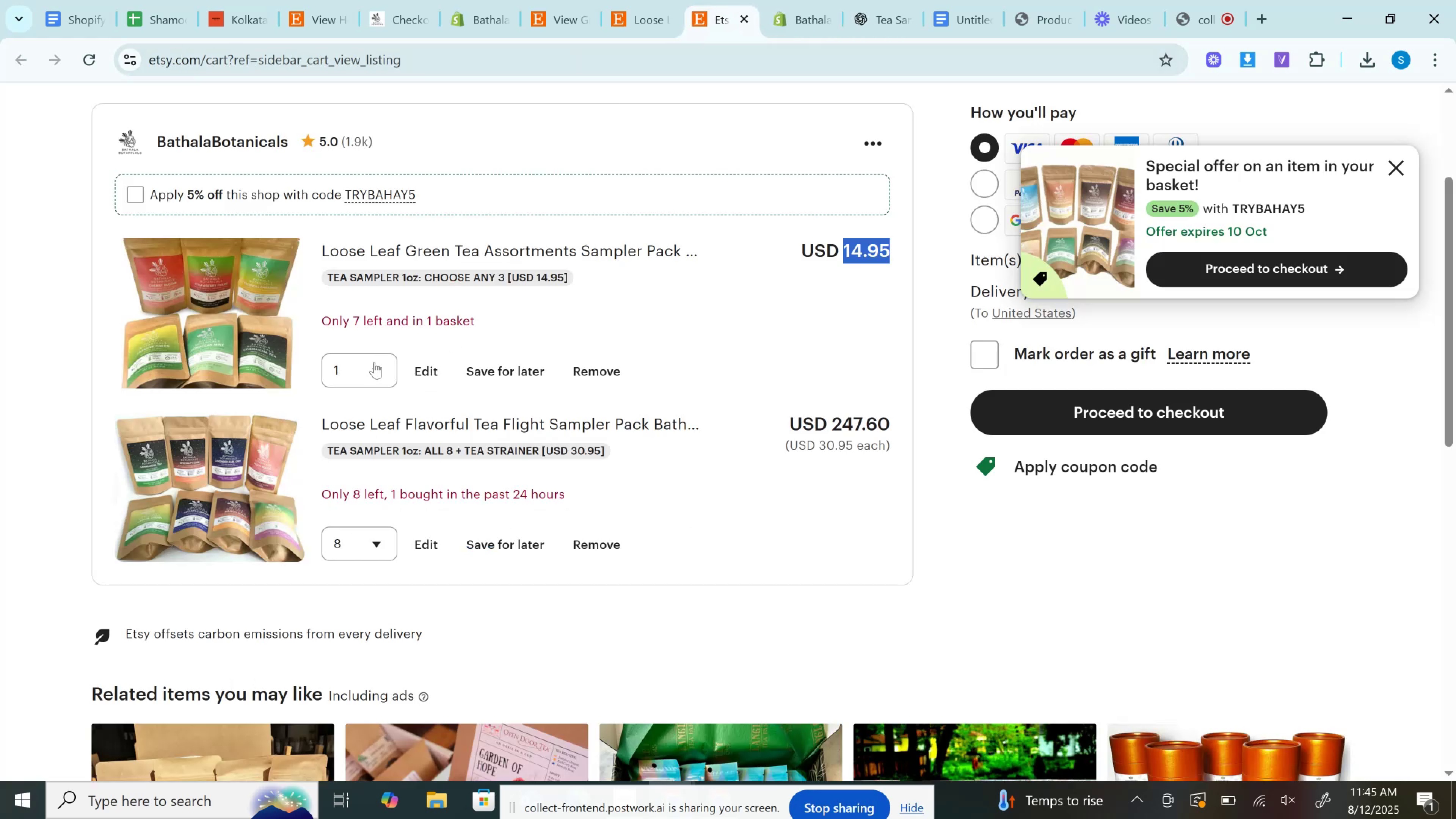 
left_click([358, 373])
 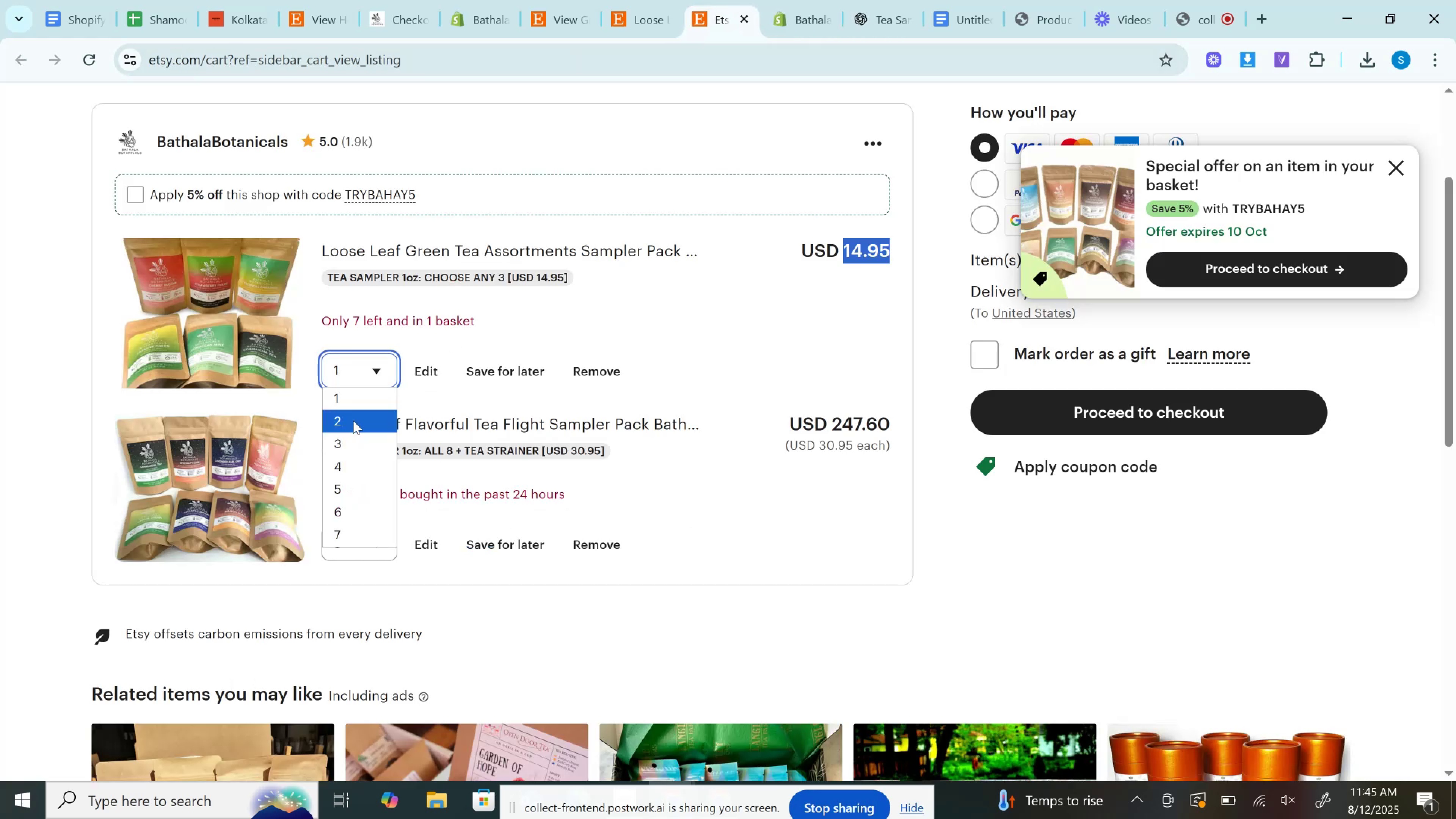 
left_click([353, 421])
 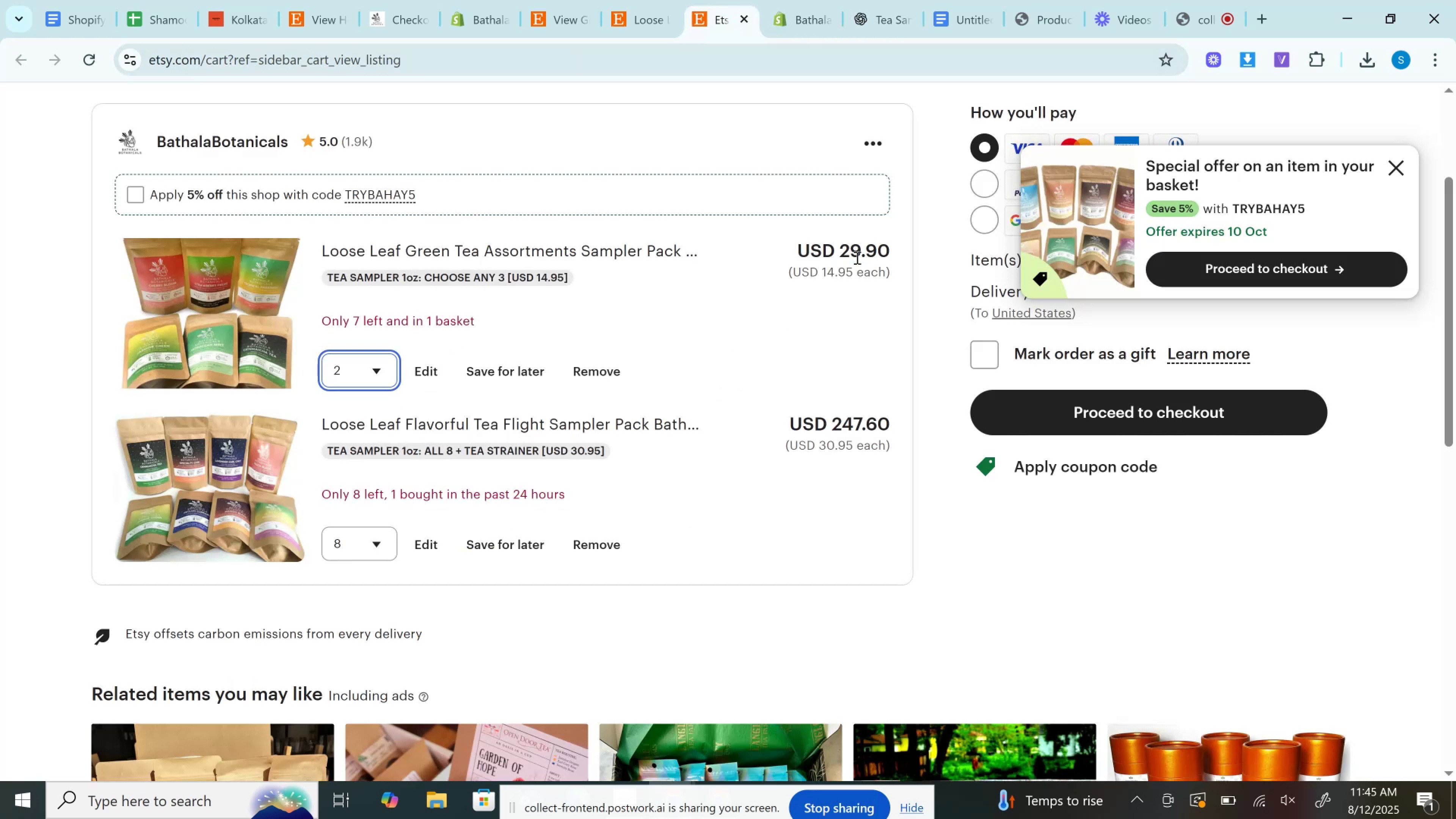 
double_click([856, 257])
 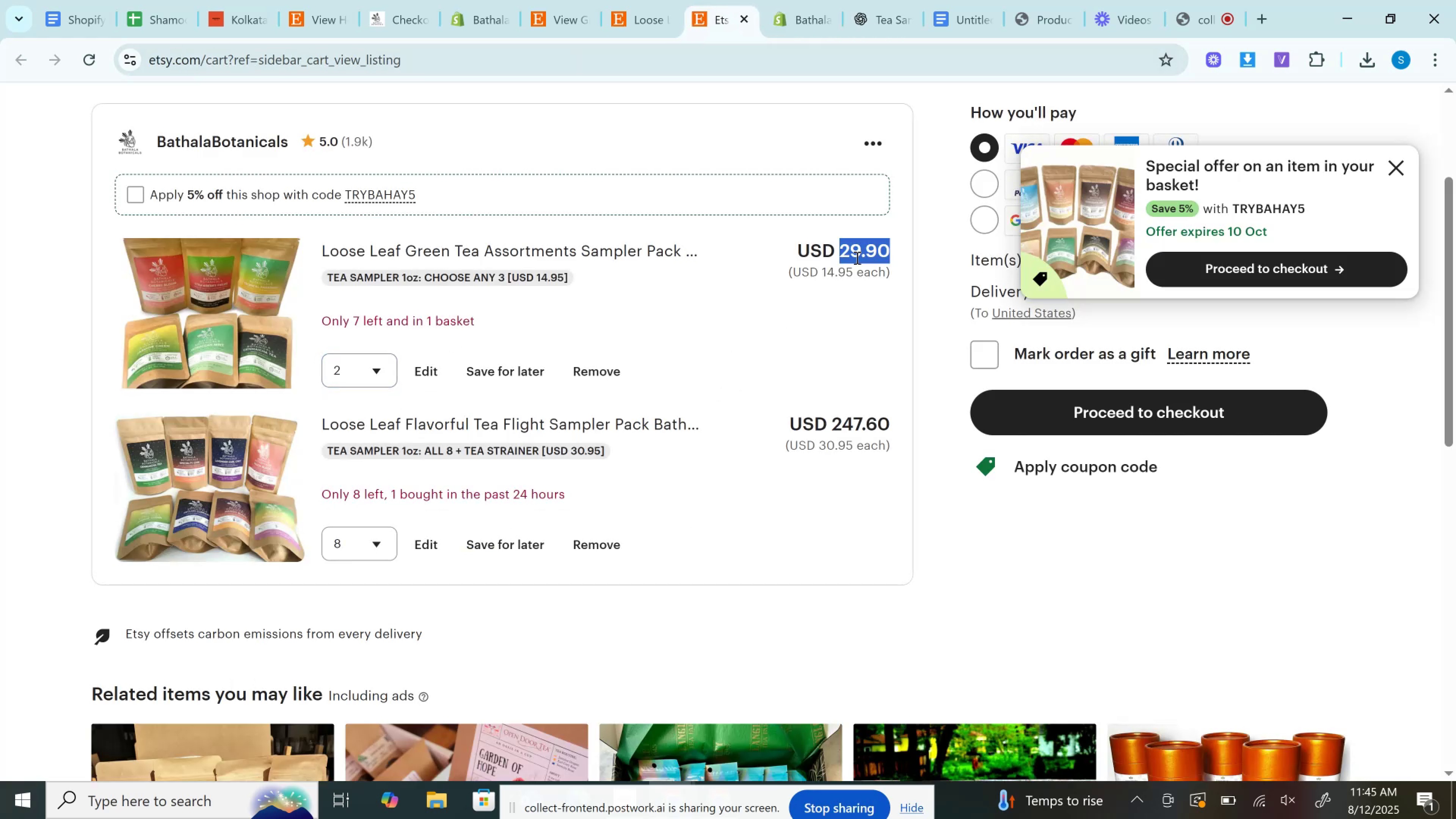 
key(Control+C)
 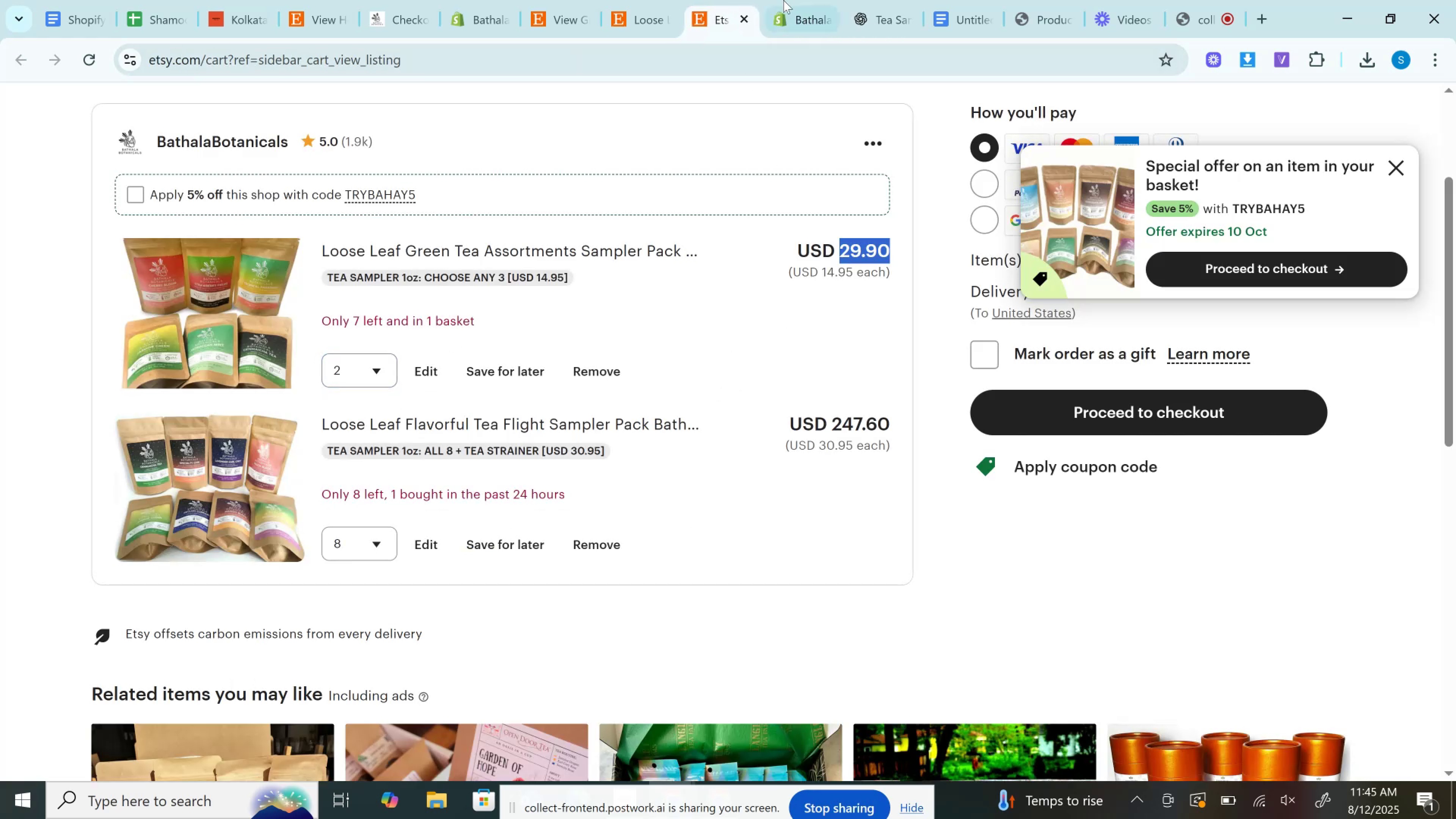 
left_click([786, 0])
 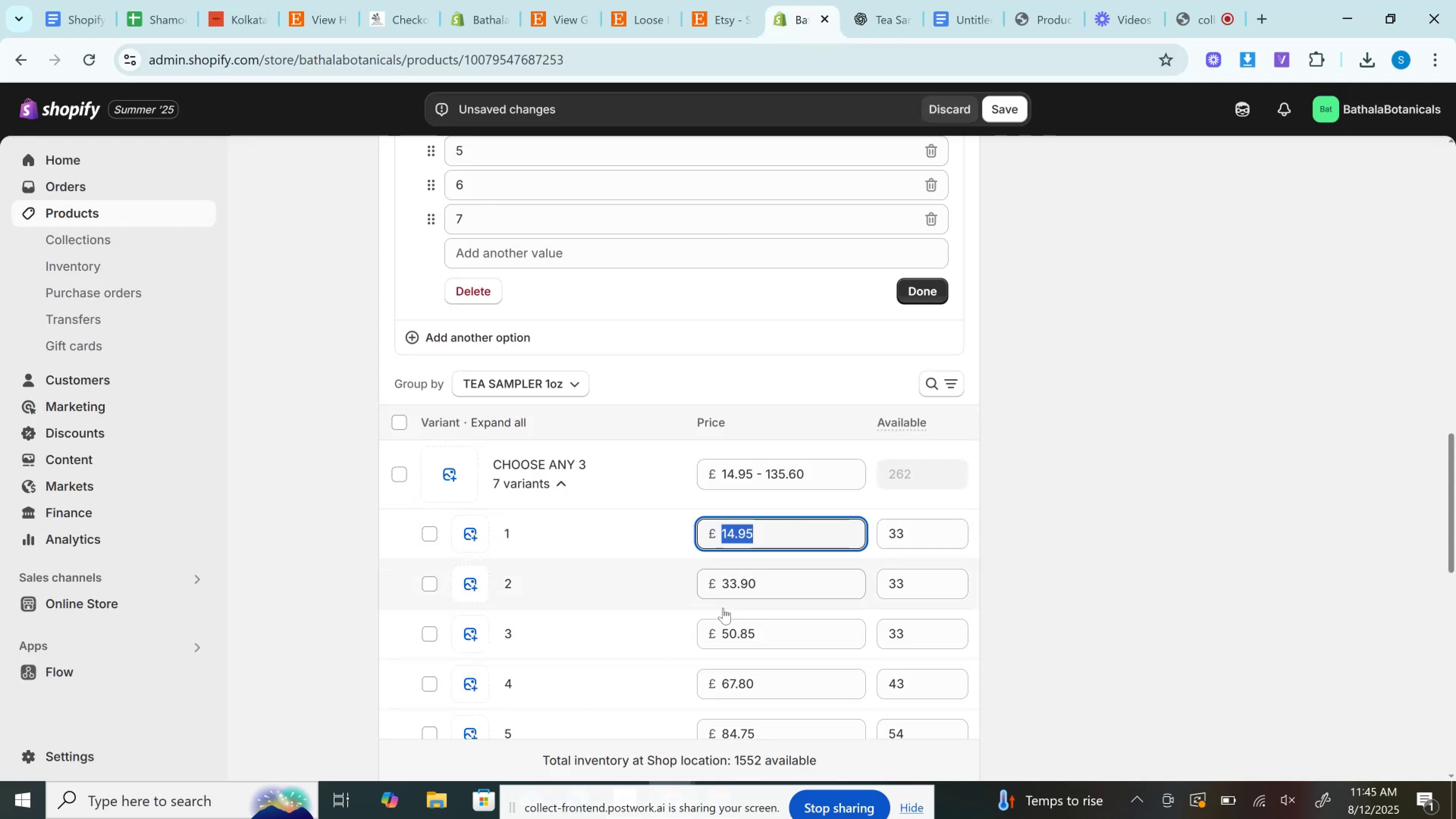 
left_click([734, 594])
 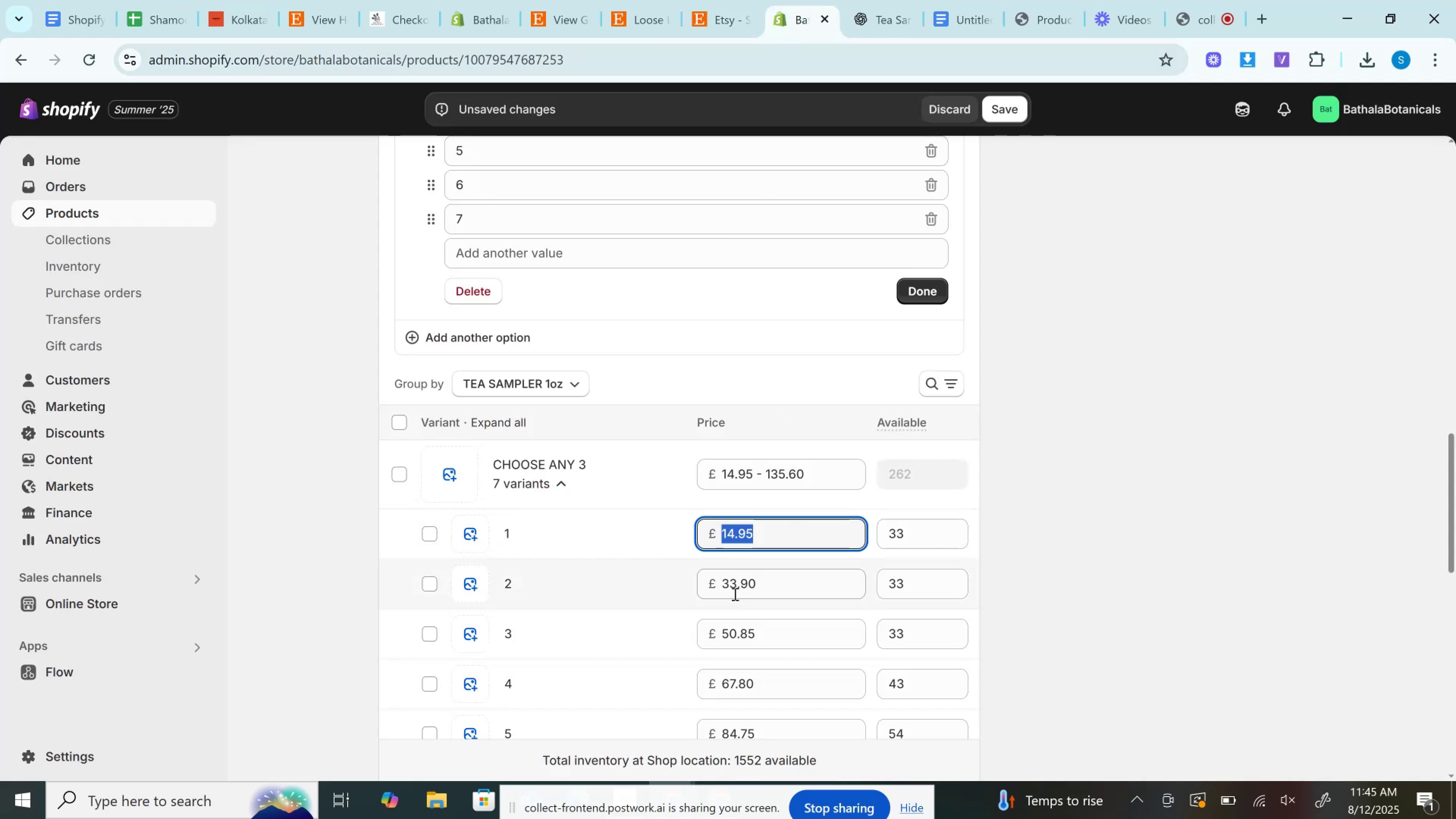 
key(Control+A)
 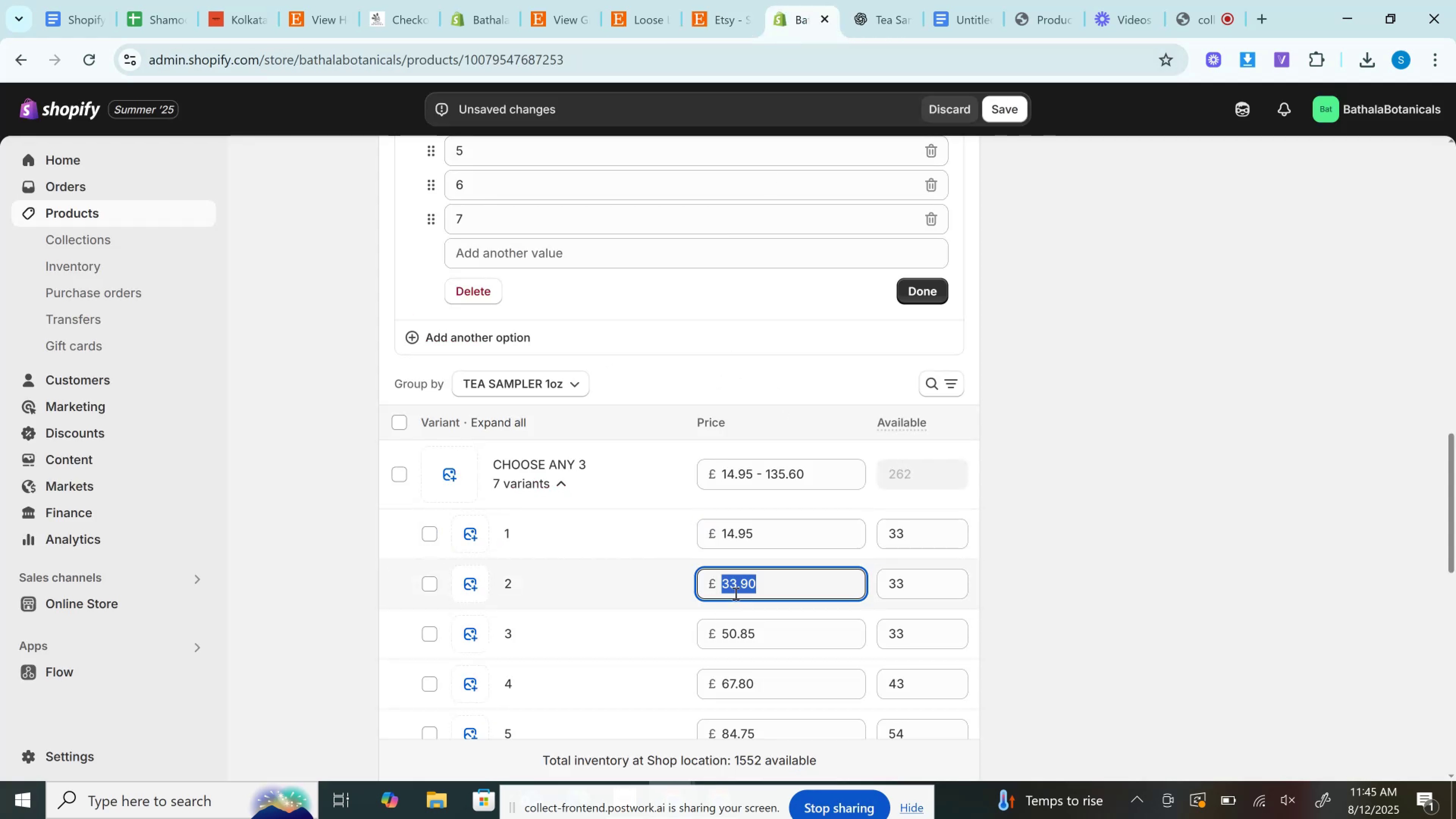 
key(Control+V)
 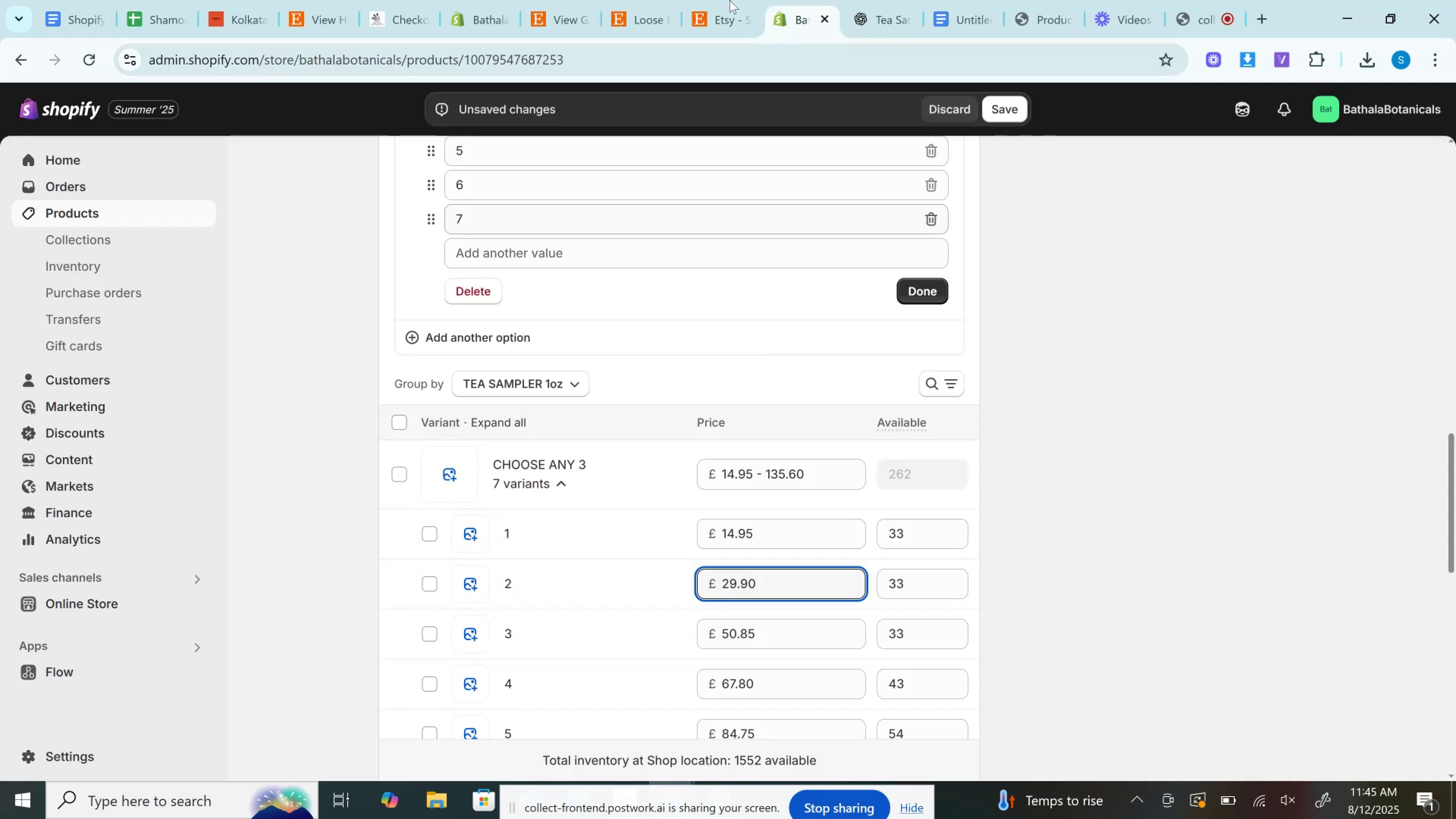 
left_click([733, 0])
 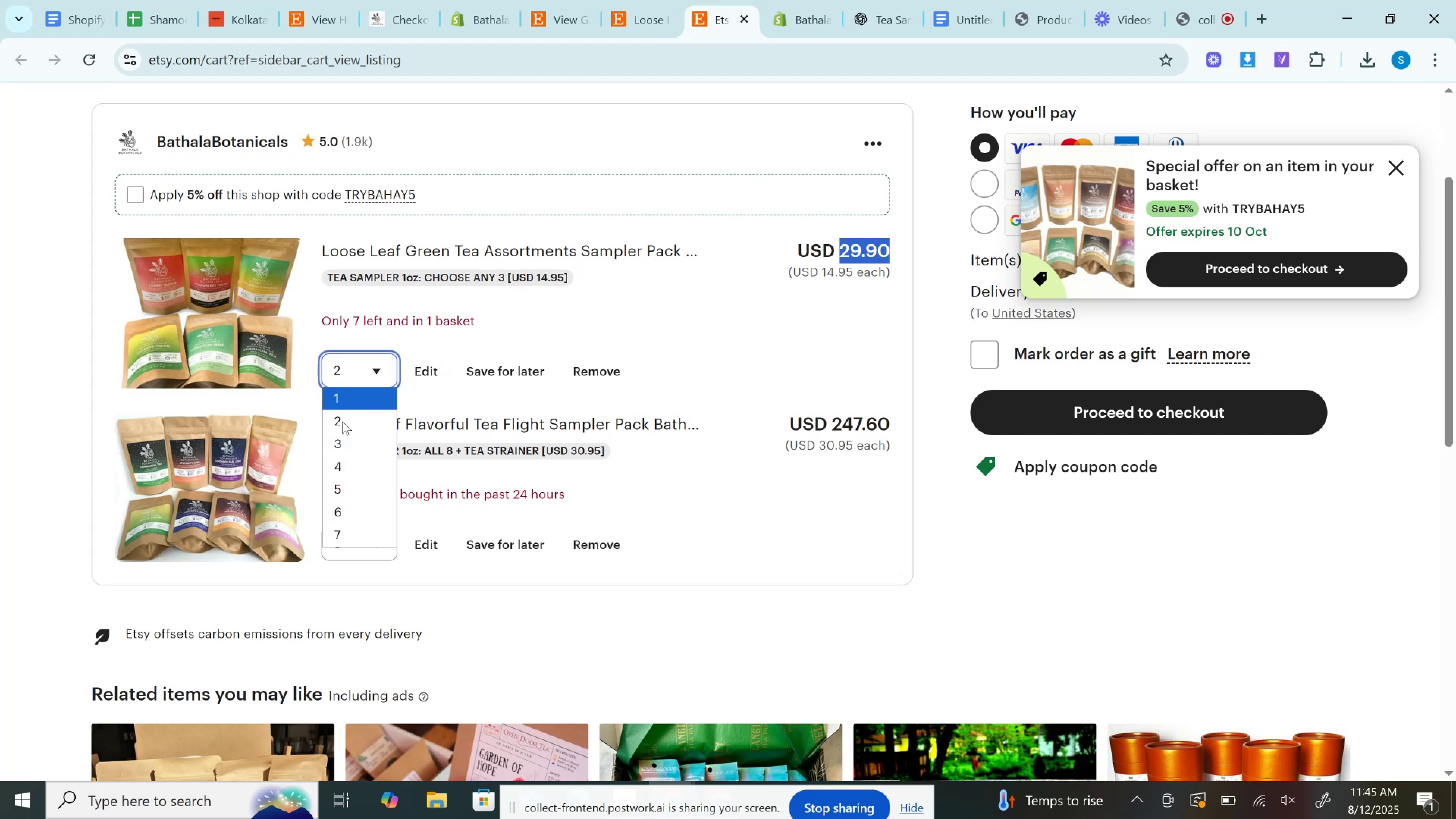 
left_click_drag(start_coordinate=[339, 434], to_coordinate=[336, 435])
 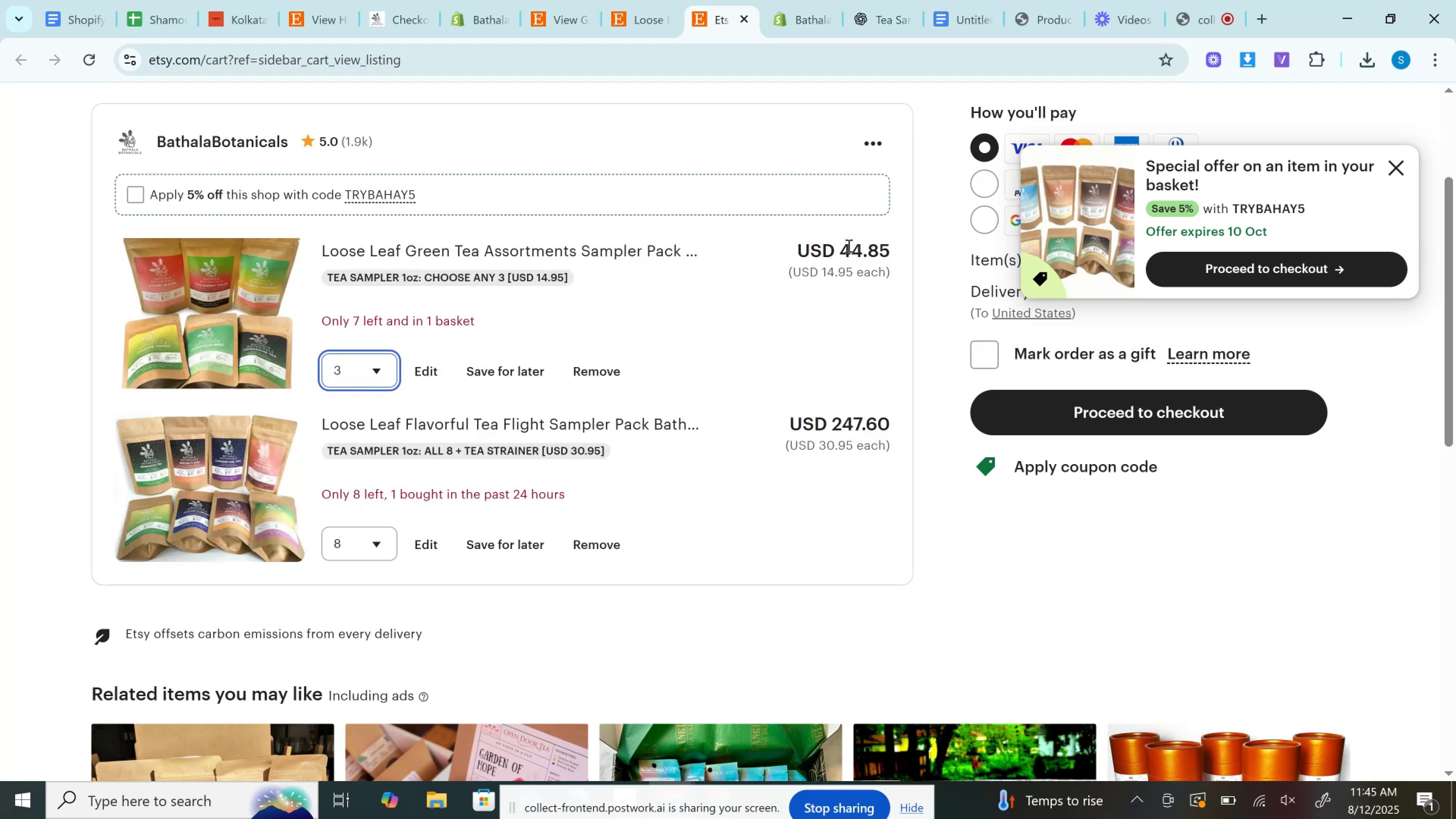 
double_click([857, 246])
 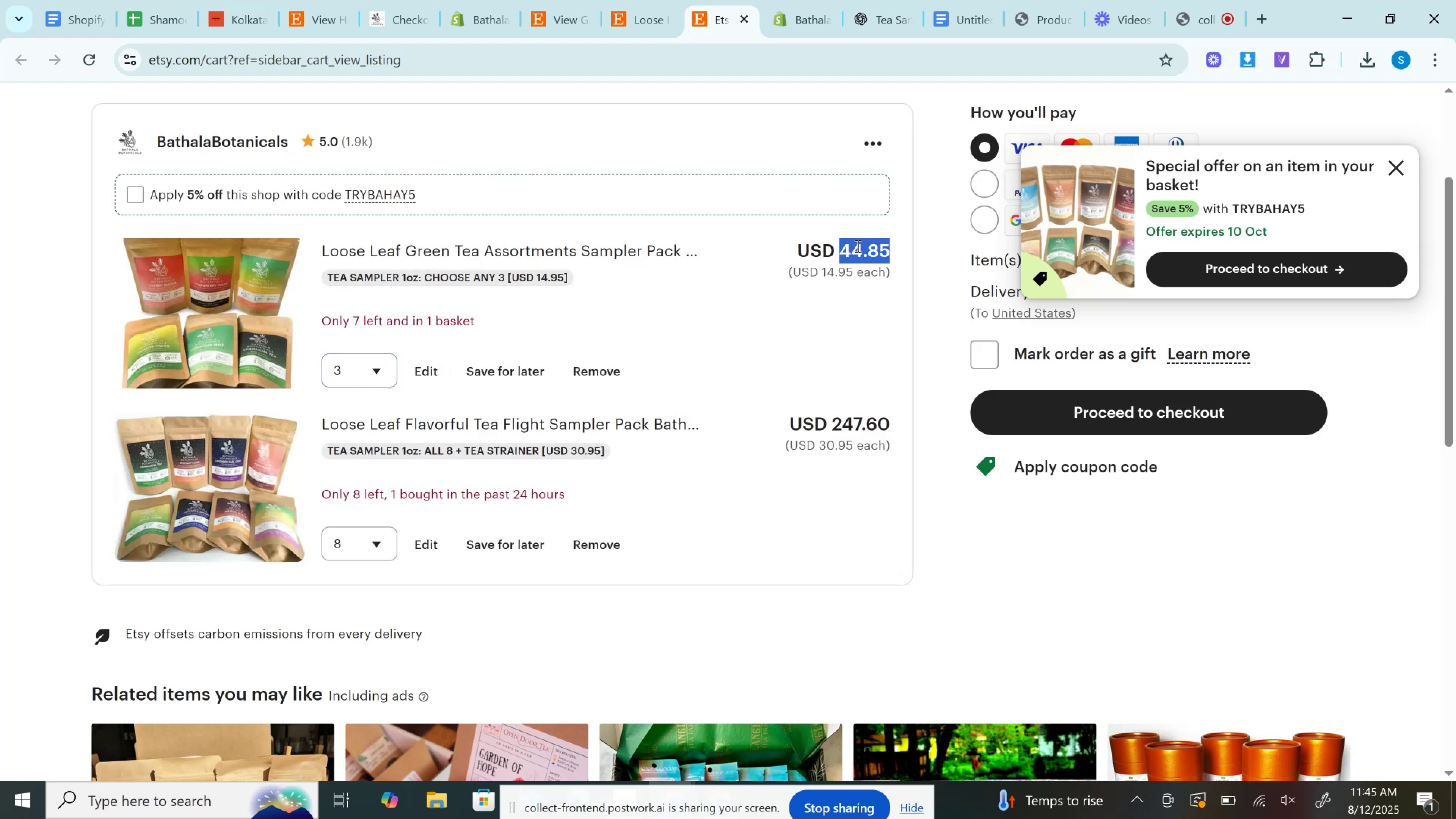 
key(Control+C)
 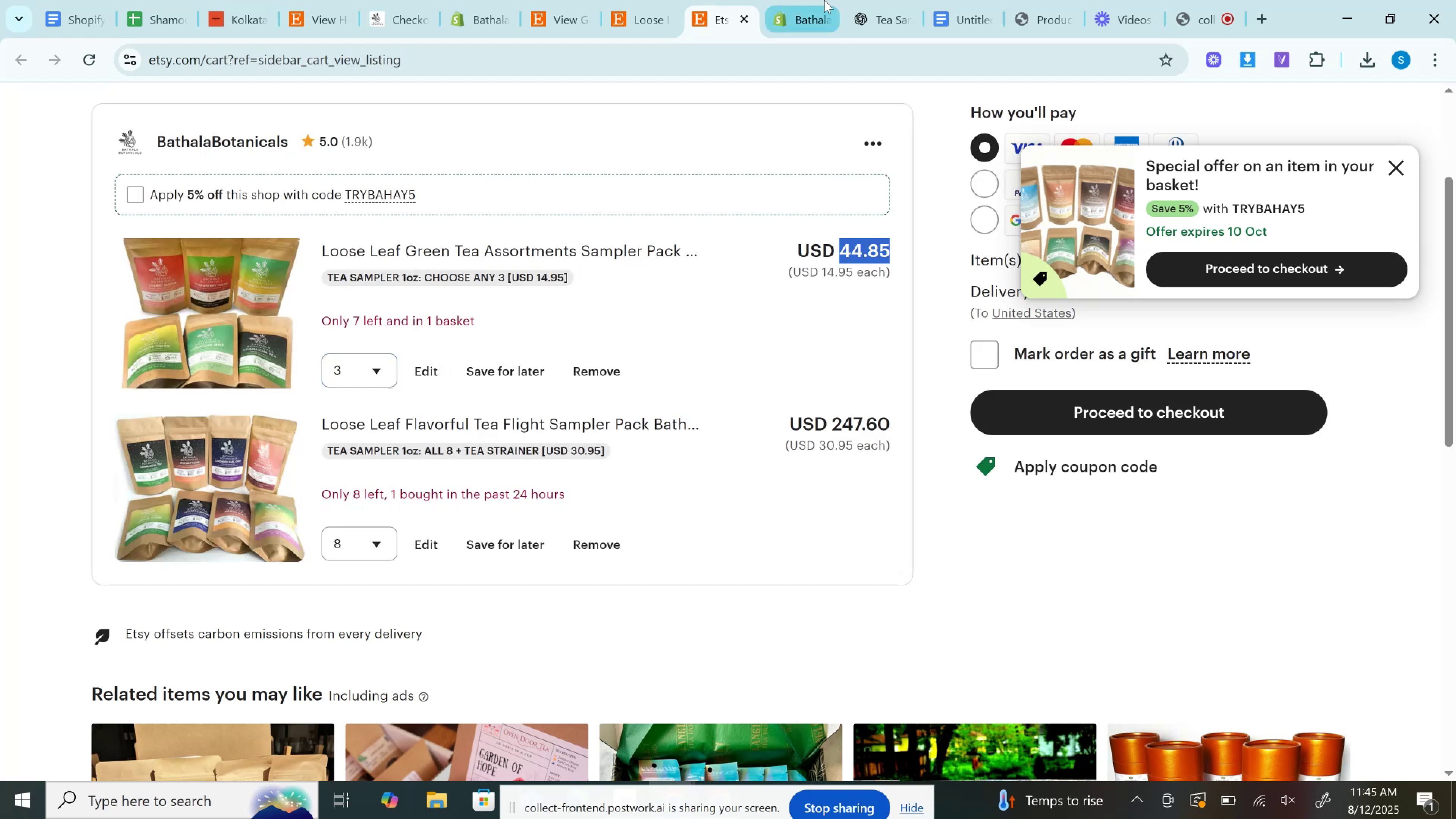 
left_click([824, 0])
 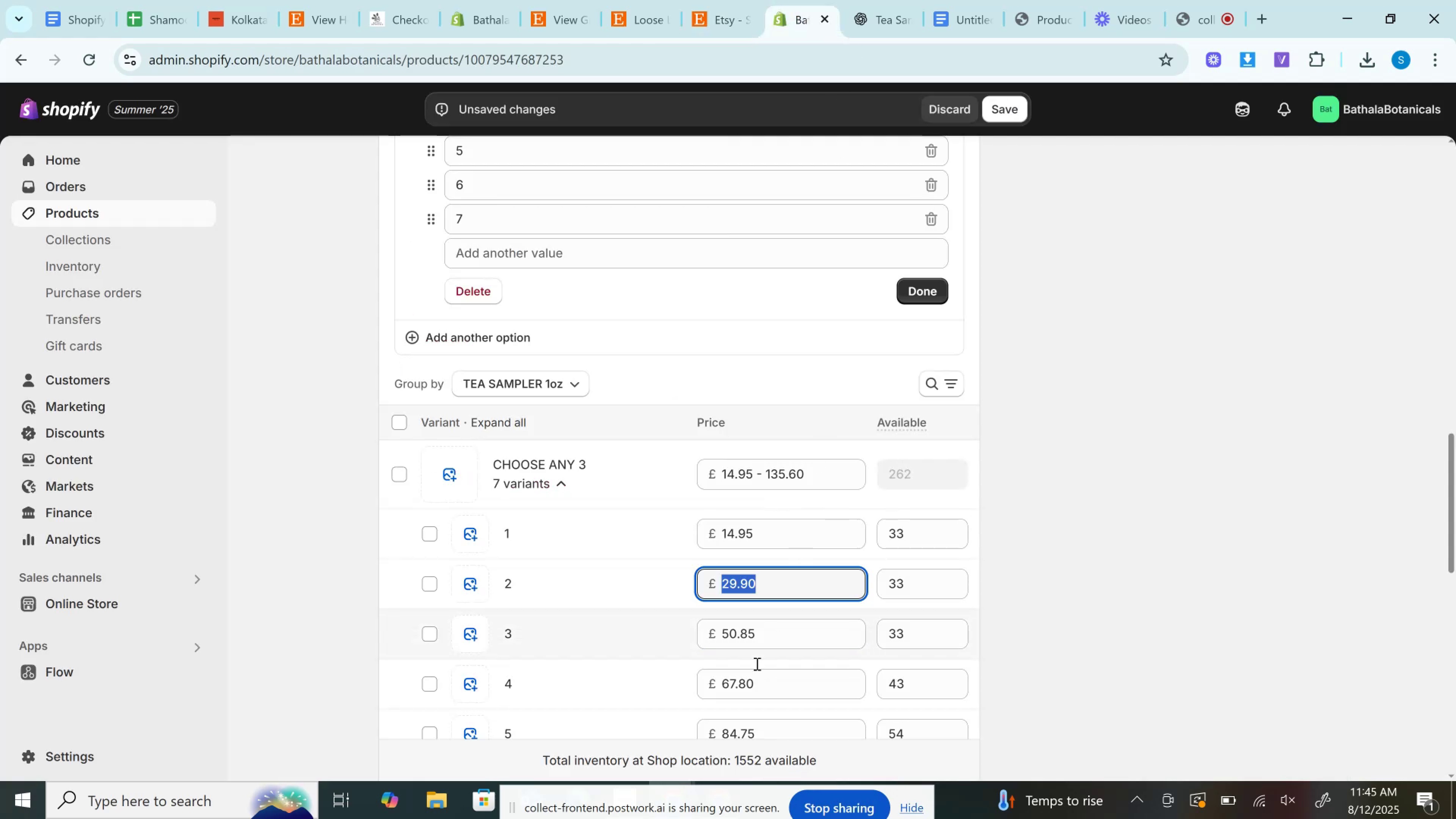 
left_click([769, 638])
 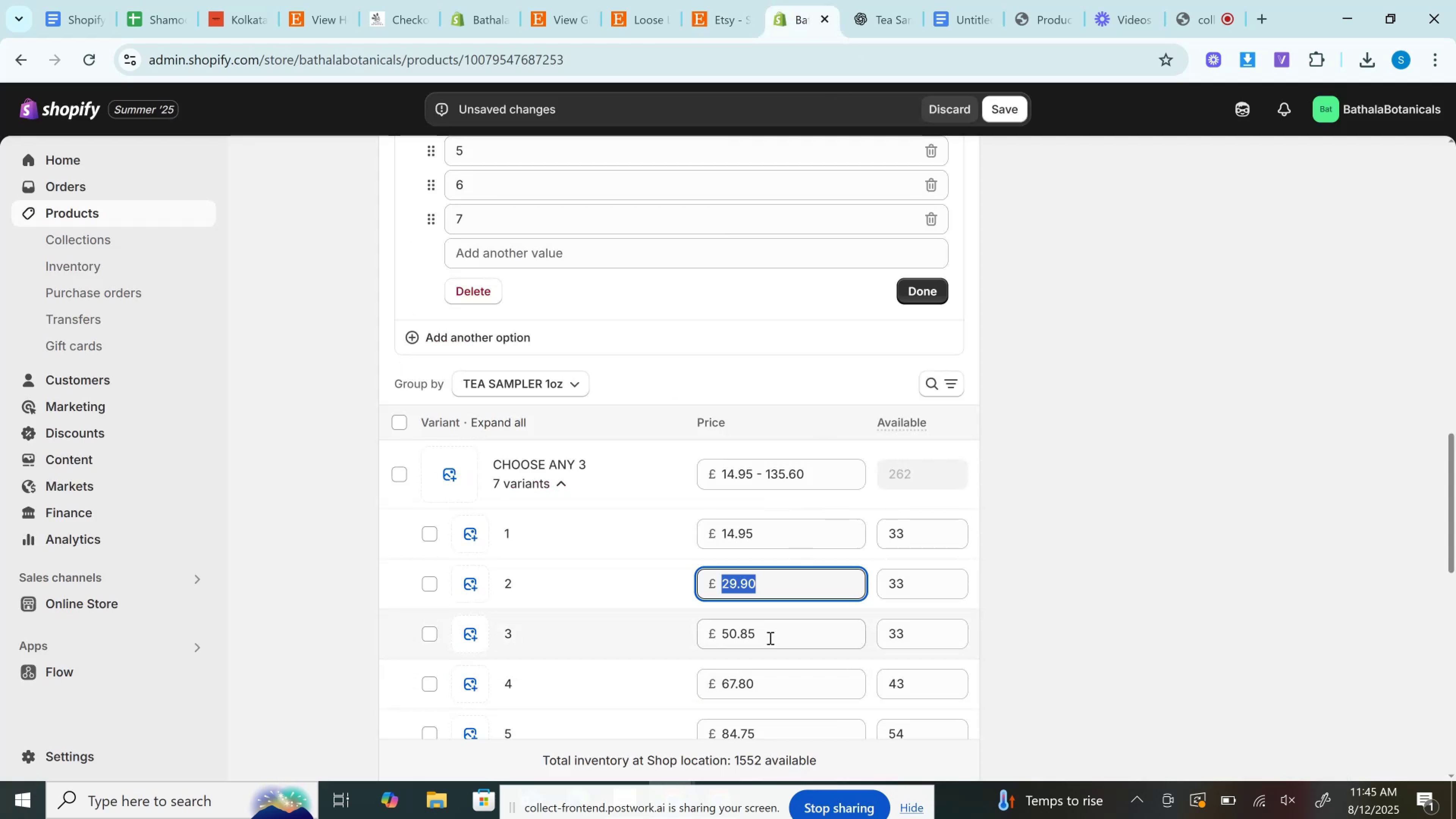 
key(Control+A)
 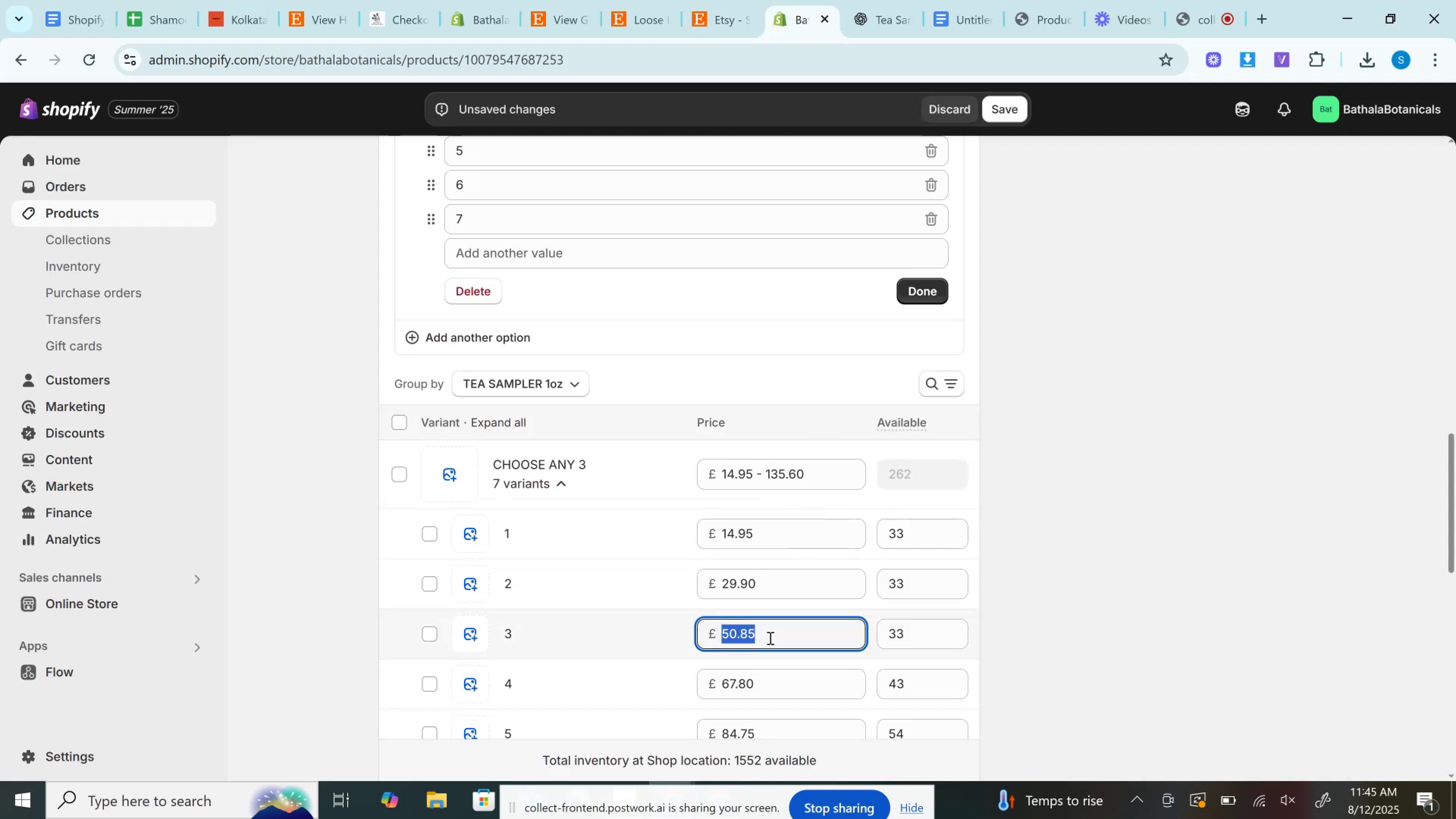 
key(Control+V)
 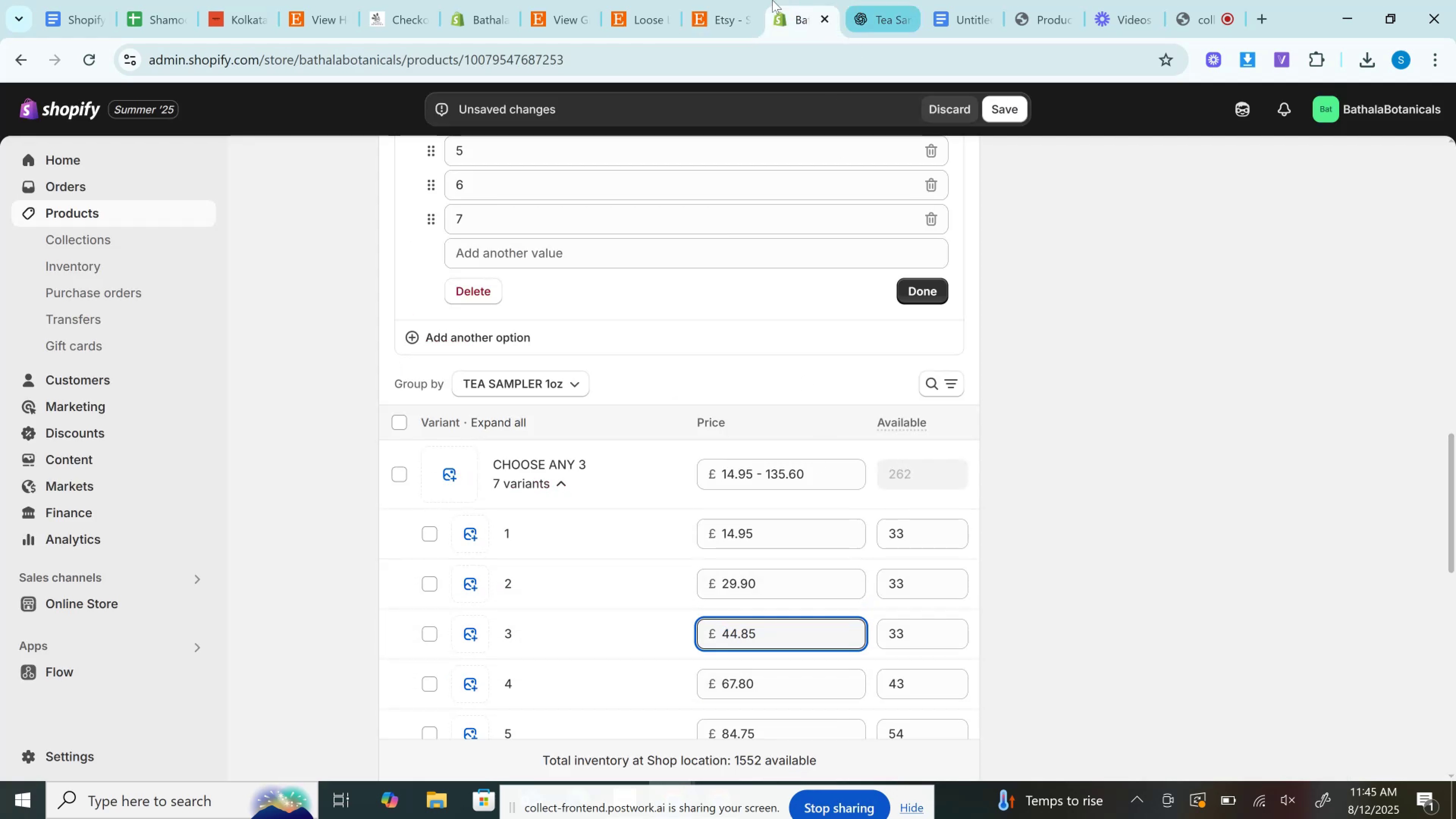 
left_click([737, 0])
 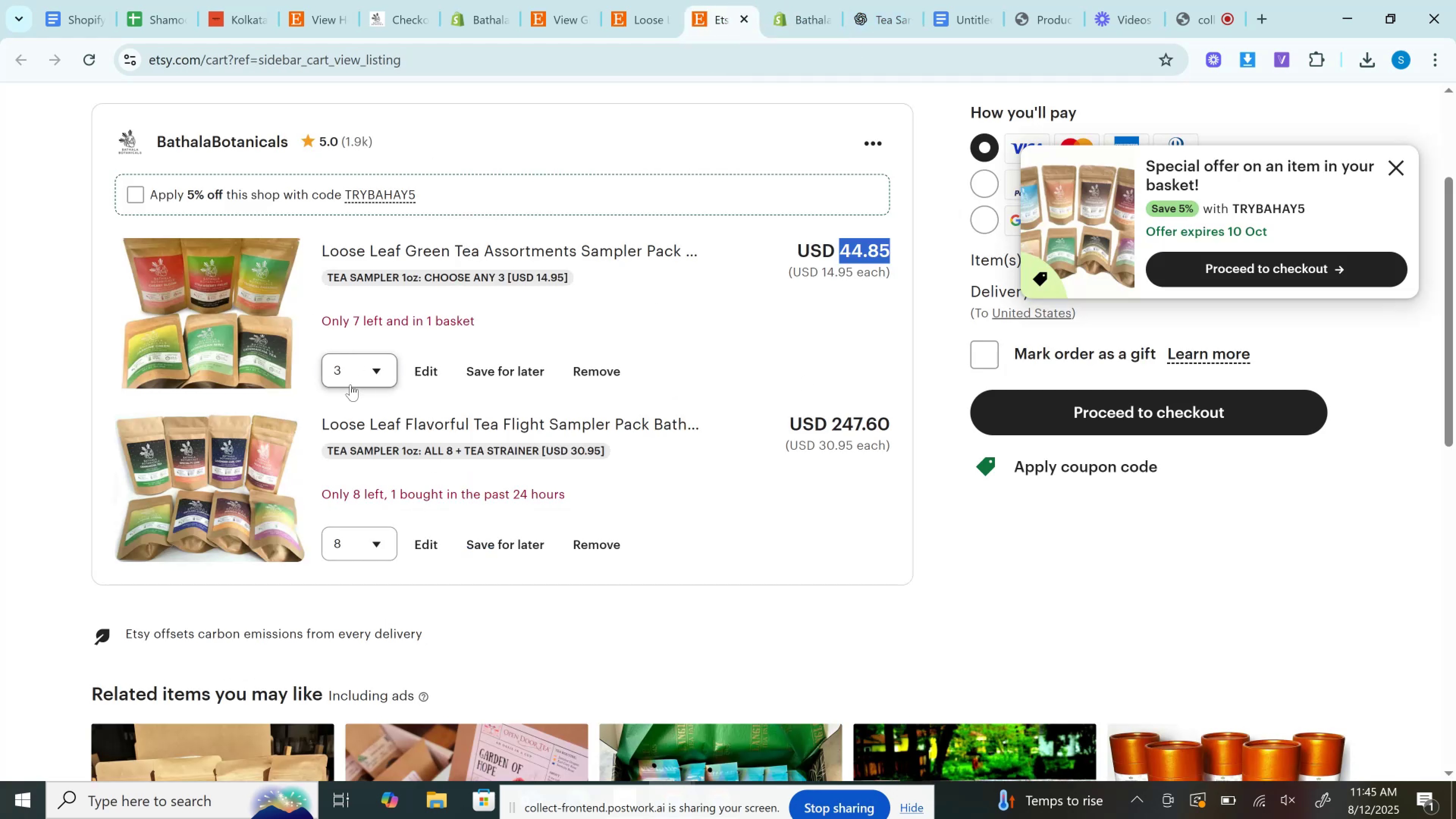 
left_click([354, 370])
 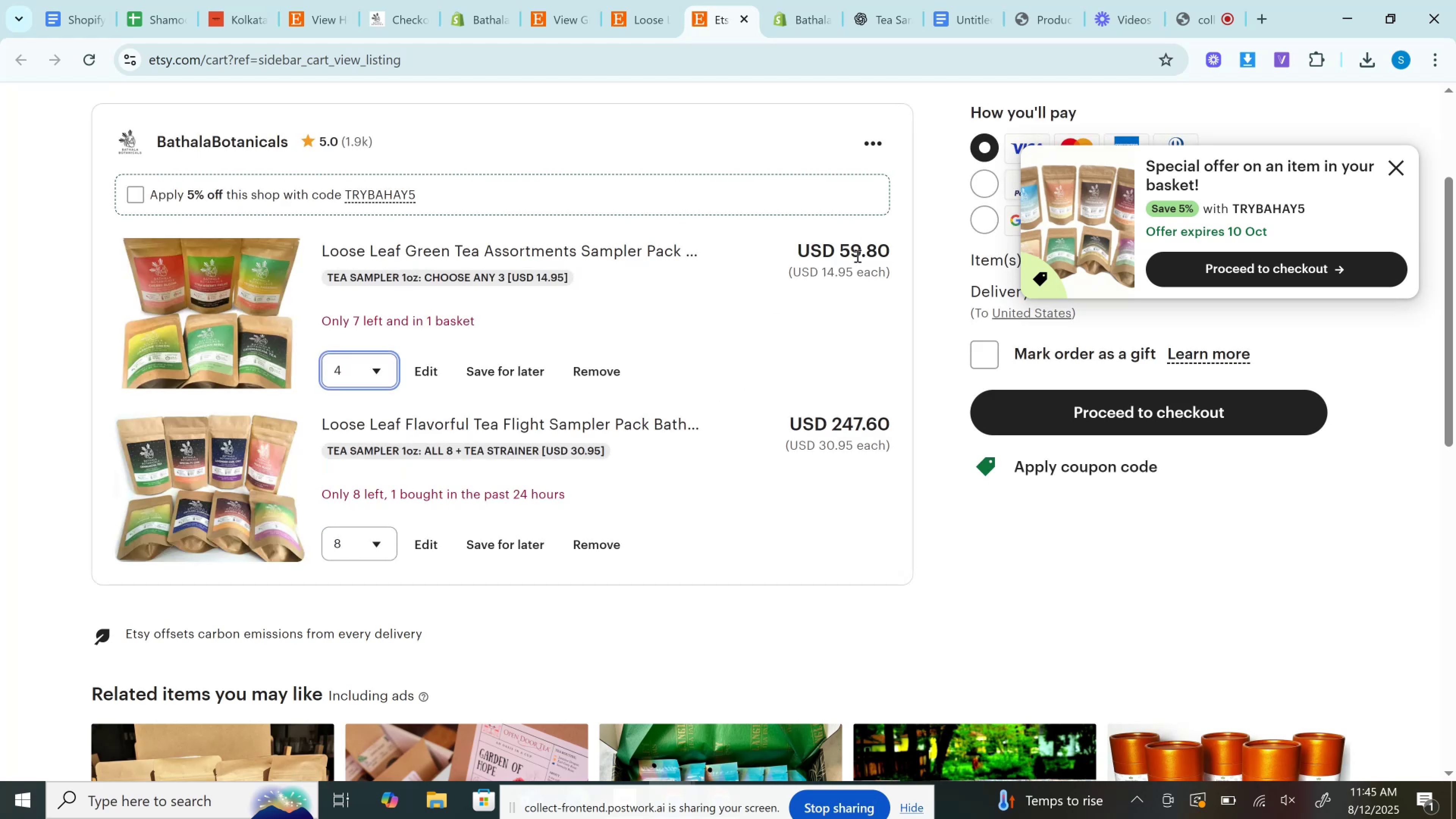 
double_click([862, 255])
 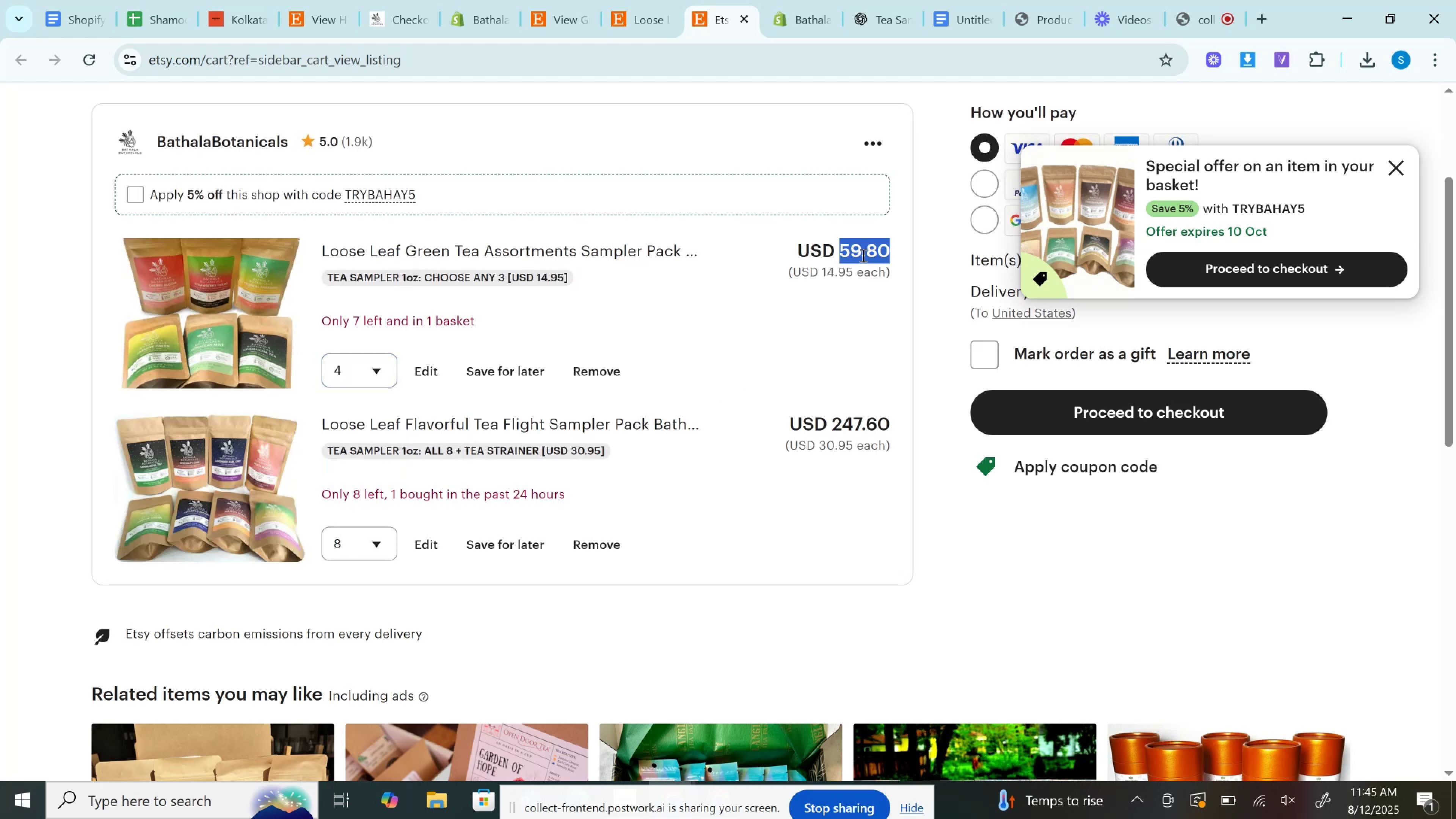 
key(Control+C)
 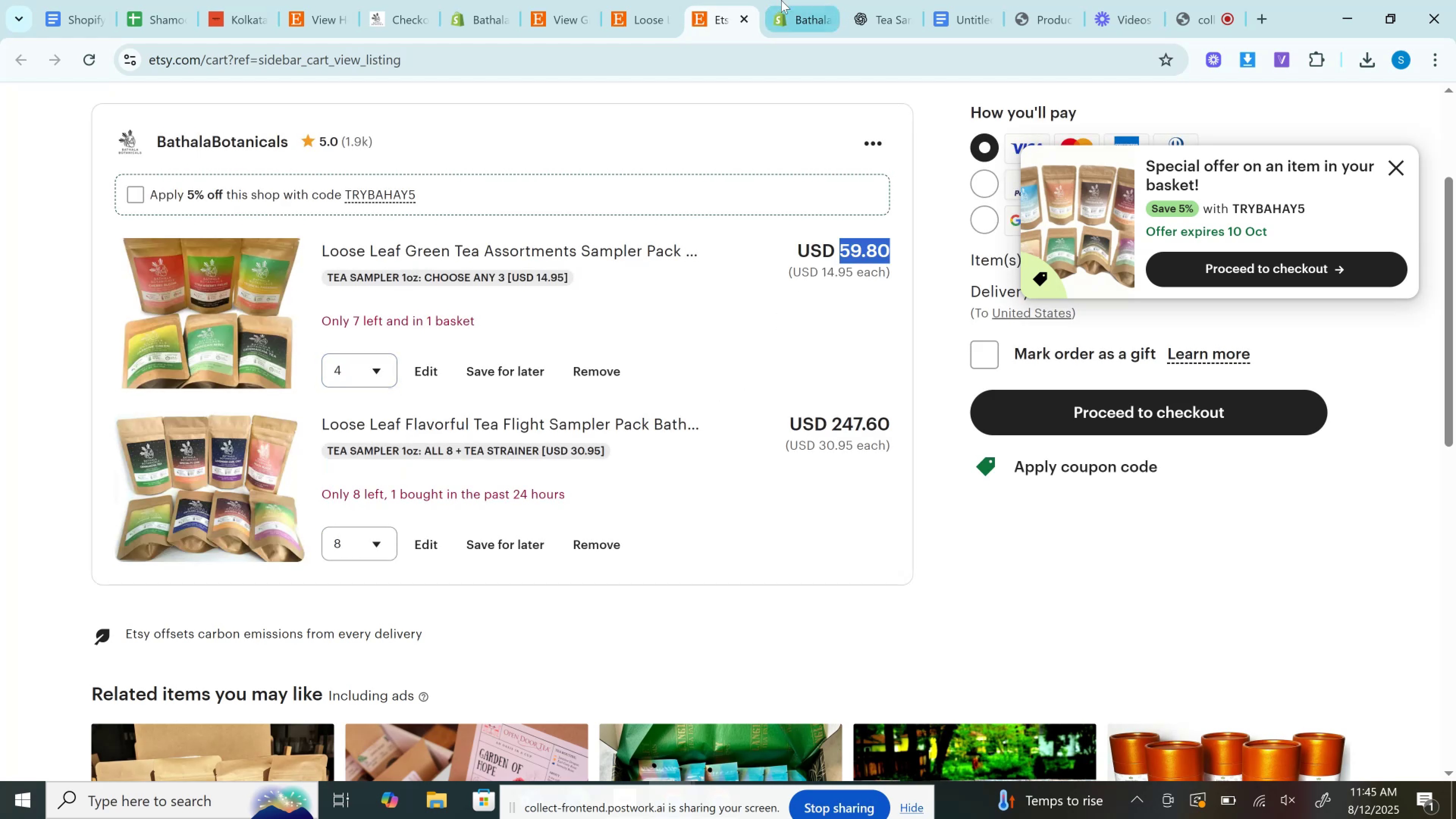 
left_click([784, 0])
 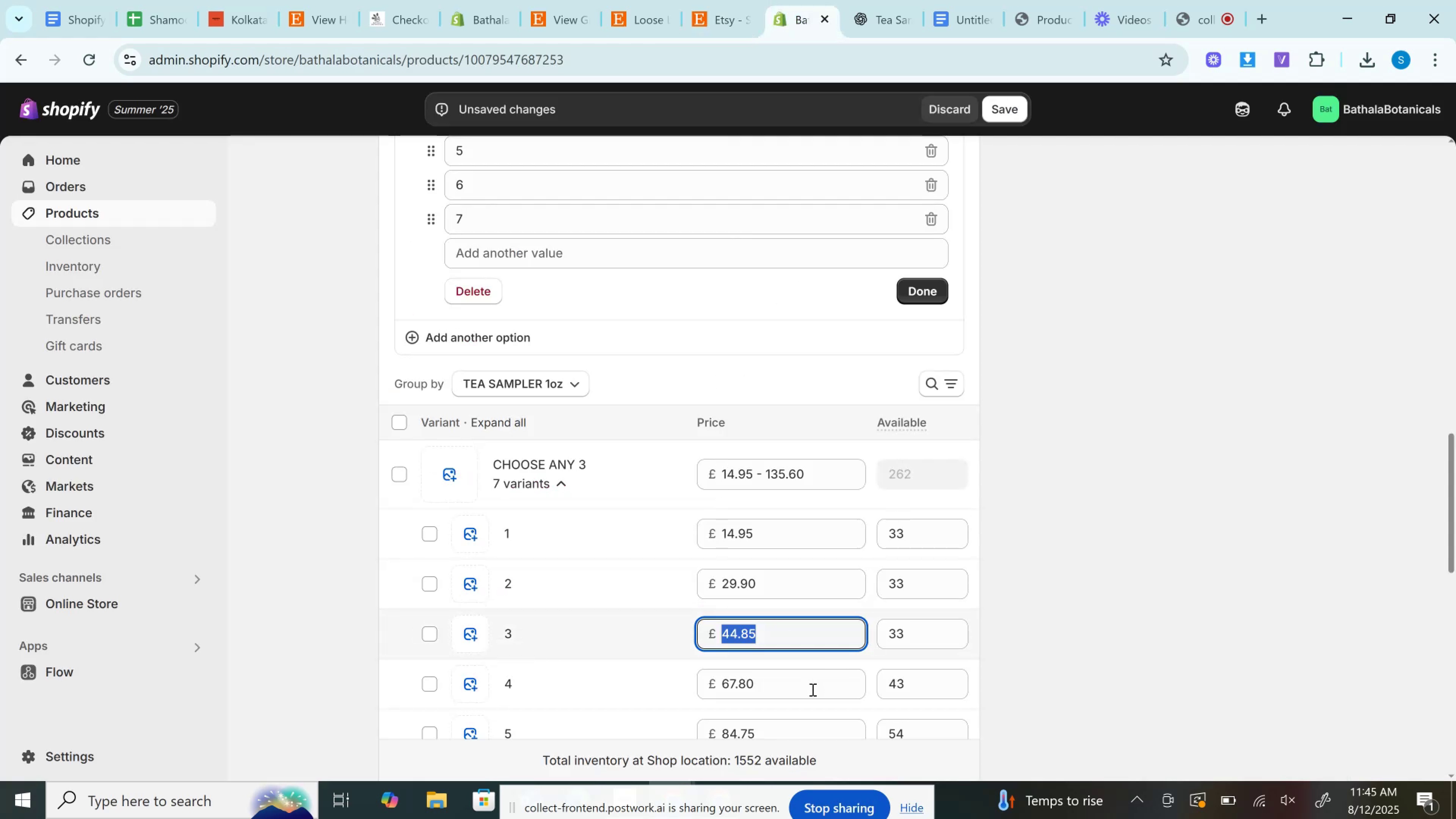 
left_click([800, 687])
 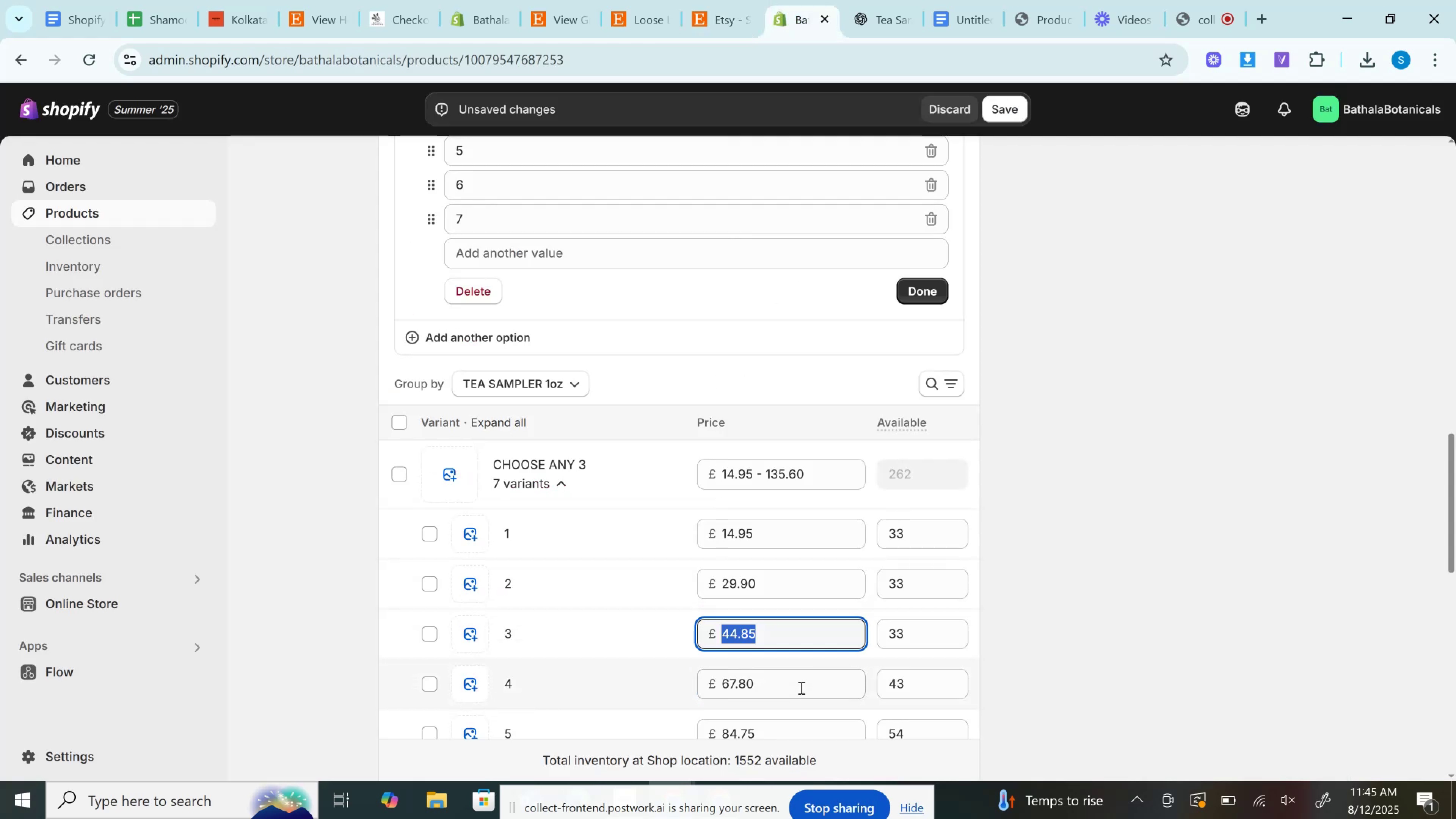 
key(Control+A)
 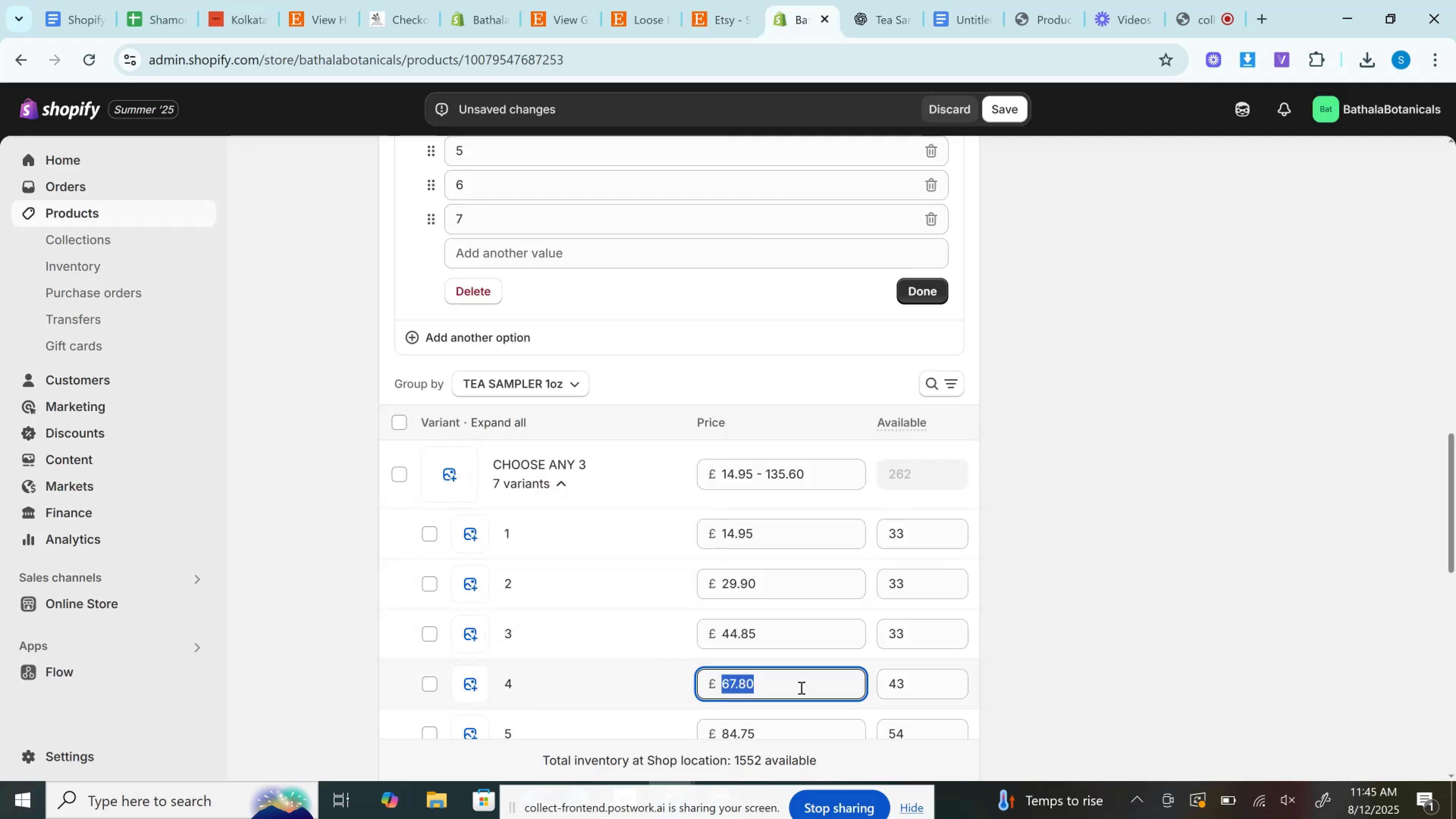 
key(Control+V)
 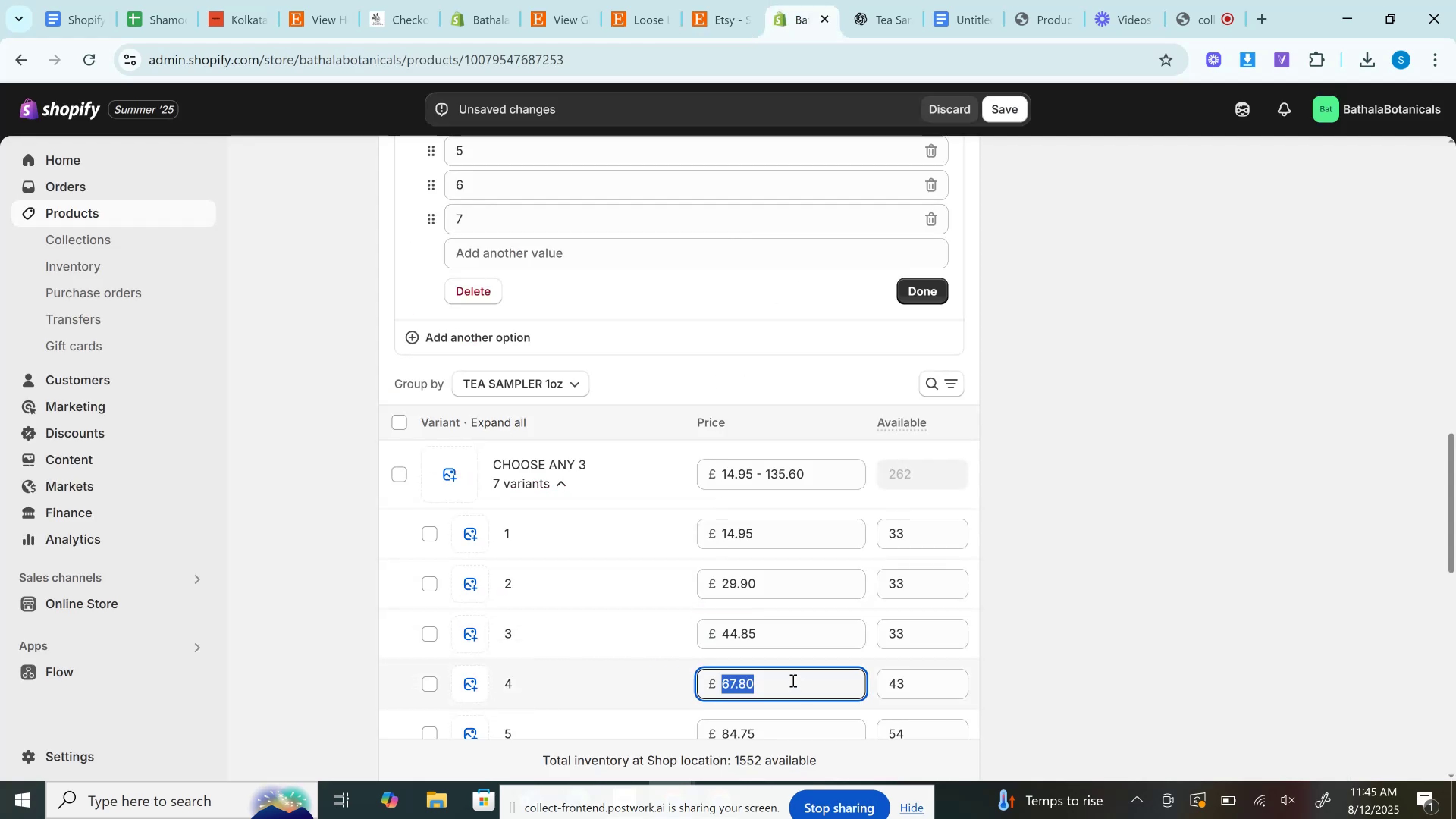 
hold_key(key=ControlLeft, duration=0.42)
 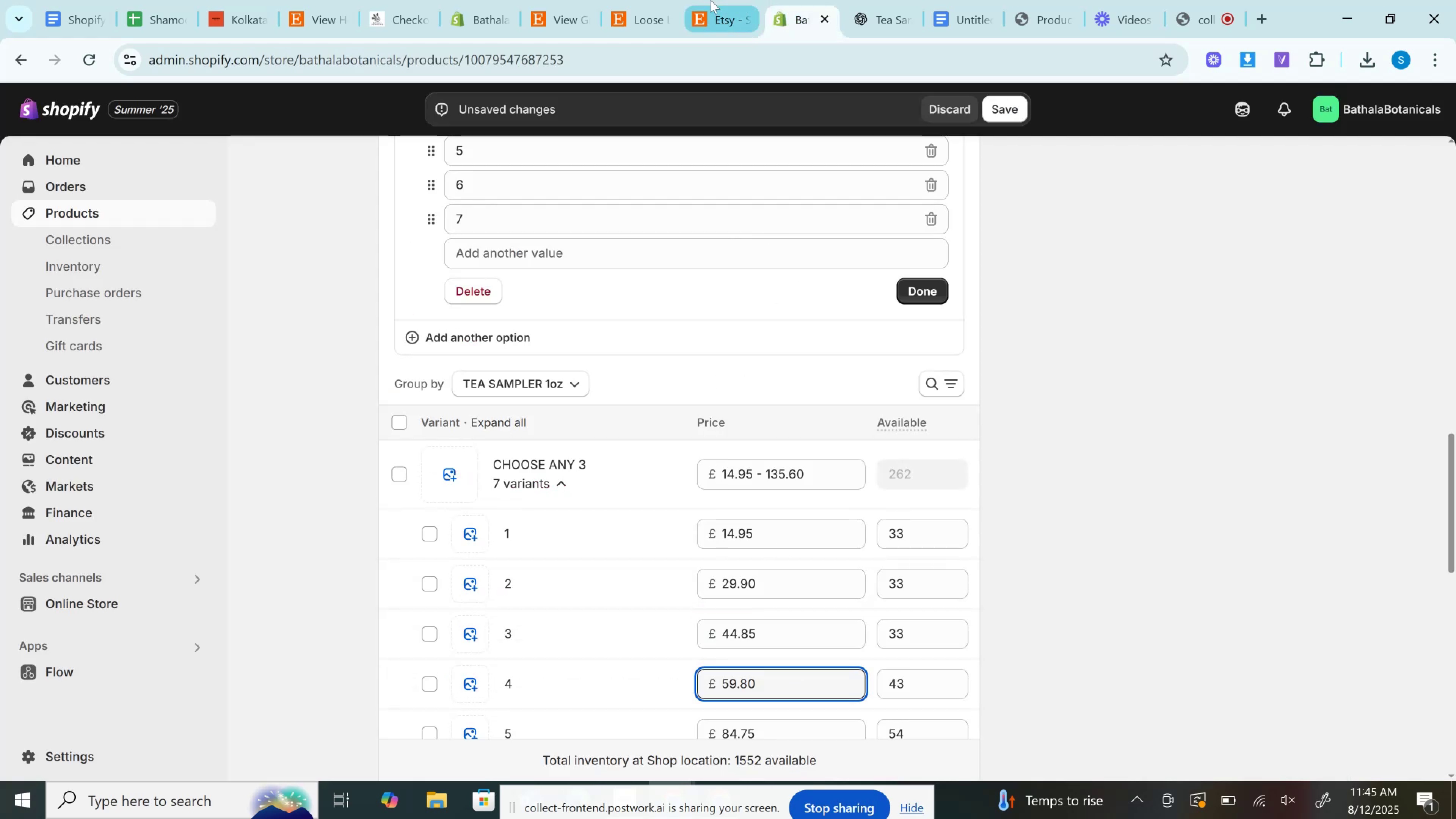 
left_click([711, 0])
 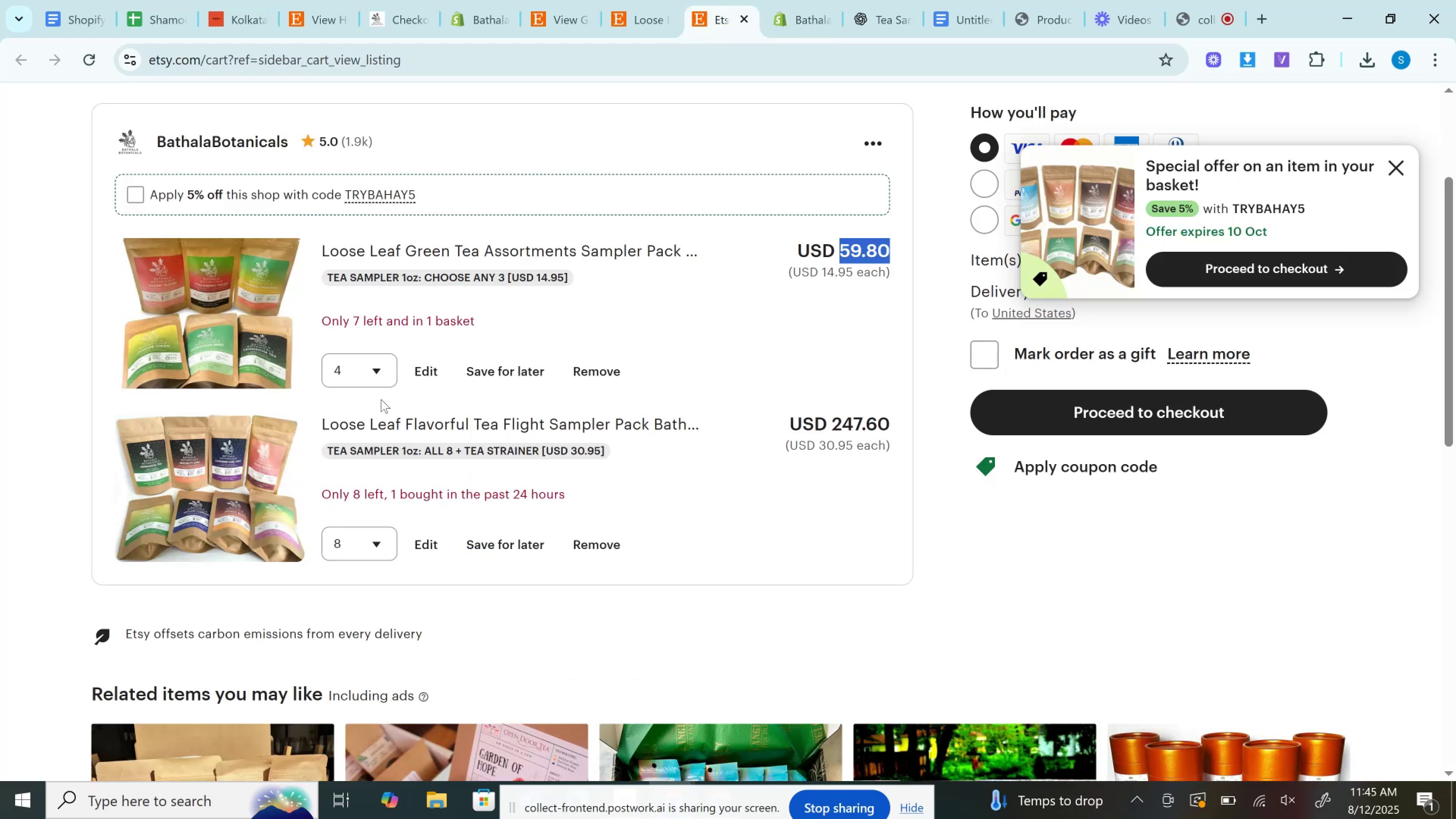 
left_click([369, 373])
 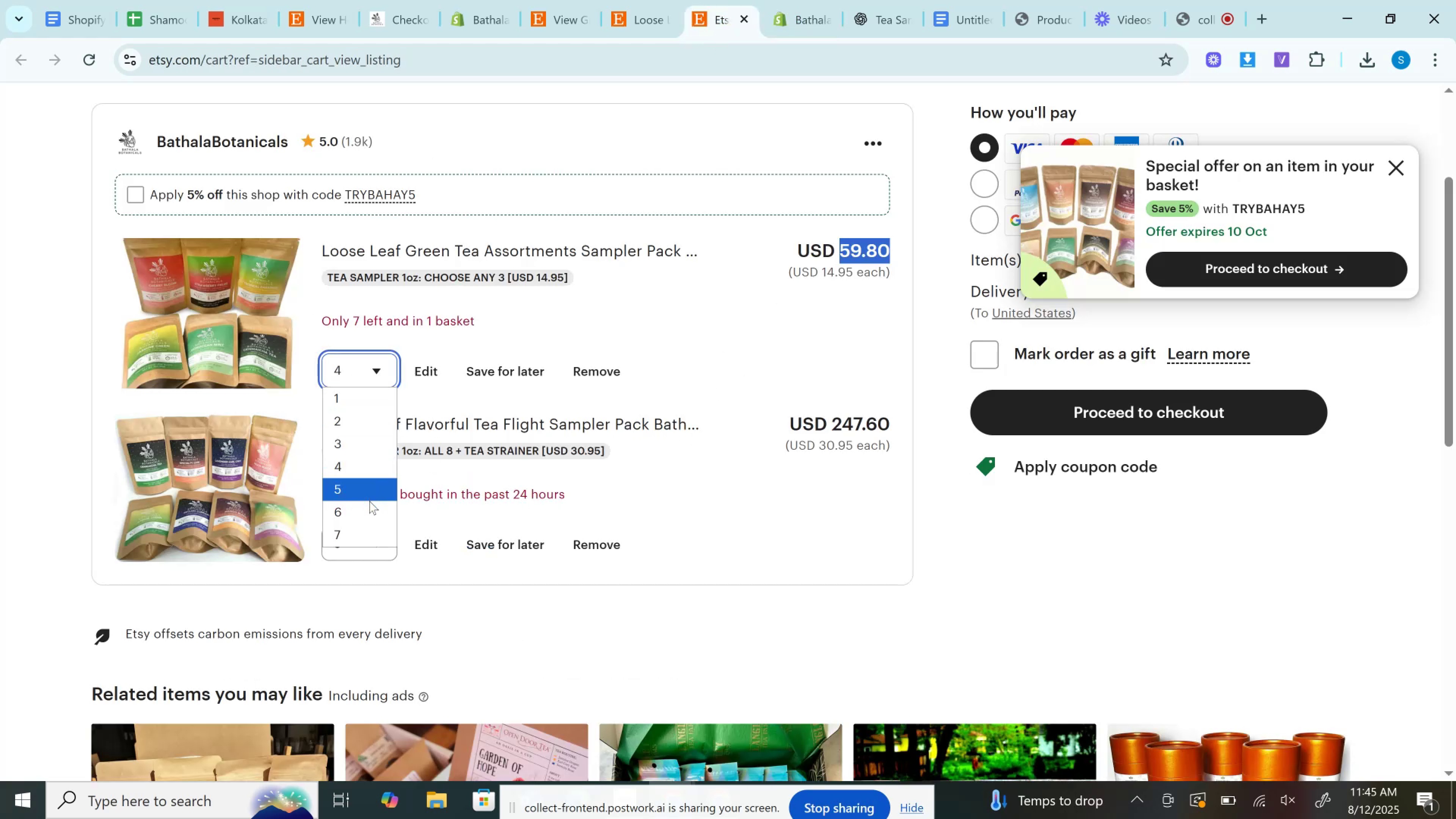 
left_click([369, 501])
 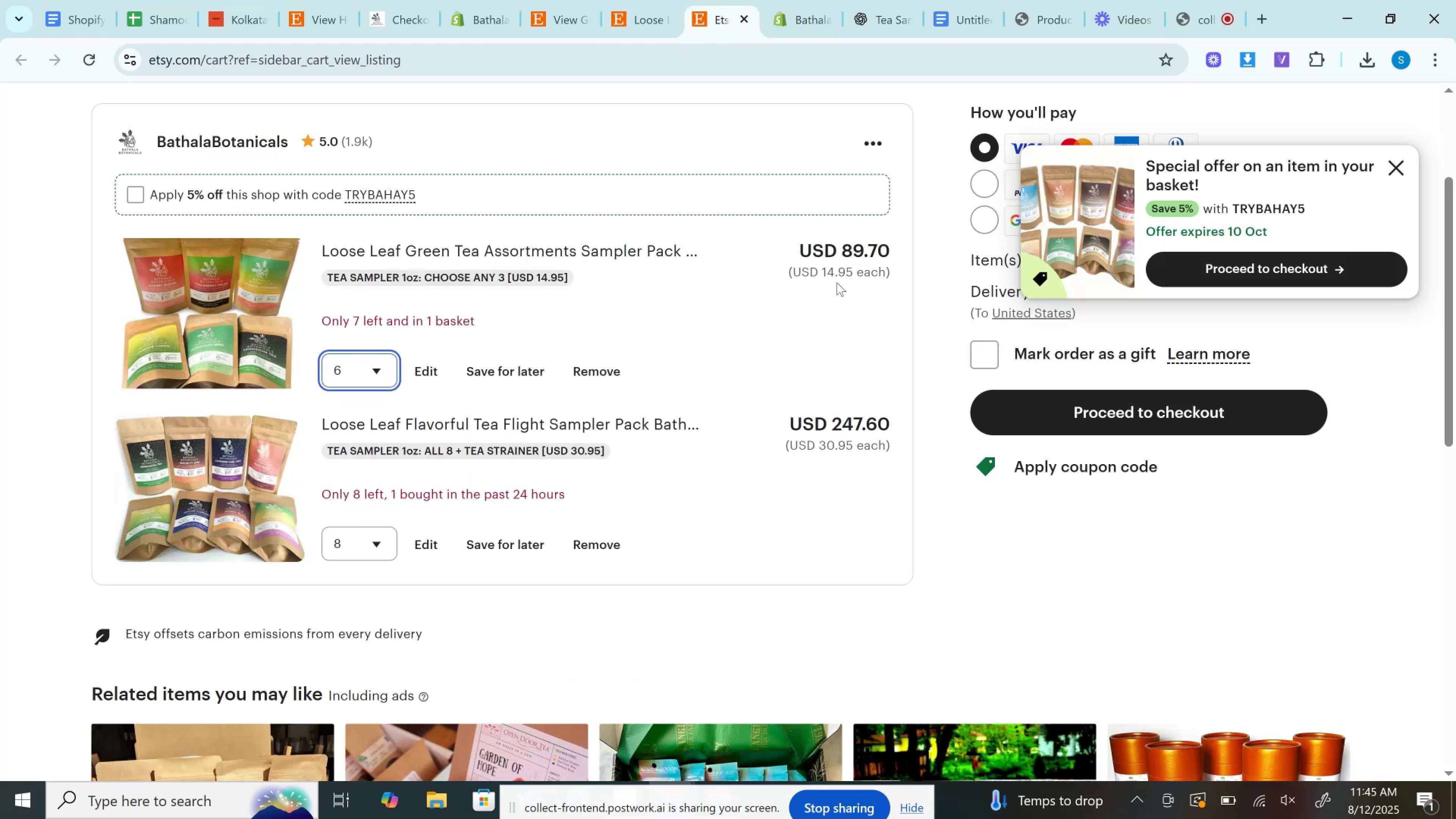 
left_click([848, 255])
 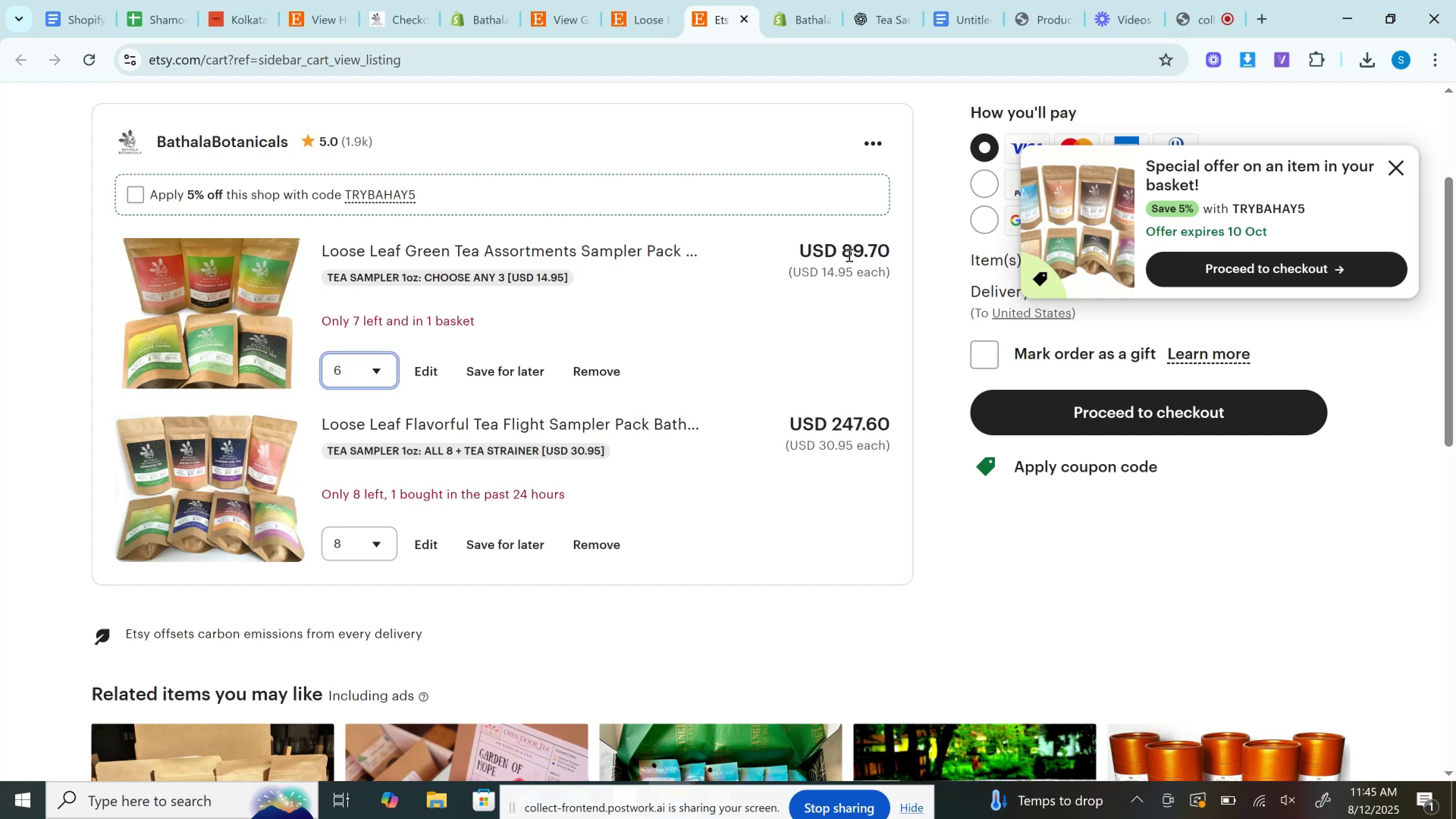 
double_click([848, 255])
 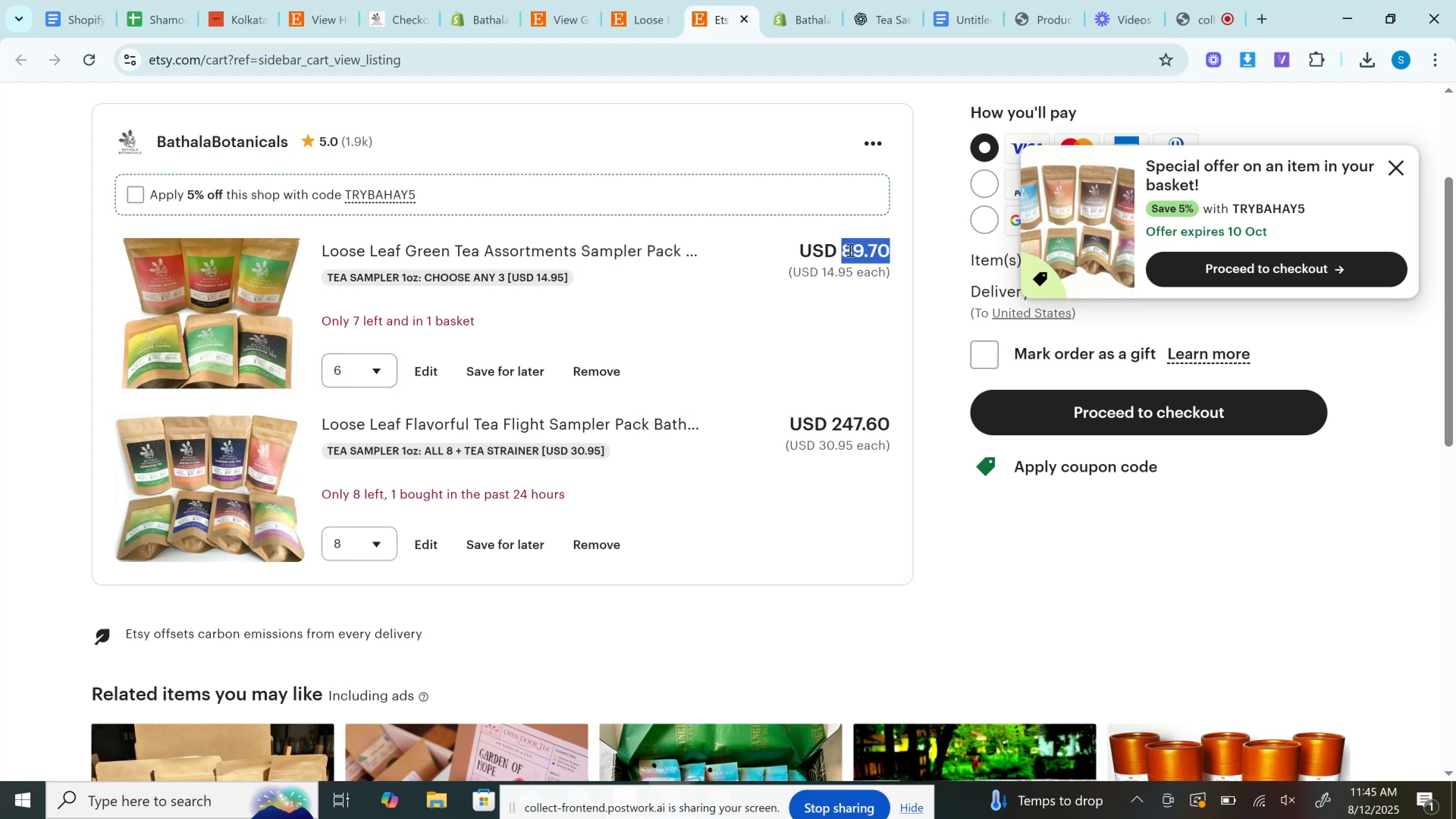 
key(Control+C)
 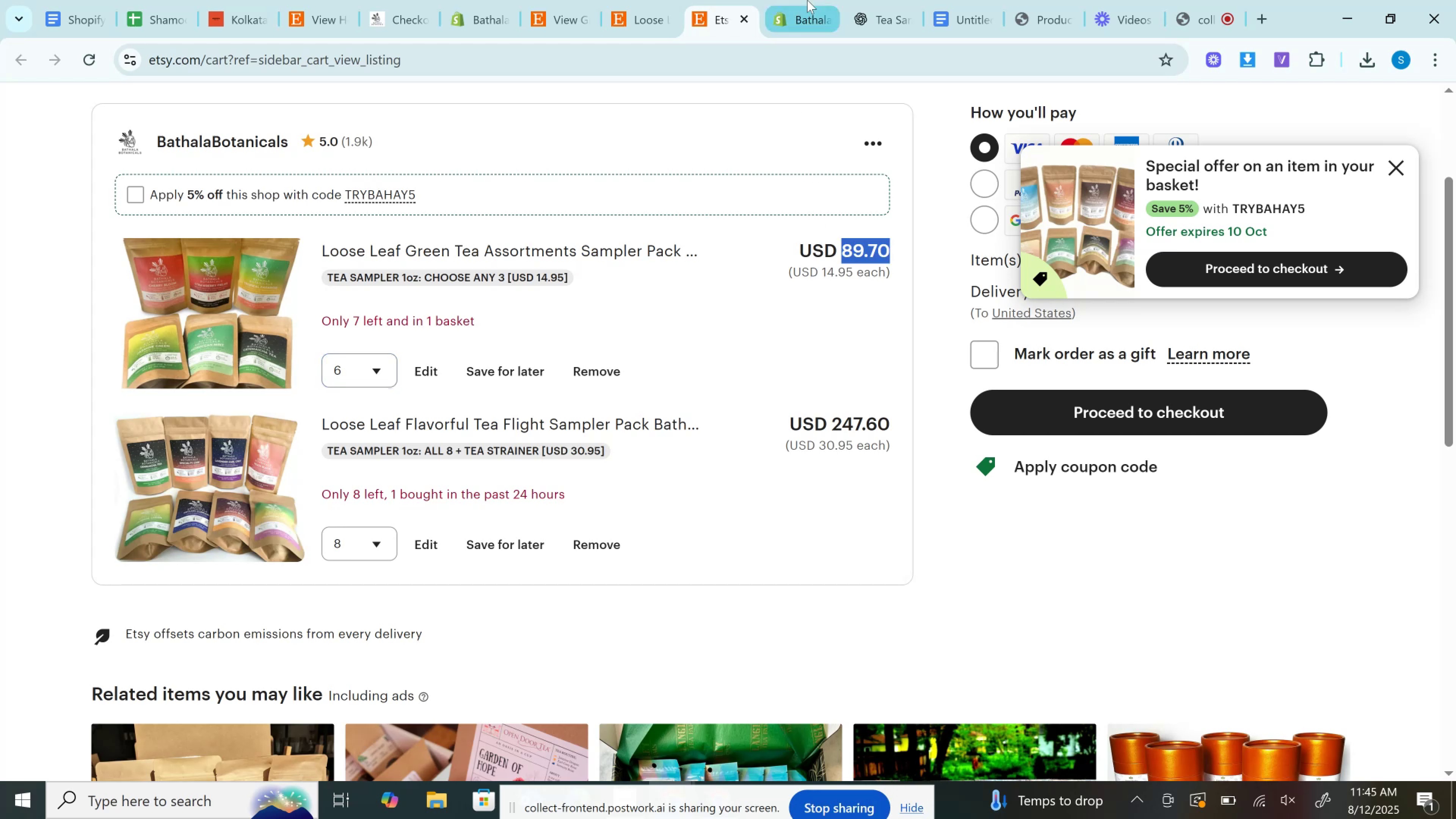 
left_click([807, 0])
 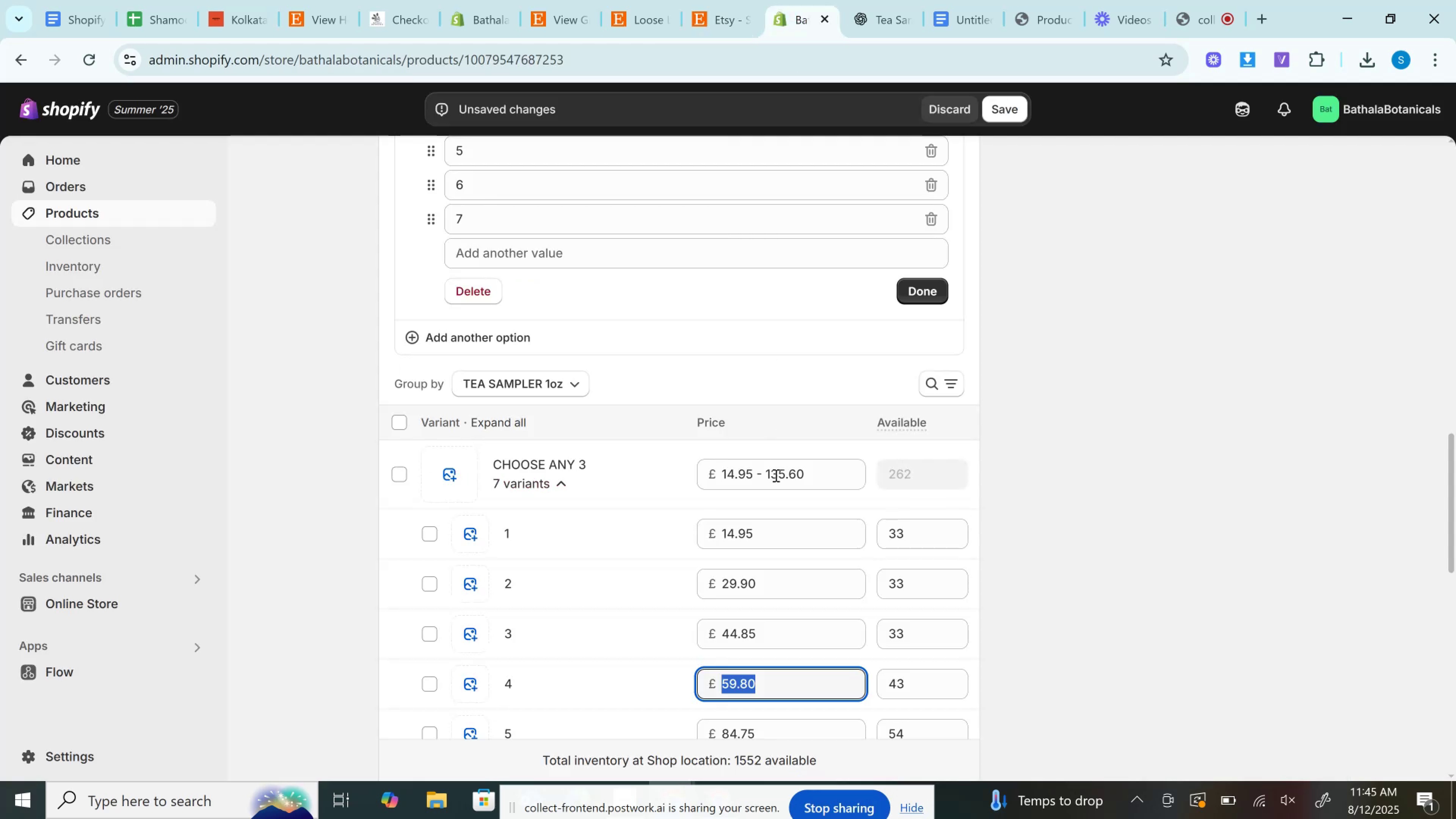 
scroll: coordinate [791, 526], scroll_direction: down, amount: 3.0
 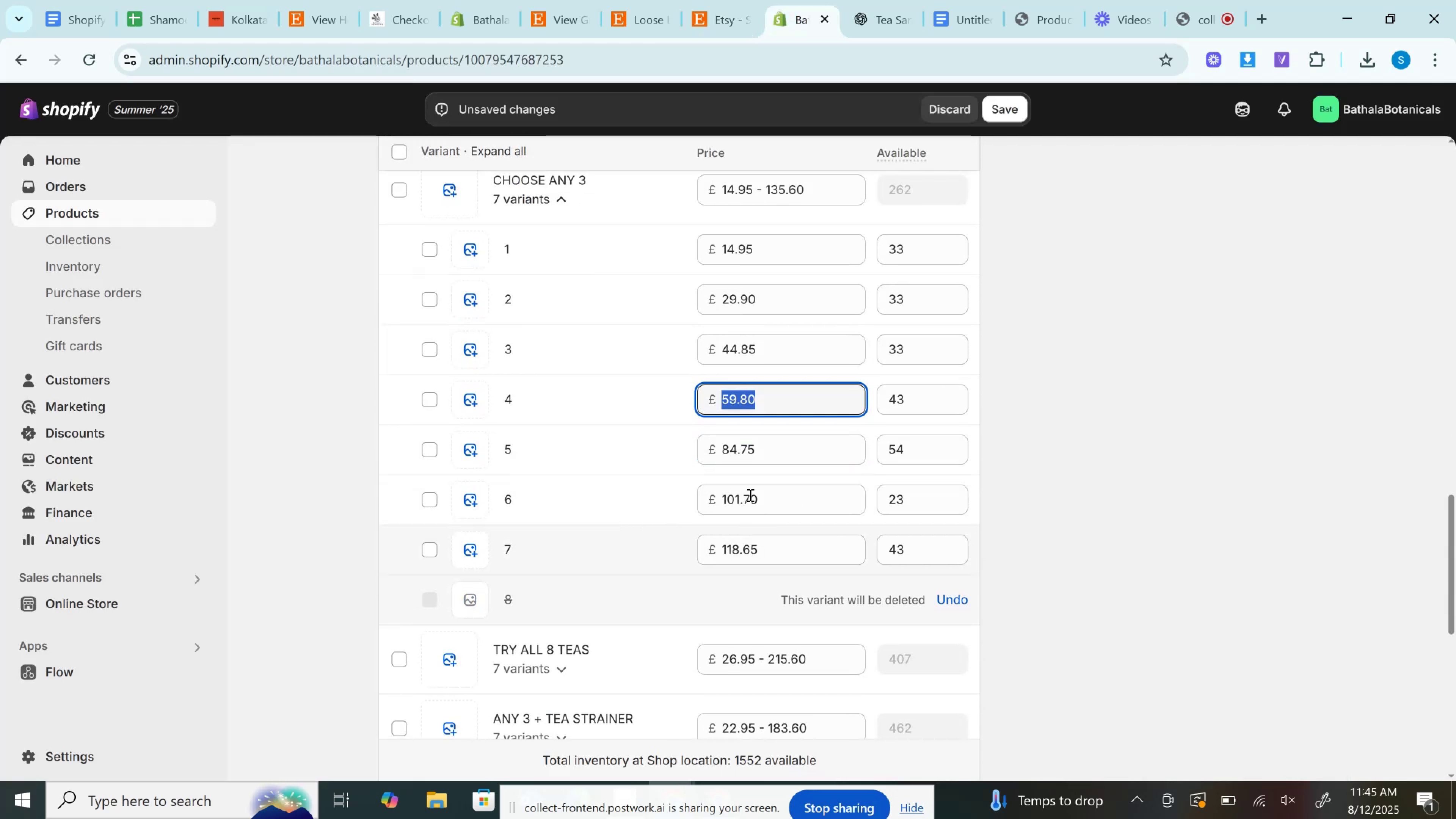 
left_click([750, 495])
 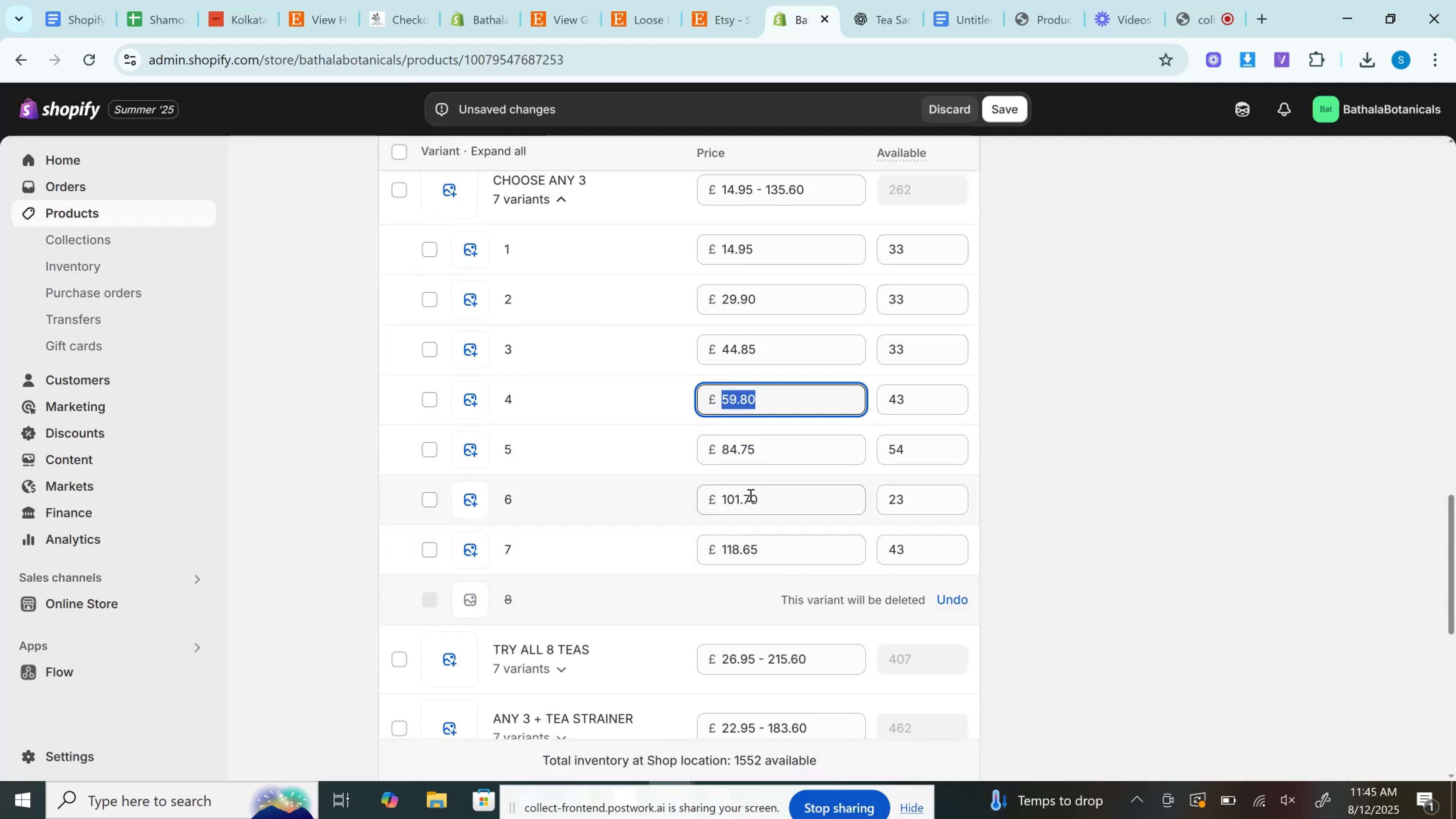 
key(Control+A)
 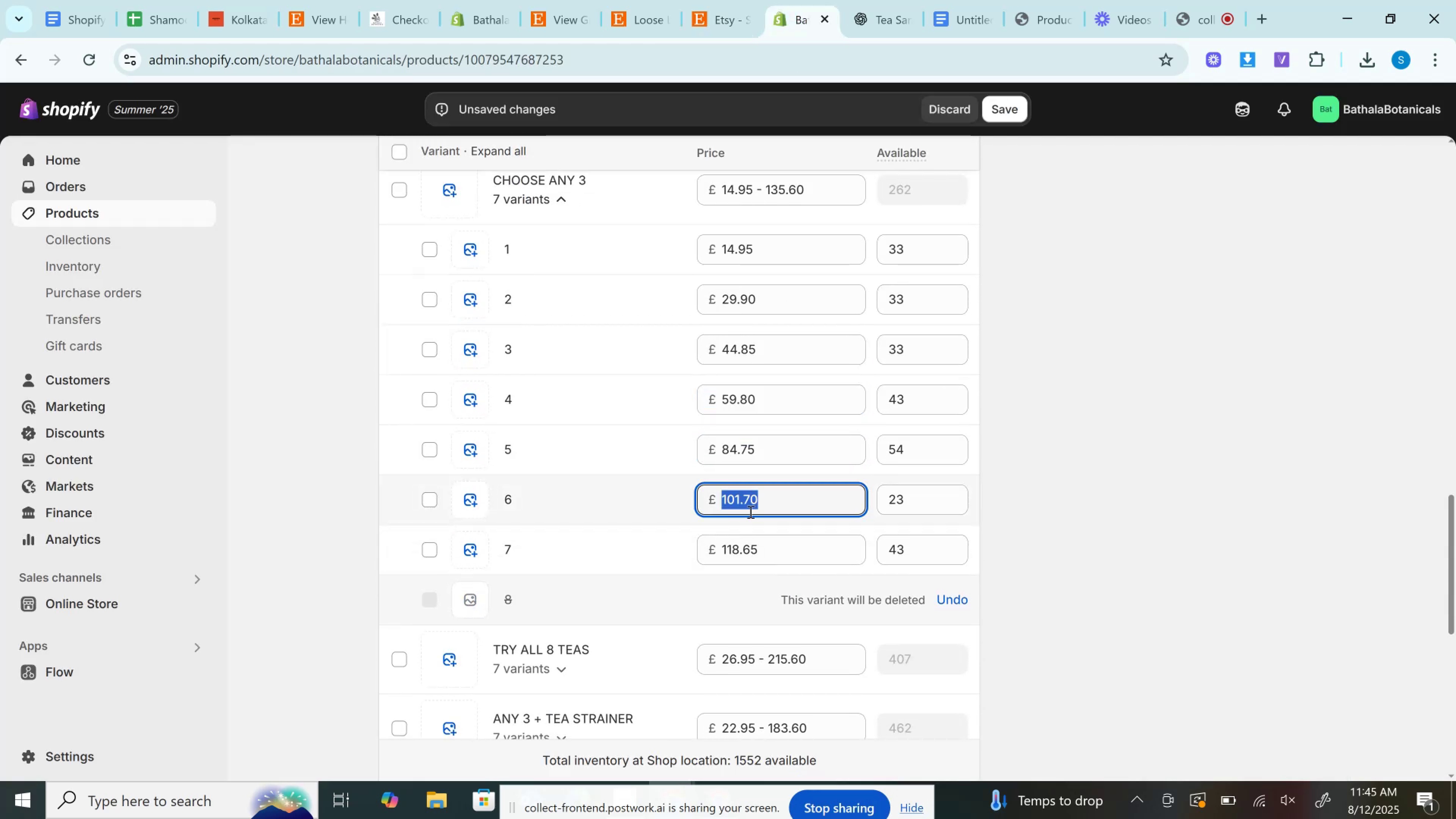 
key(Control+V)
 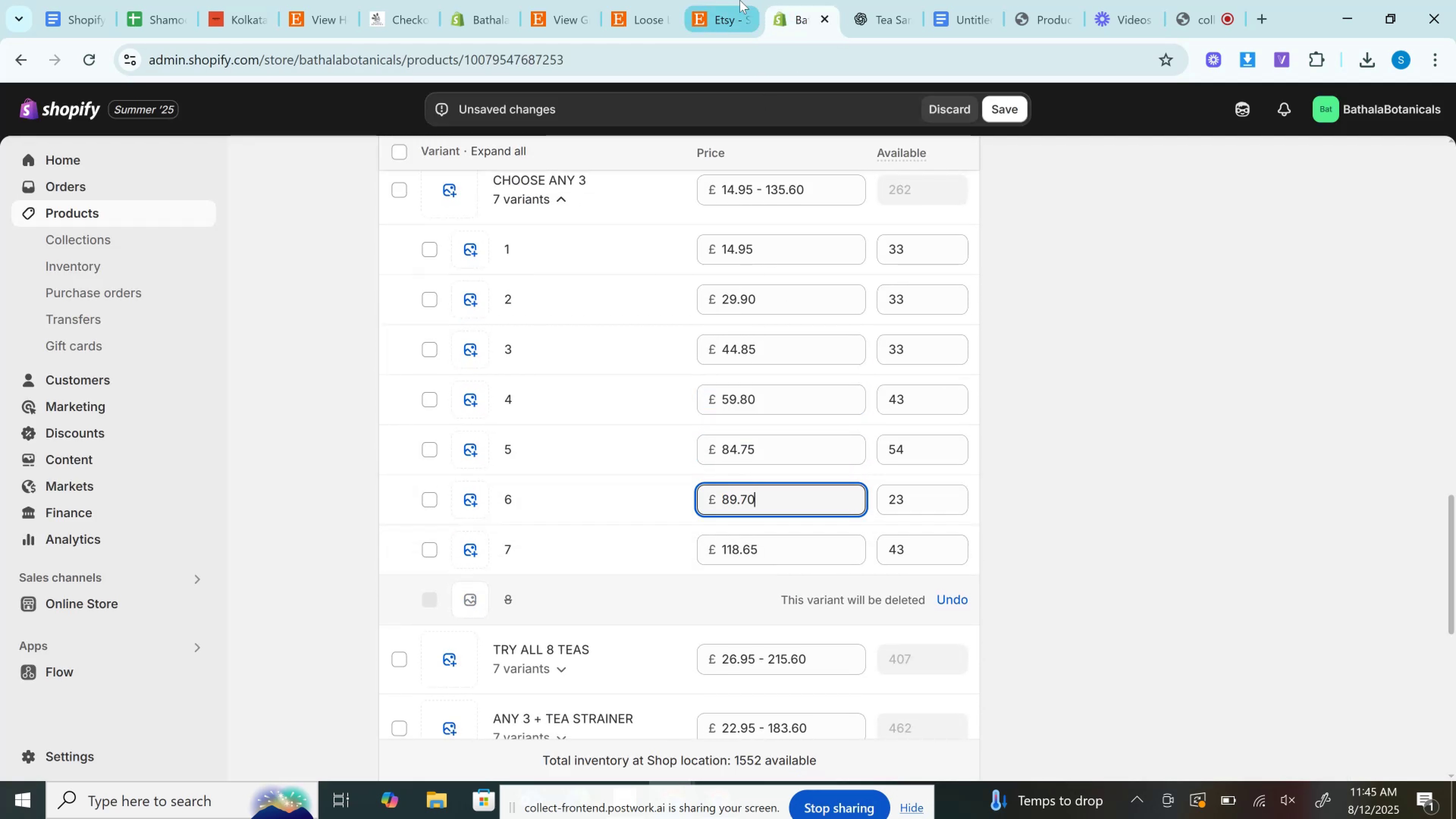 
left_click([740, 0])
 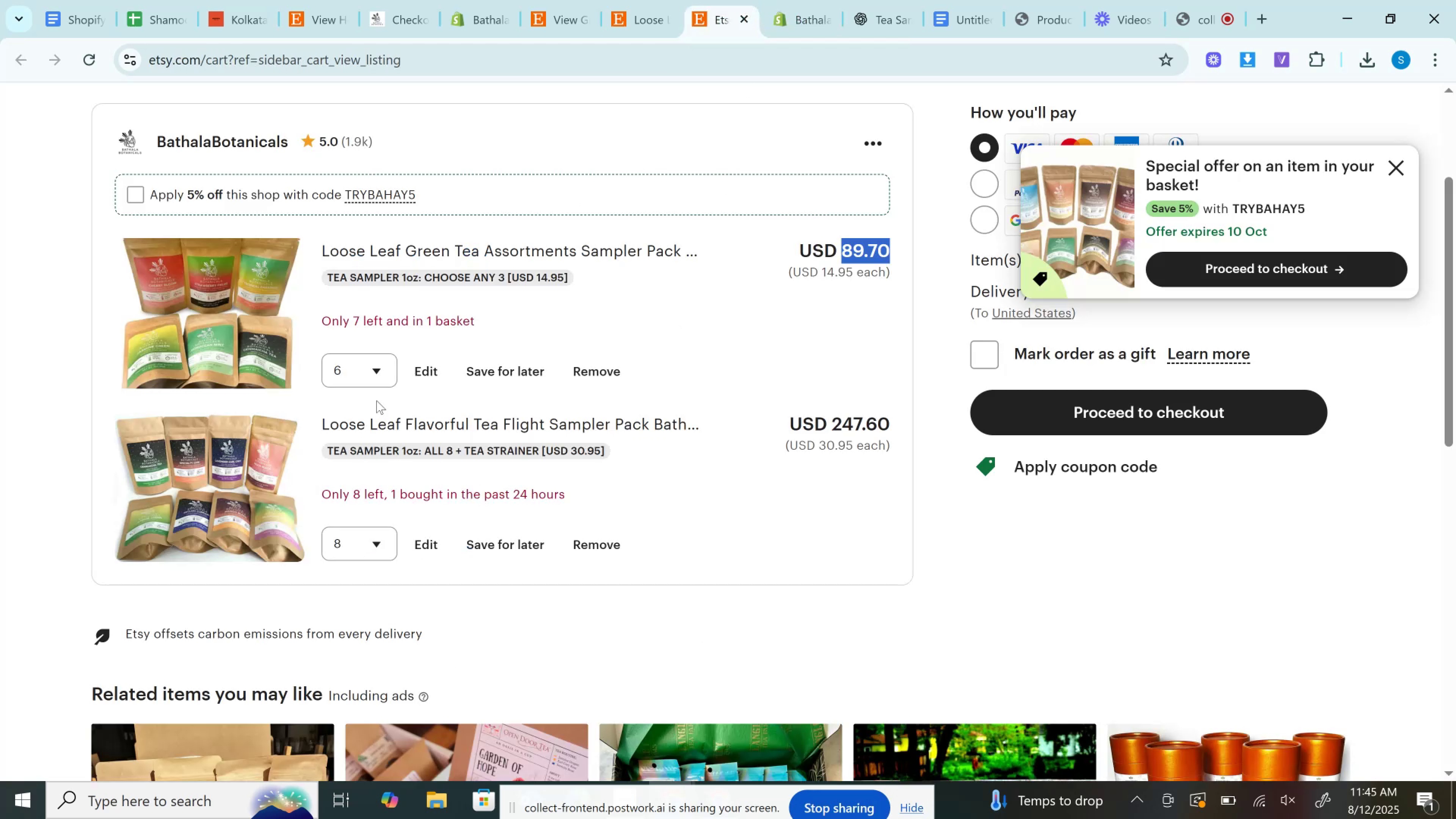 
left_click([358, 365])
 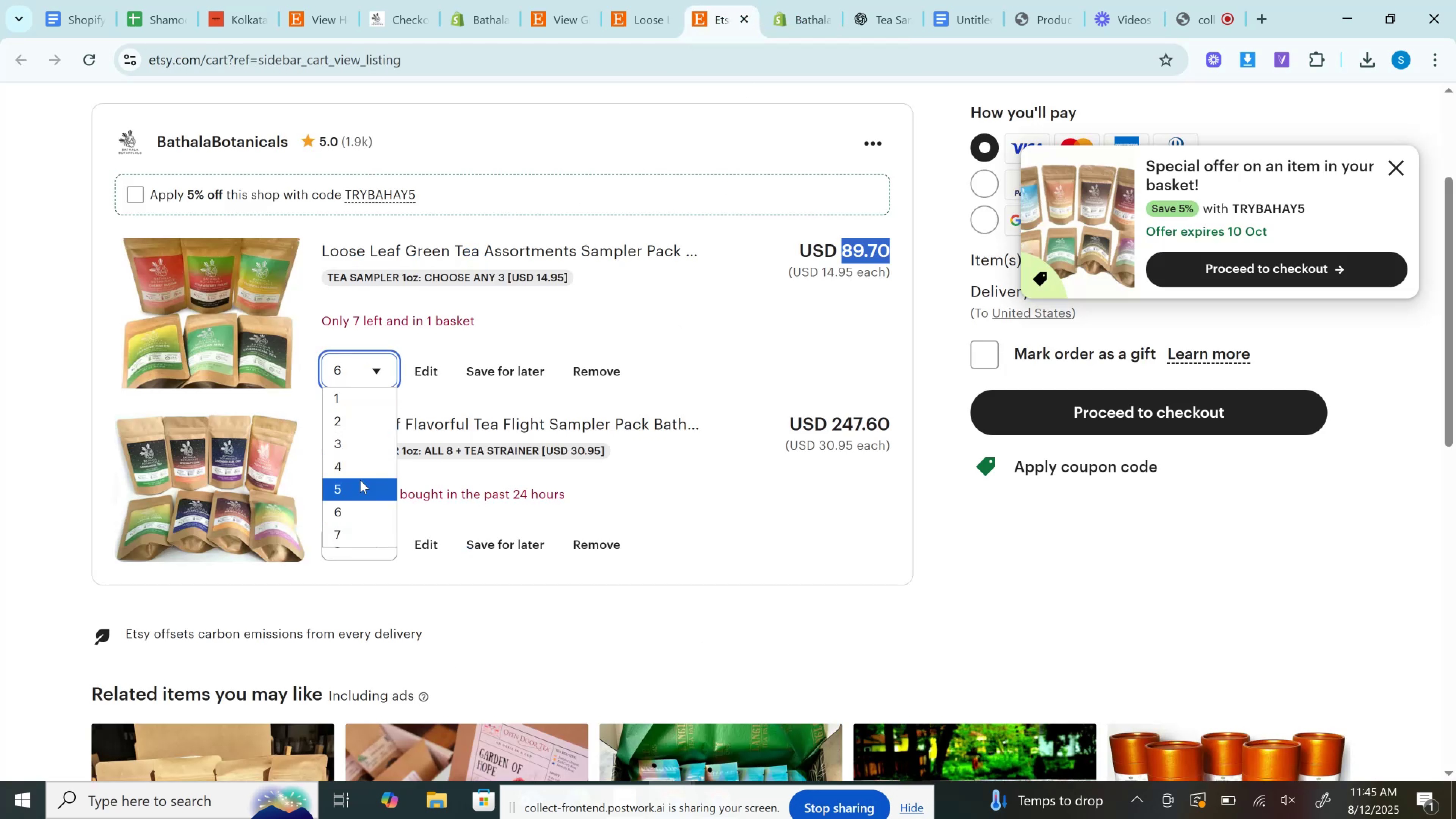 
left_click([359, 490])
 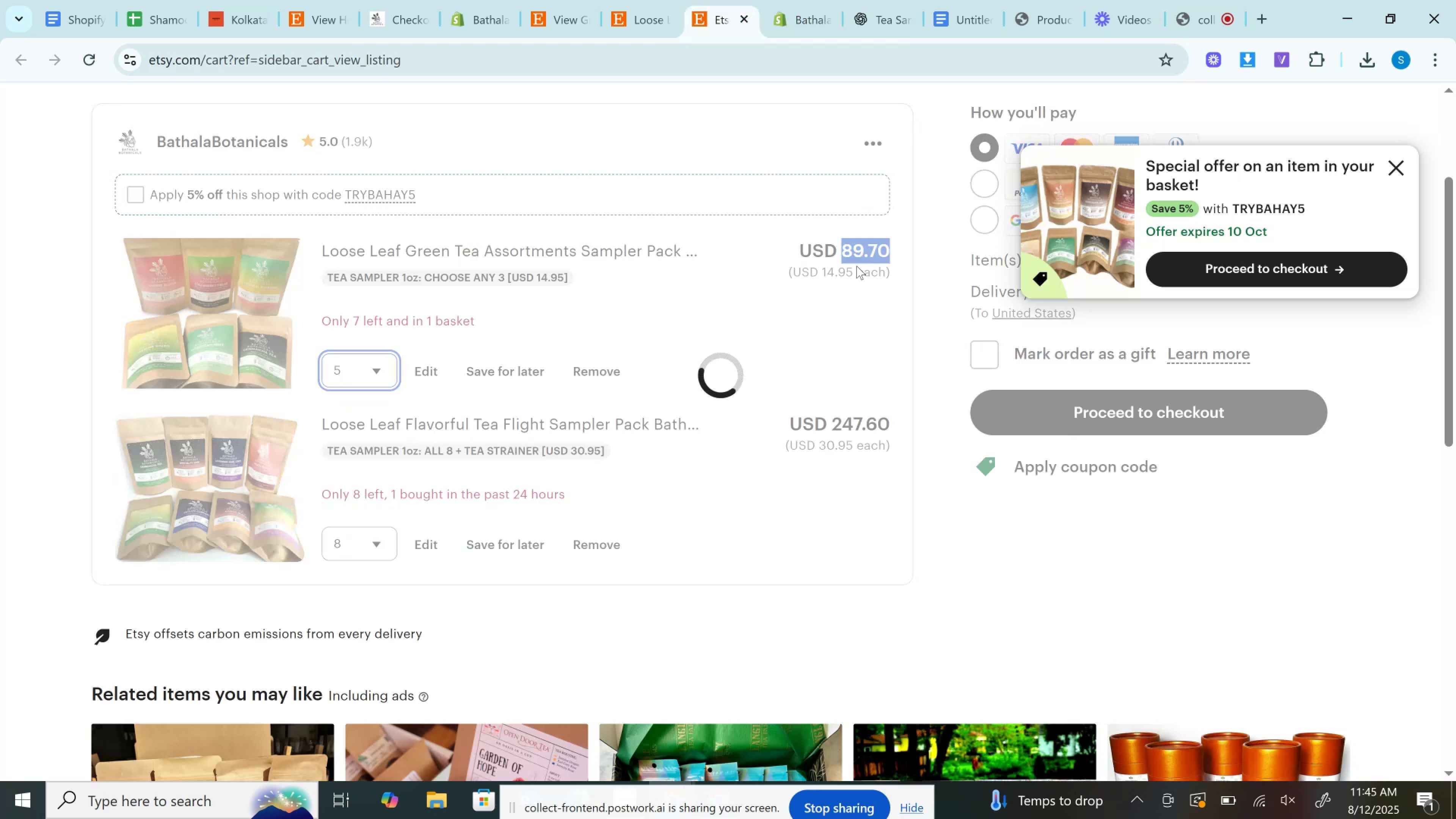 
left_click([859, 246])
 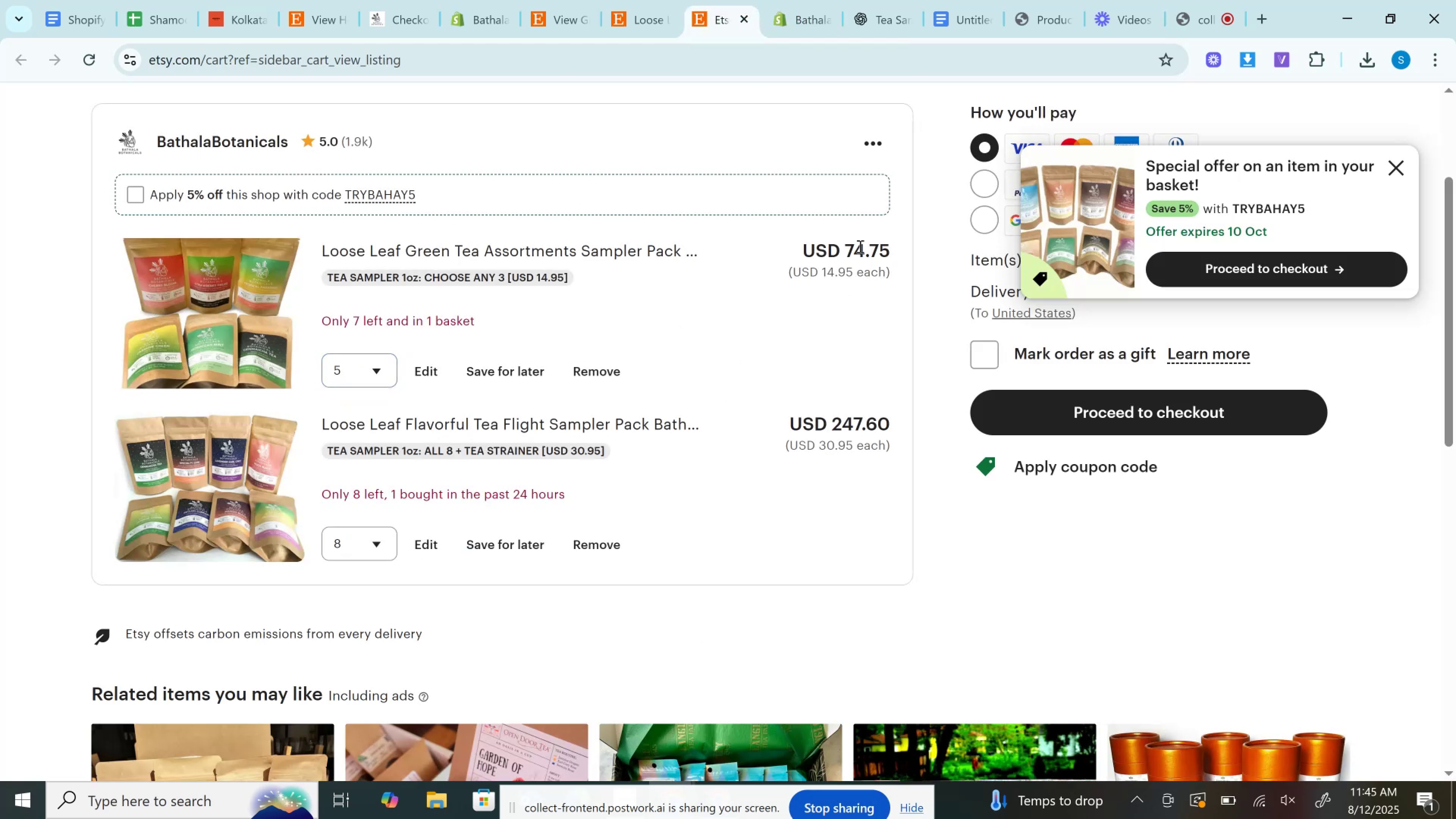 
double_click([859, 246])
 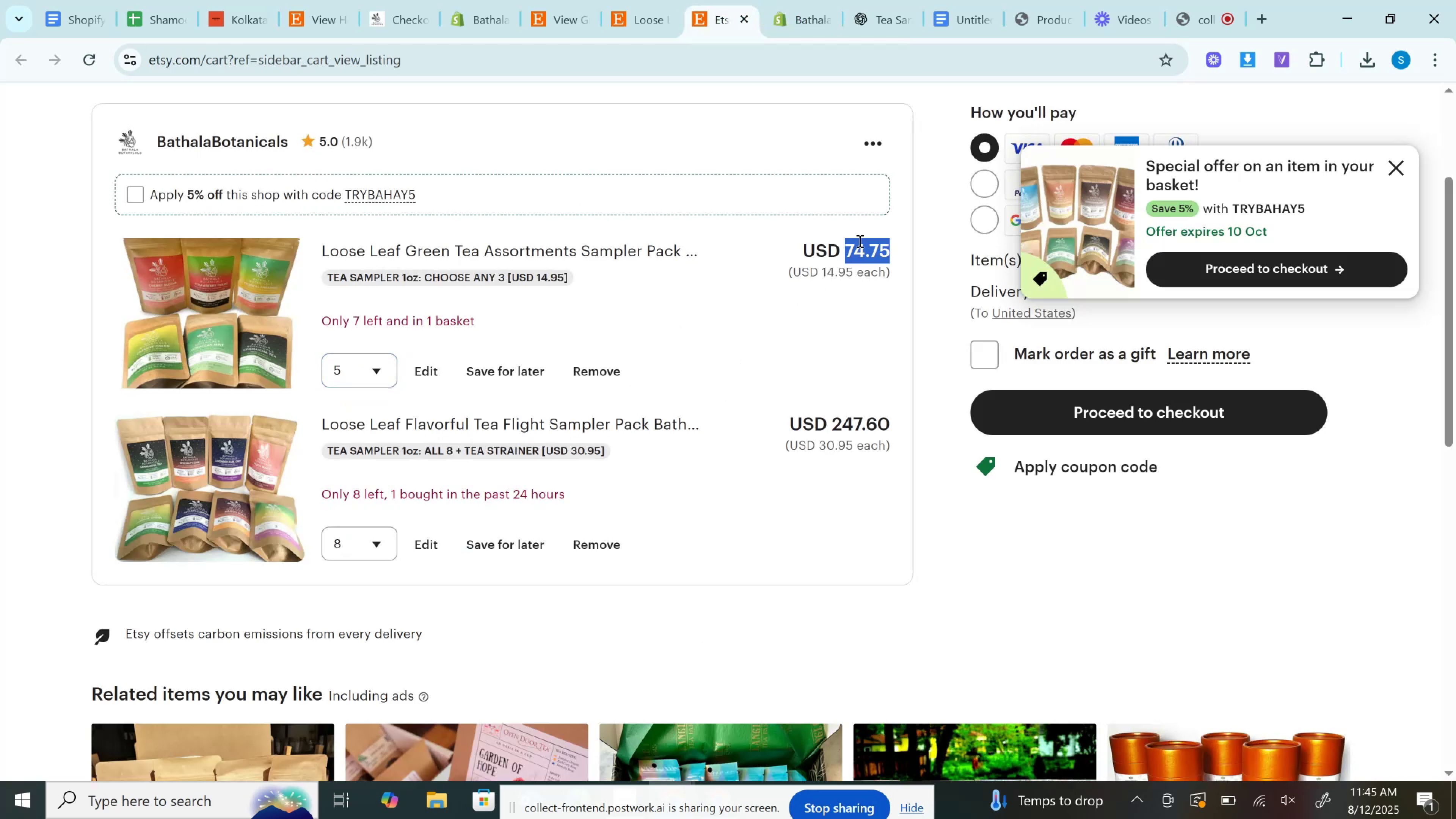 
key(Control+C)
 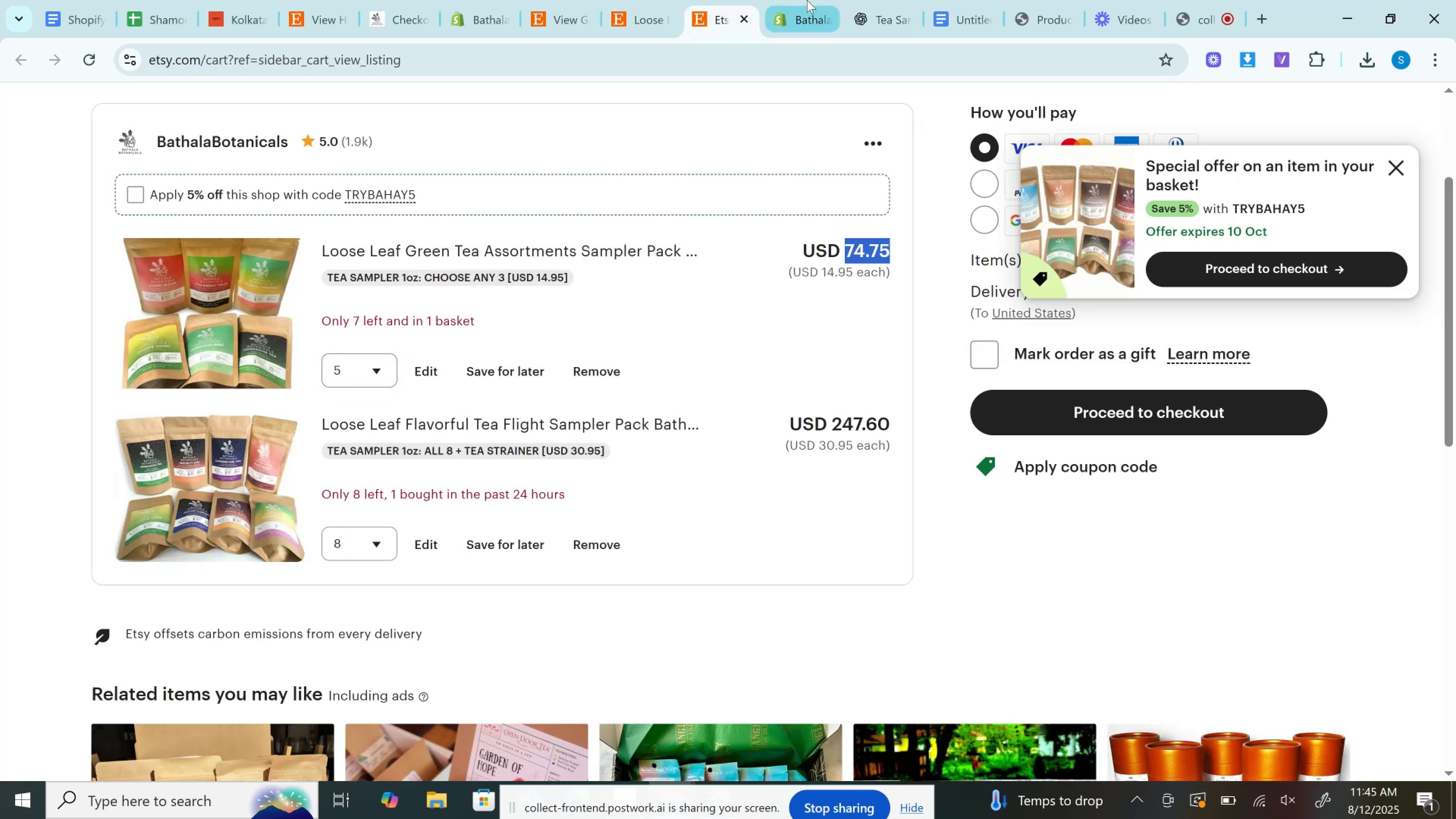 
left_click([807, 0])
 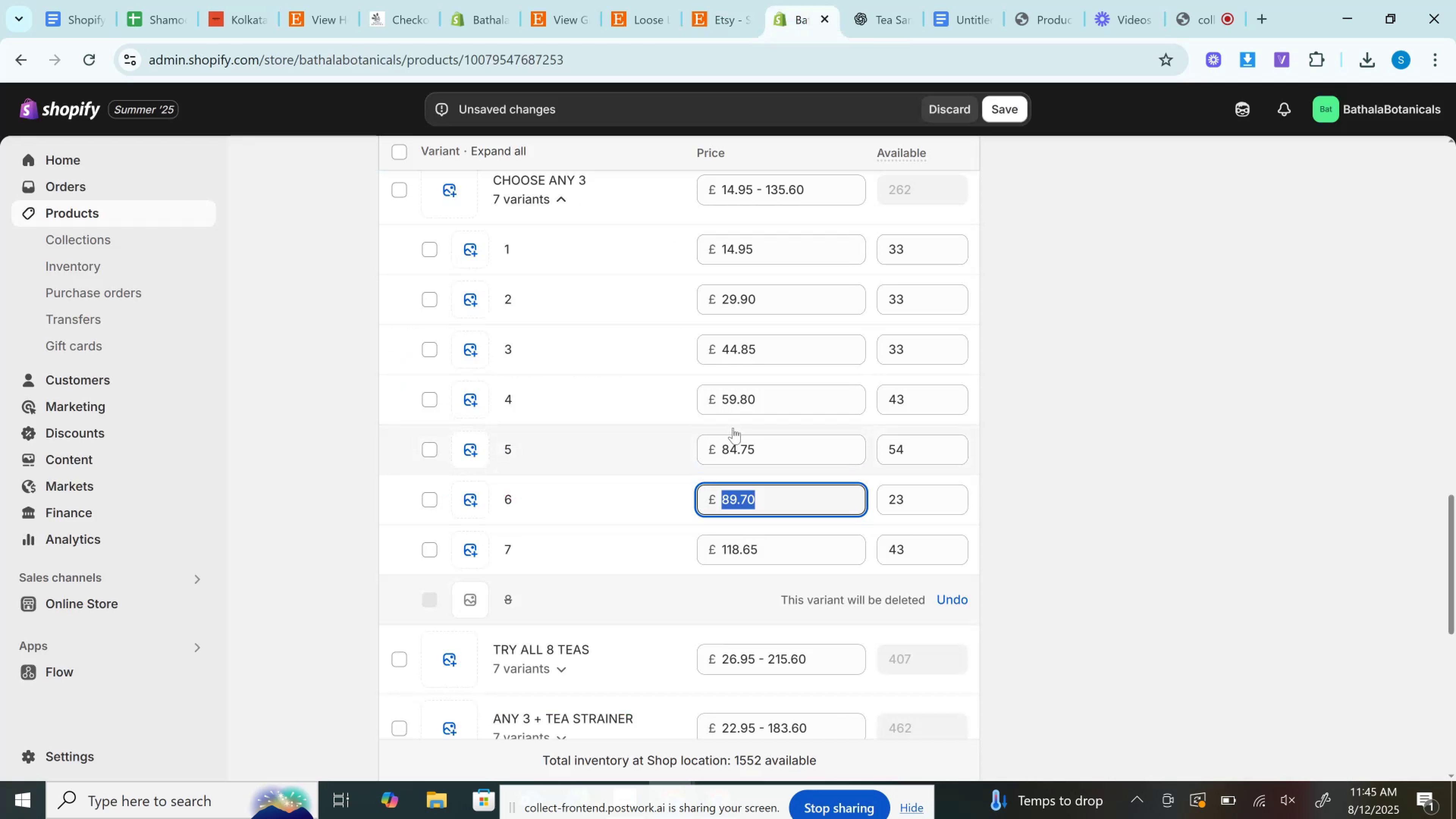 
left_click([740, 451])
 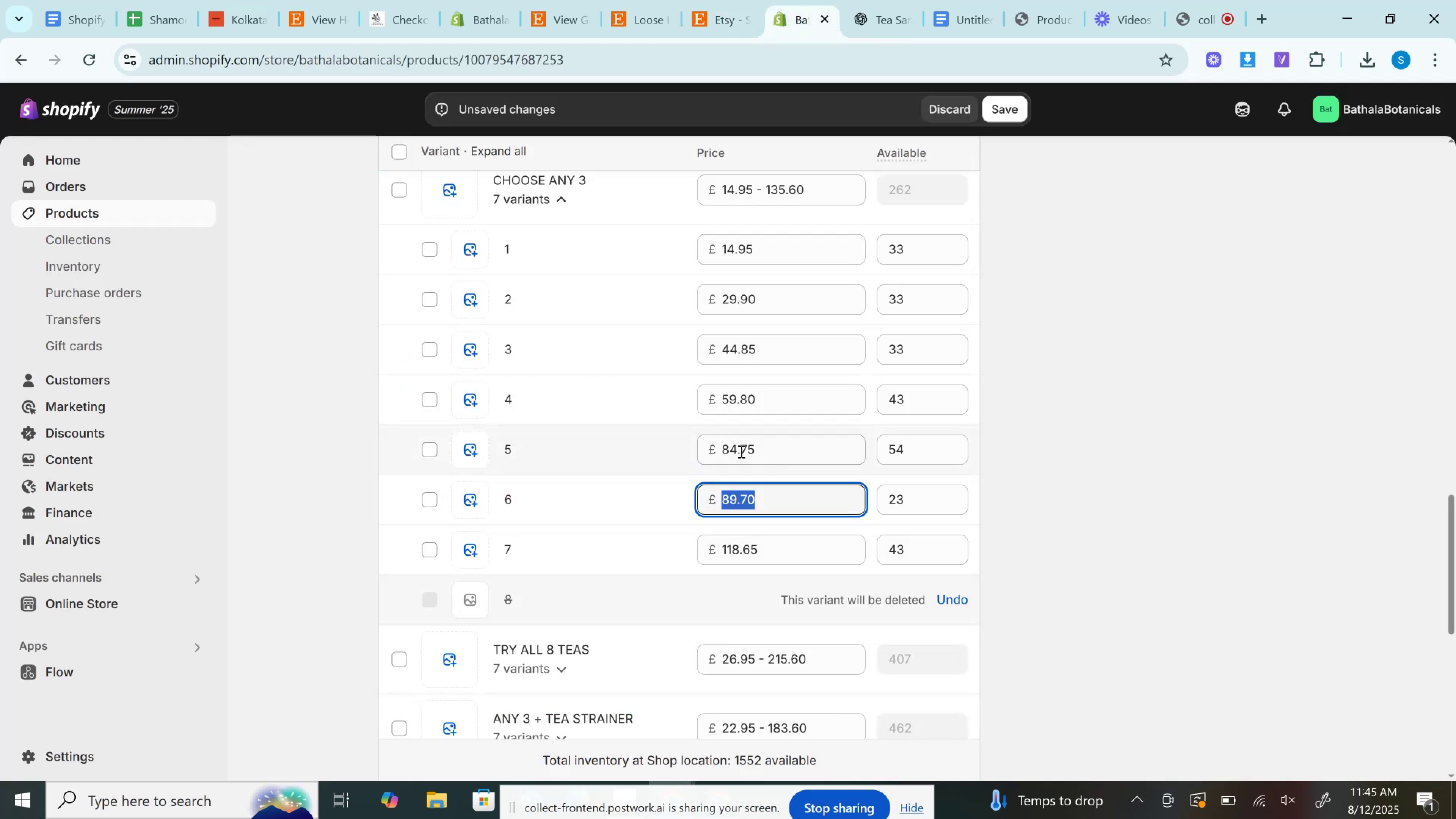 
key(Control+A)
 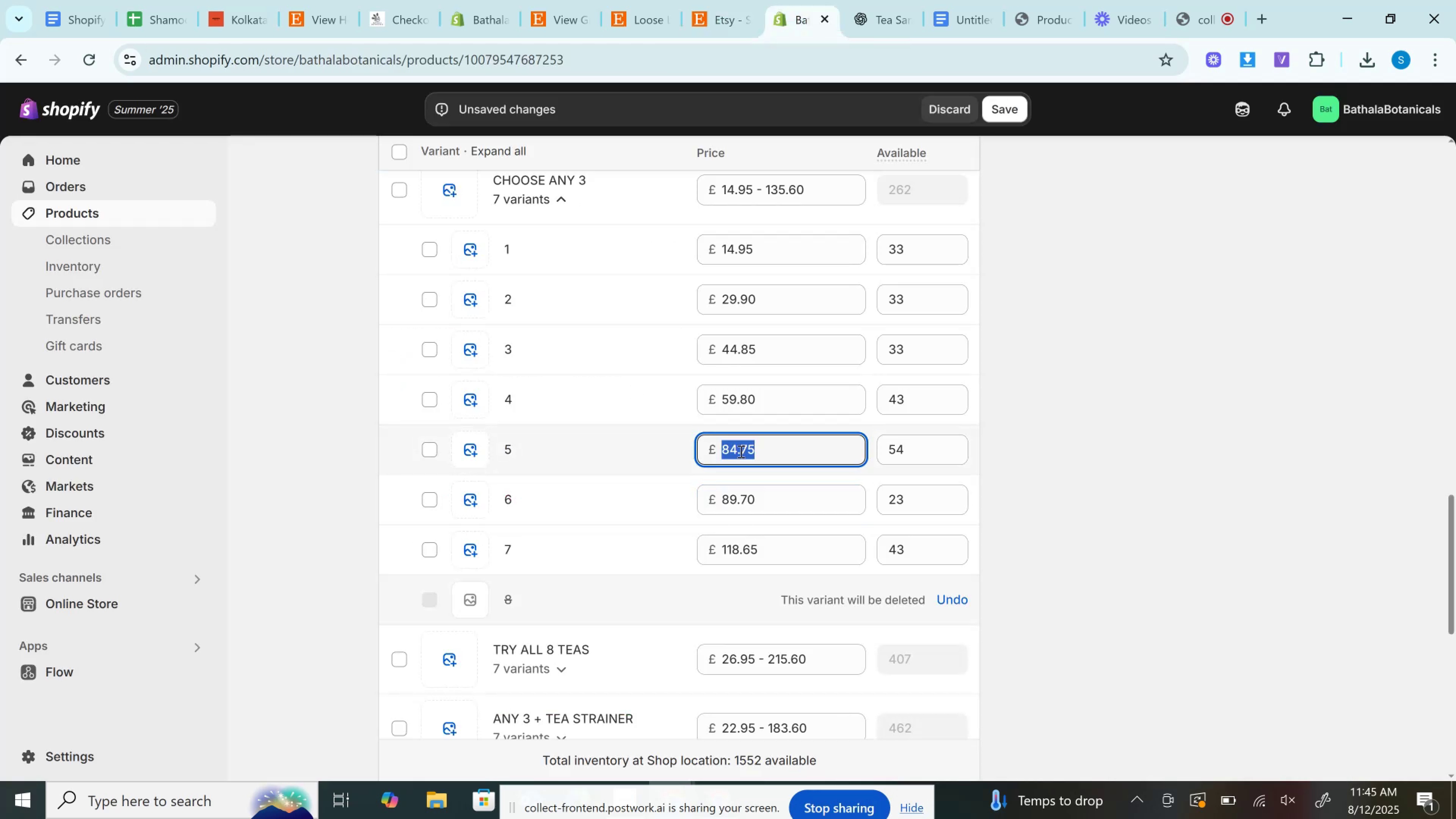 
key(Control+V)
 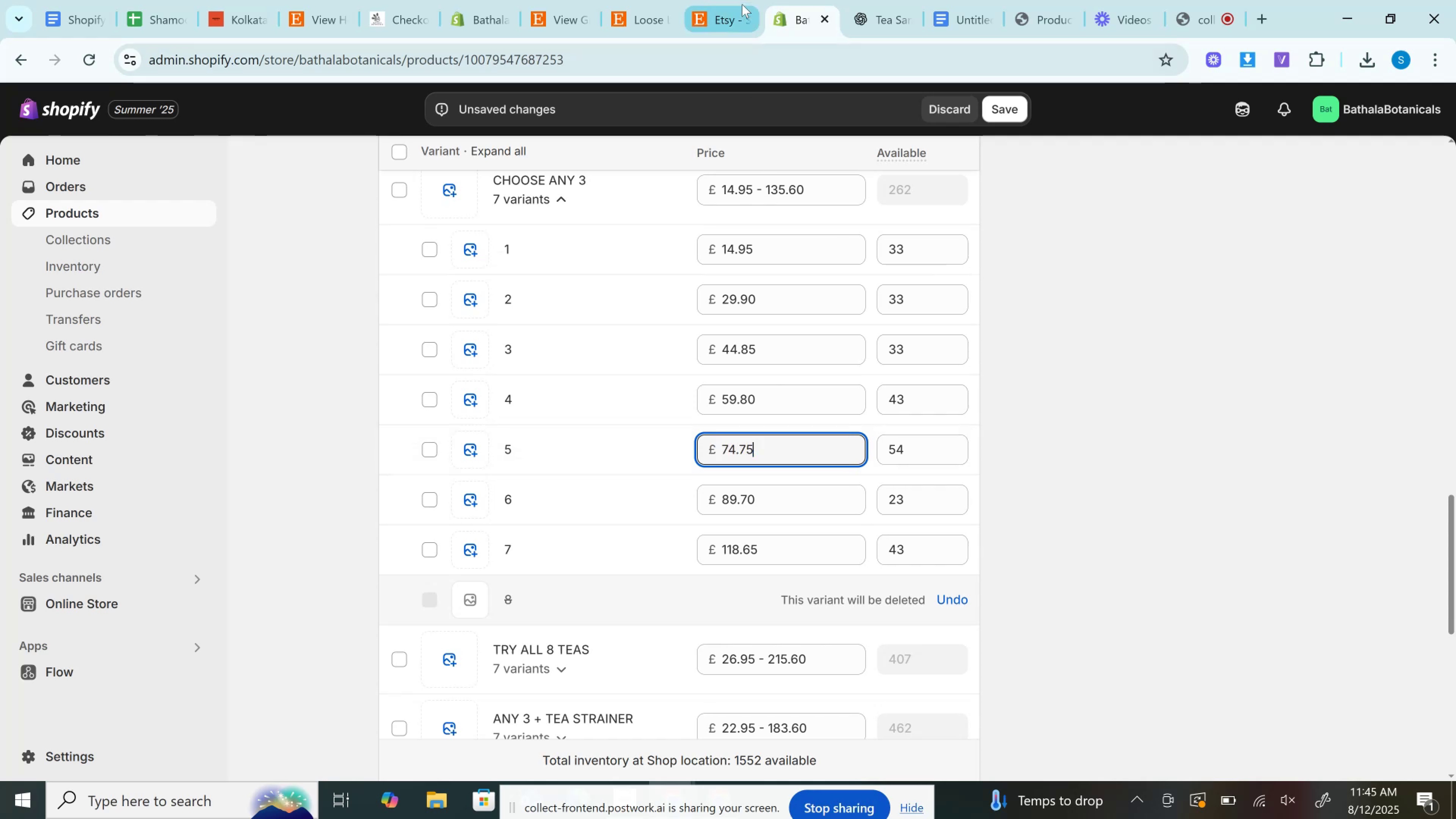 
left_click([725, 0])
 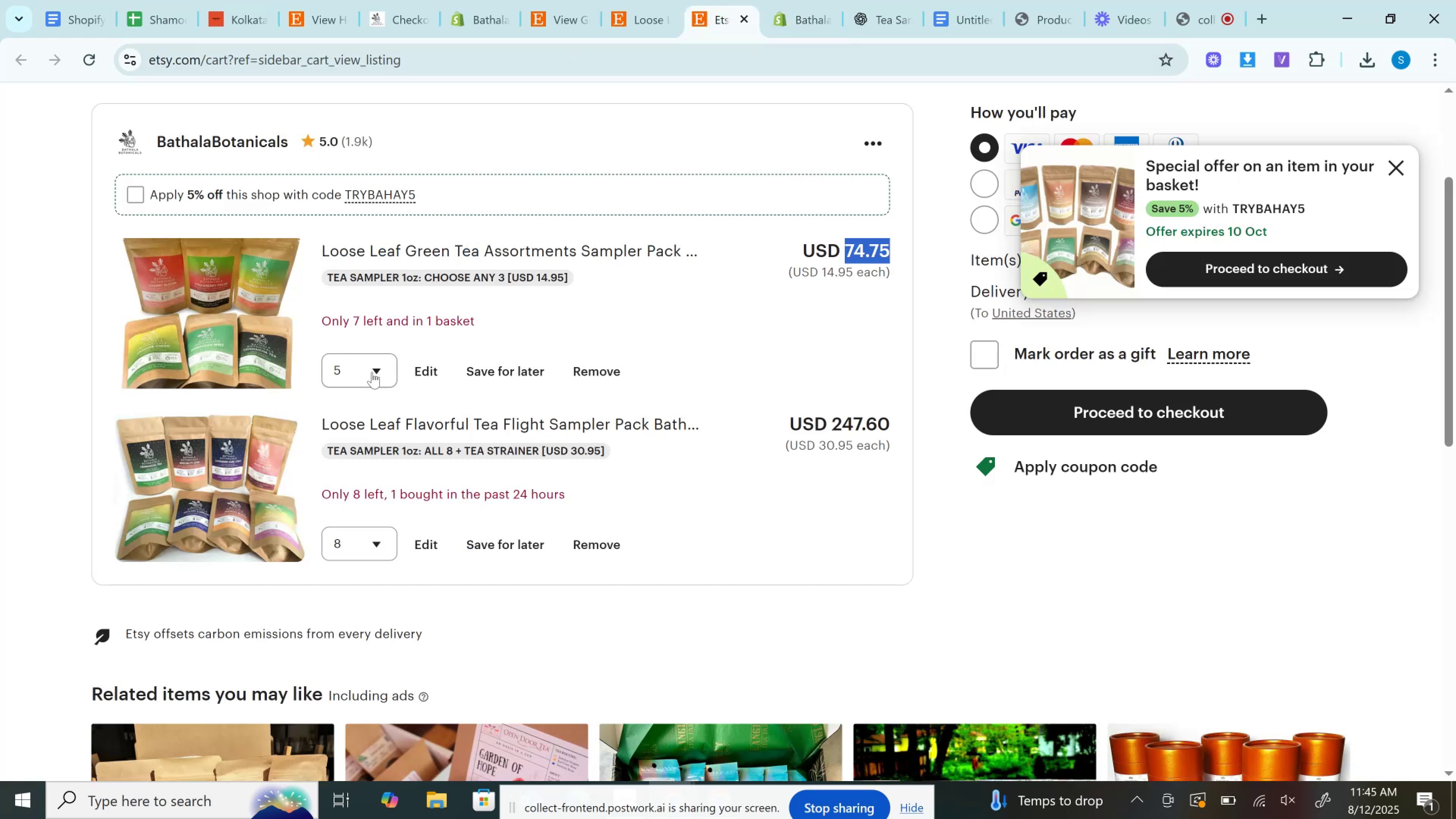 
left_click([354, 369])
 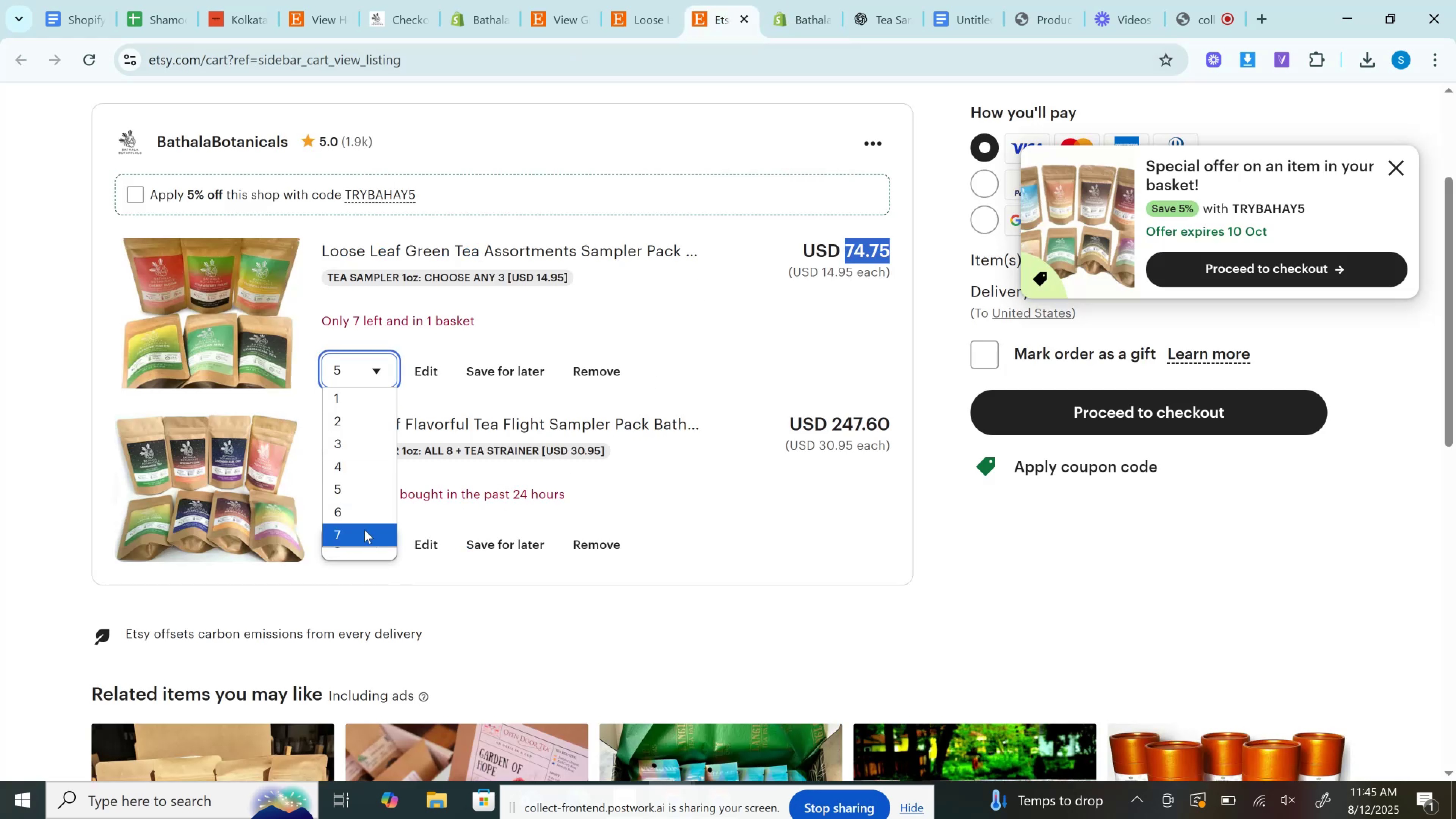 
left_click([364, 530])
 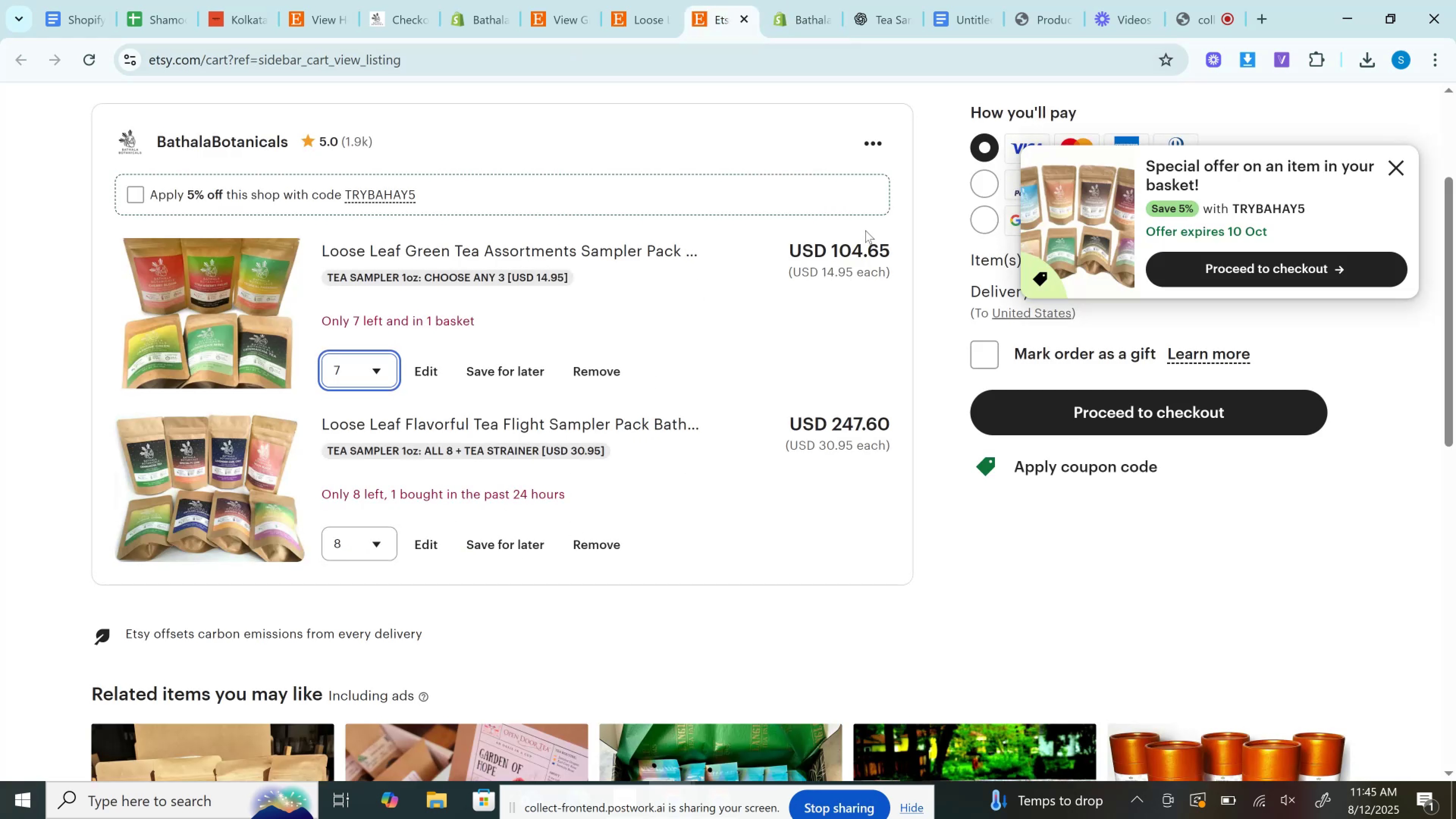 
left_click([863, 246])
 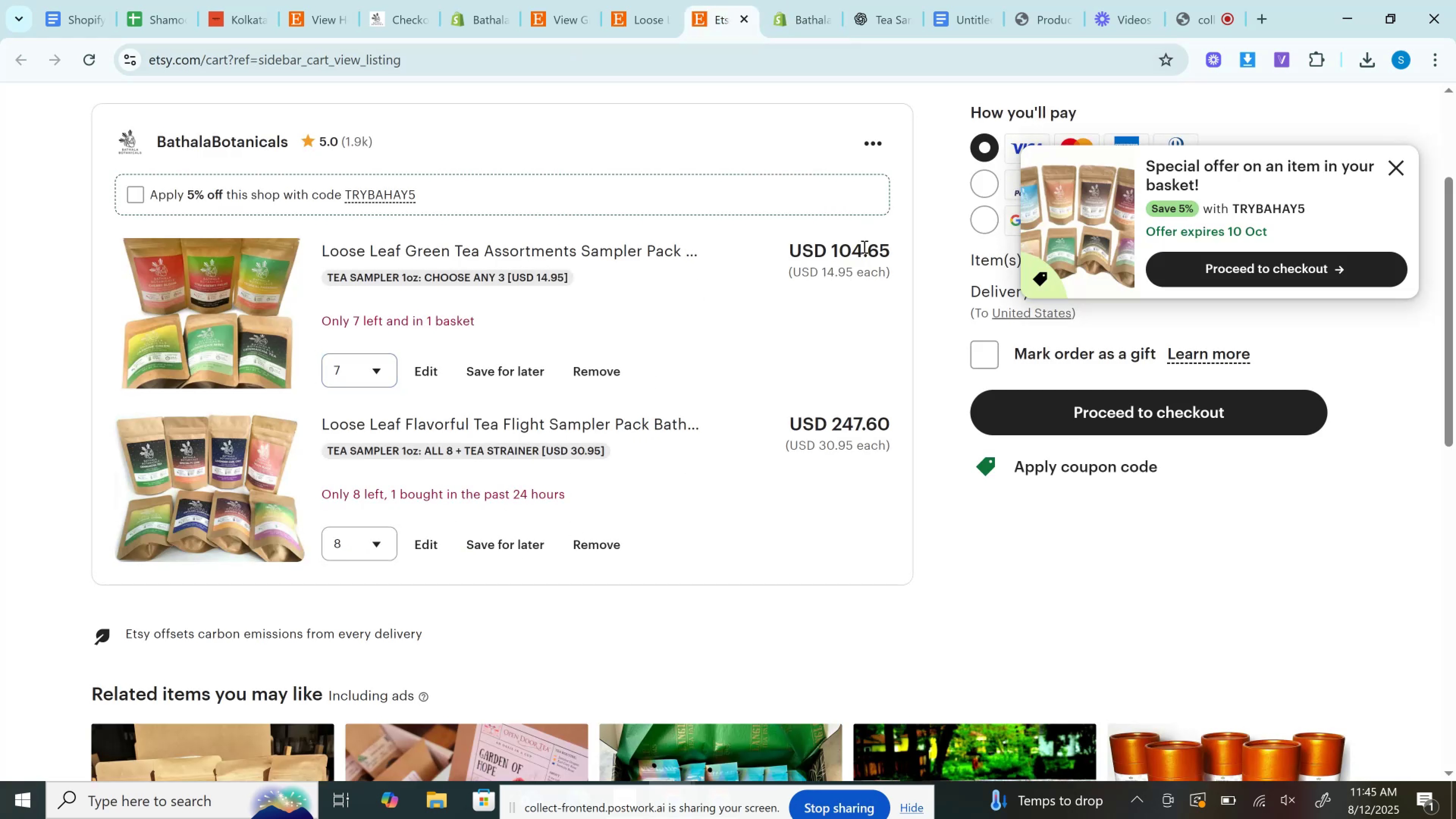 
double_click([863, 246])
 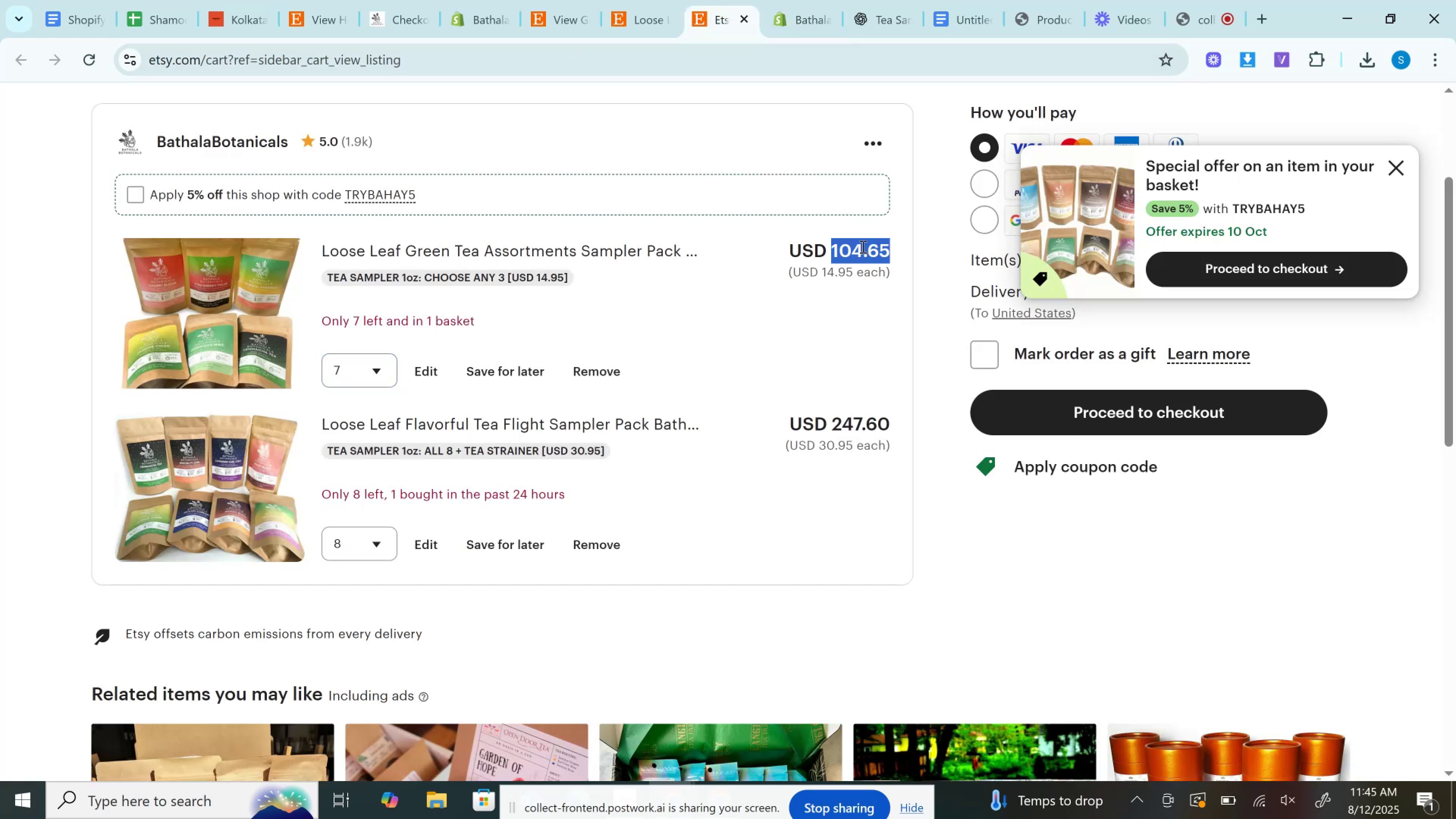 
key(Control+C)
 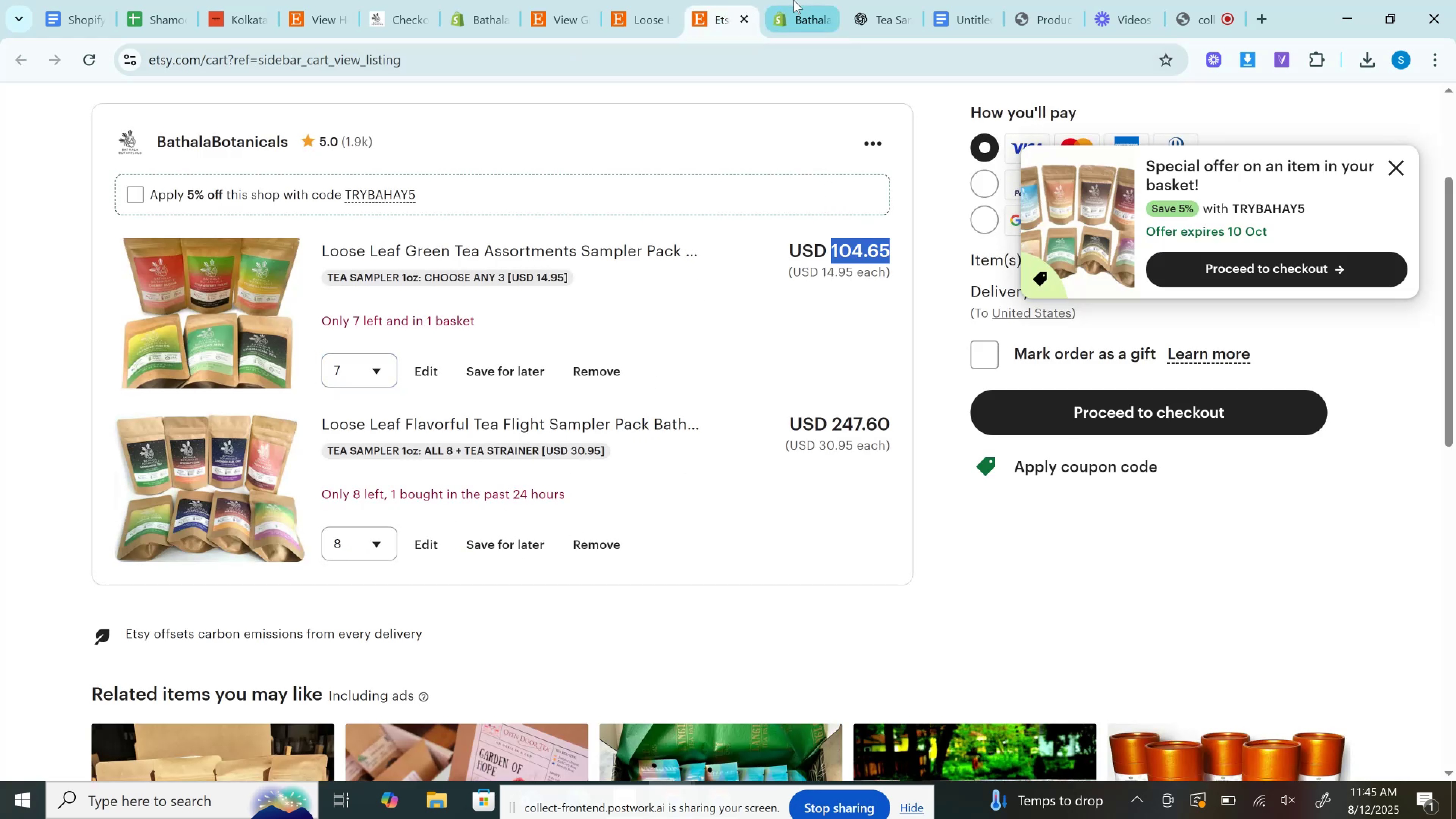 
left_click([794, 0])
 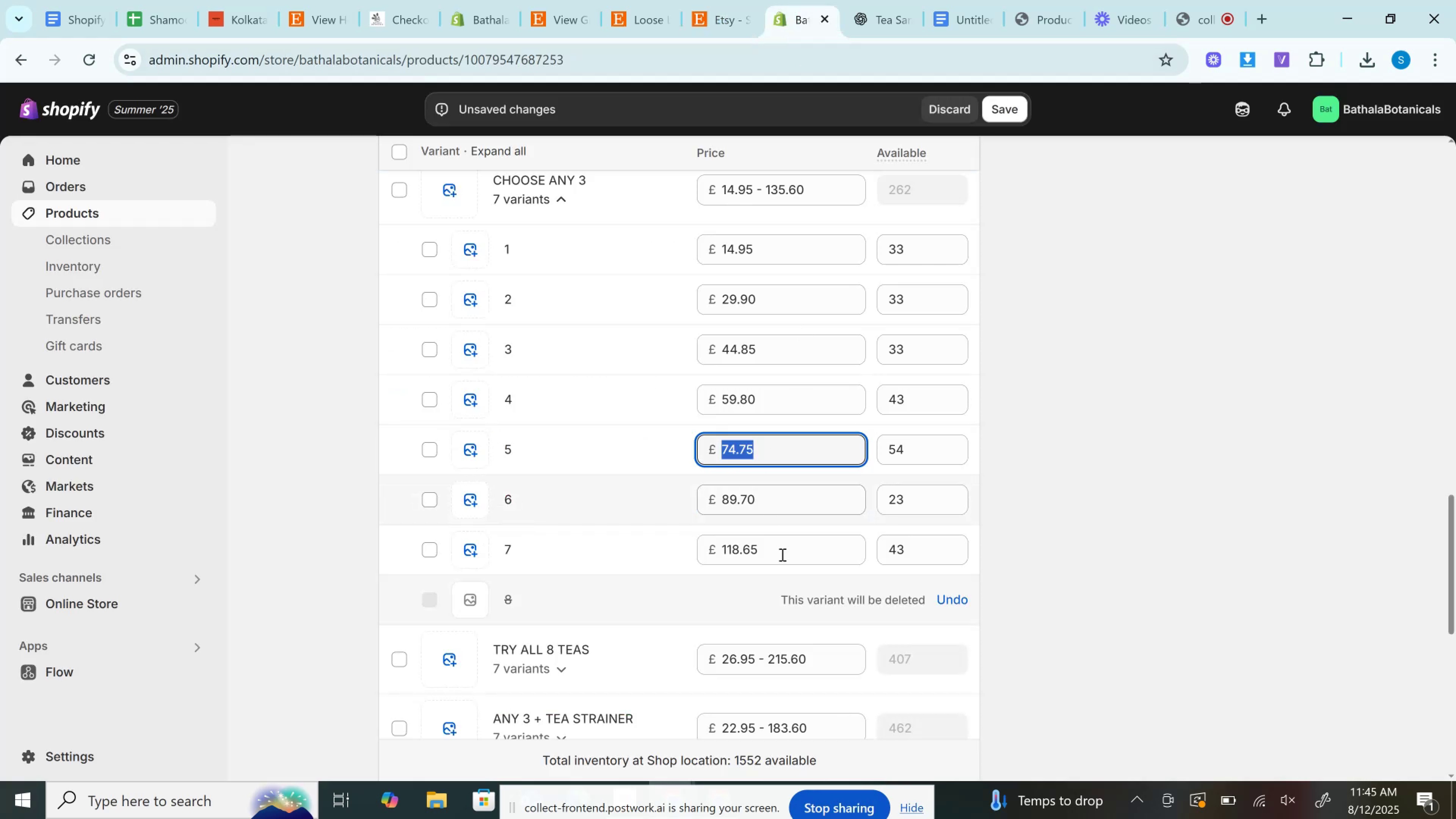 
left_click([784, 550])
 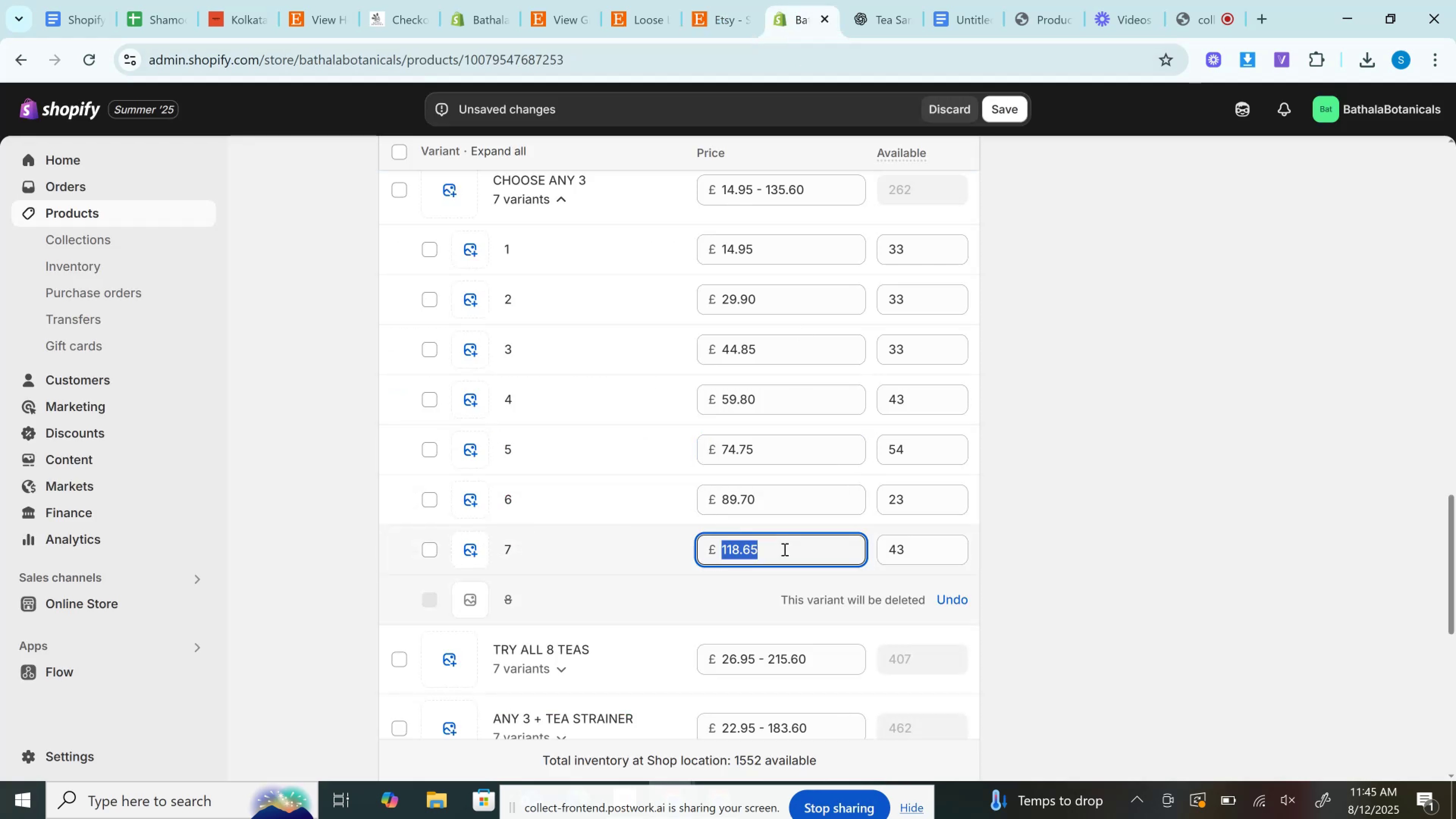 
key(Control+A)
 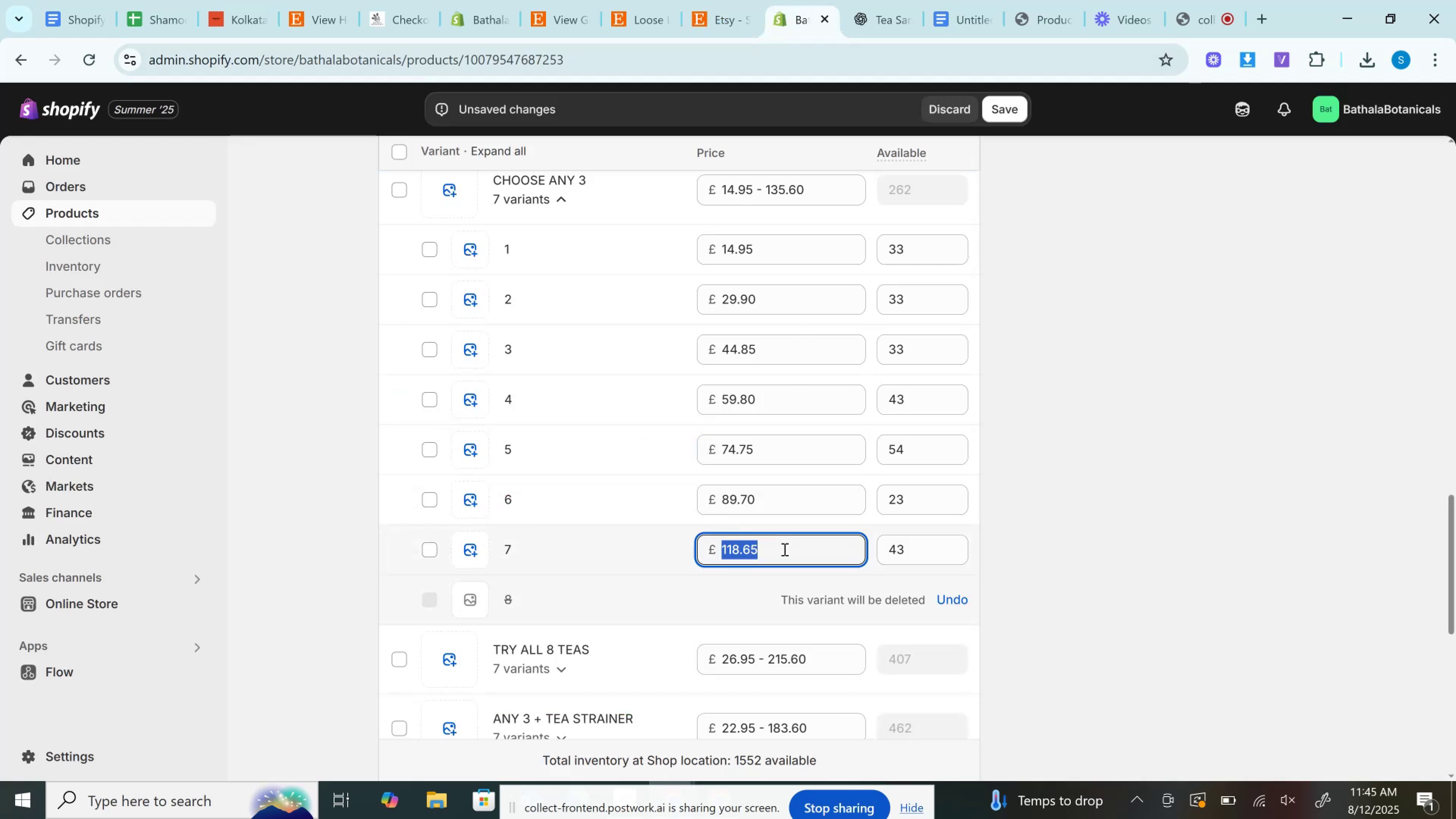 
key(Control+V)
 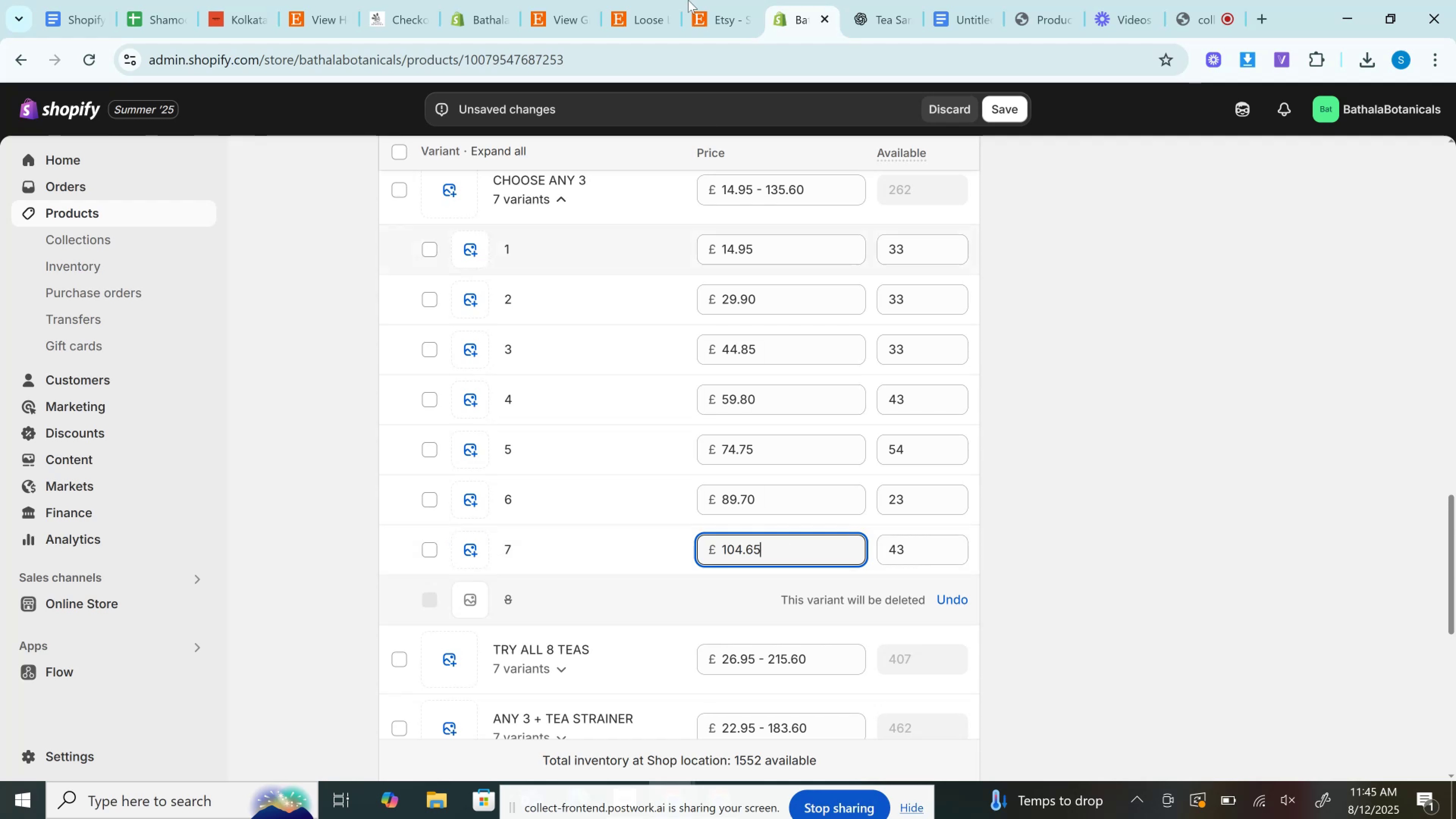 
left_click([634, 0])
 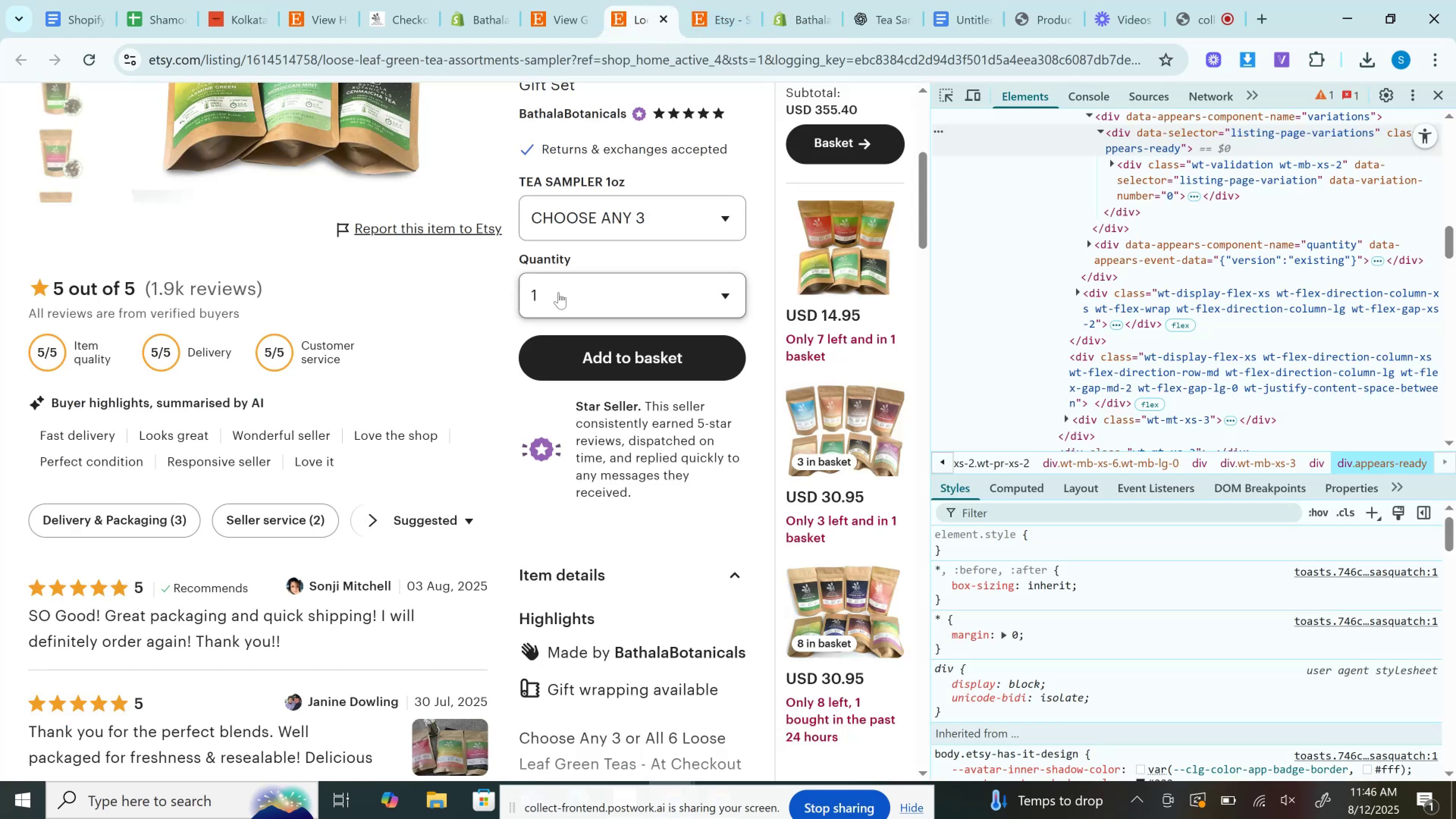 
left_click([586, 224])
 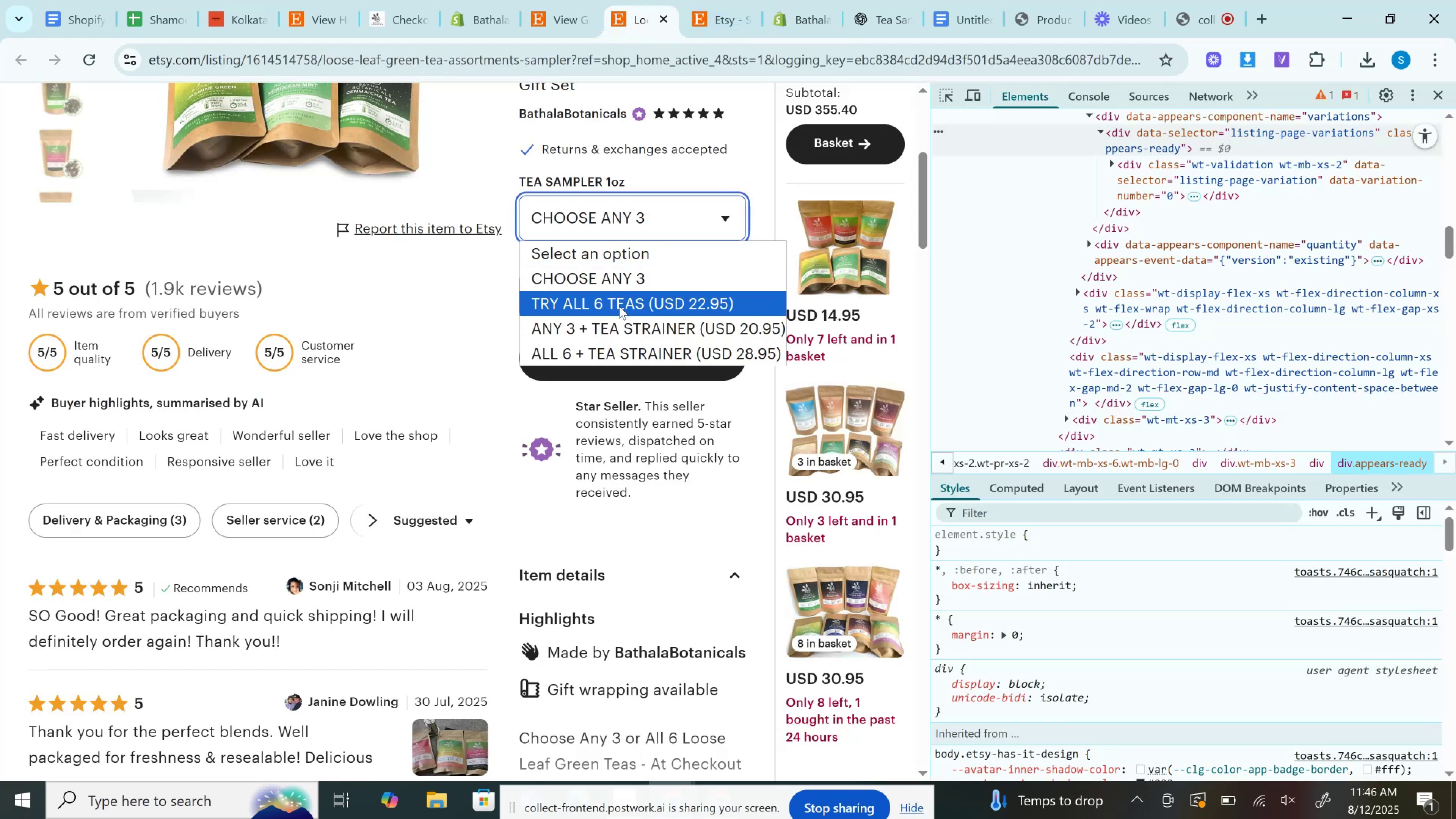 
left_click([620, 305])
 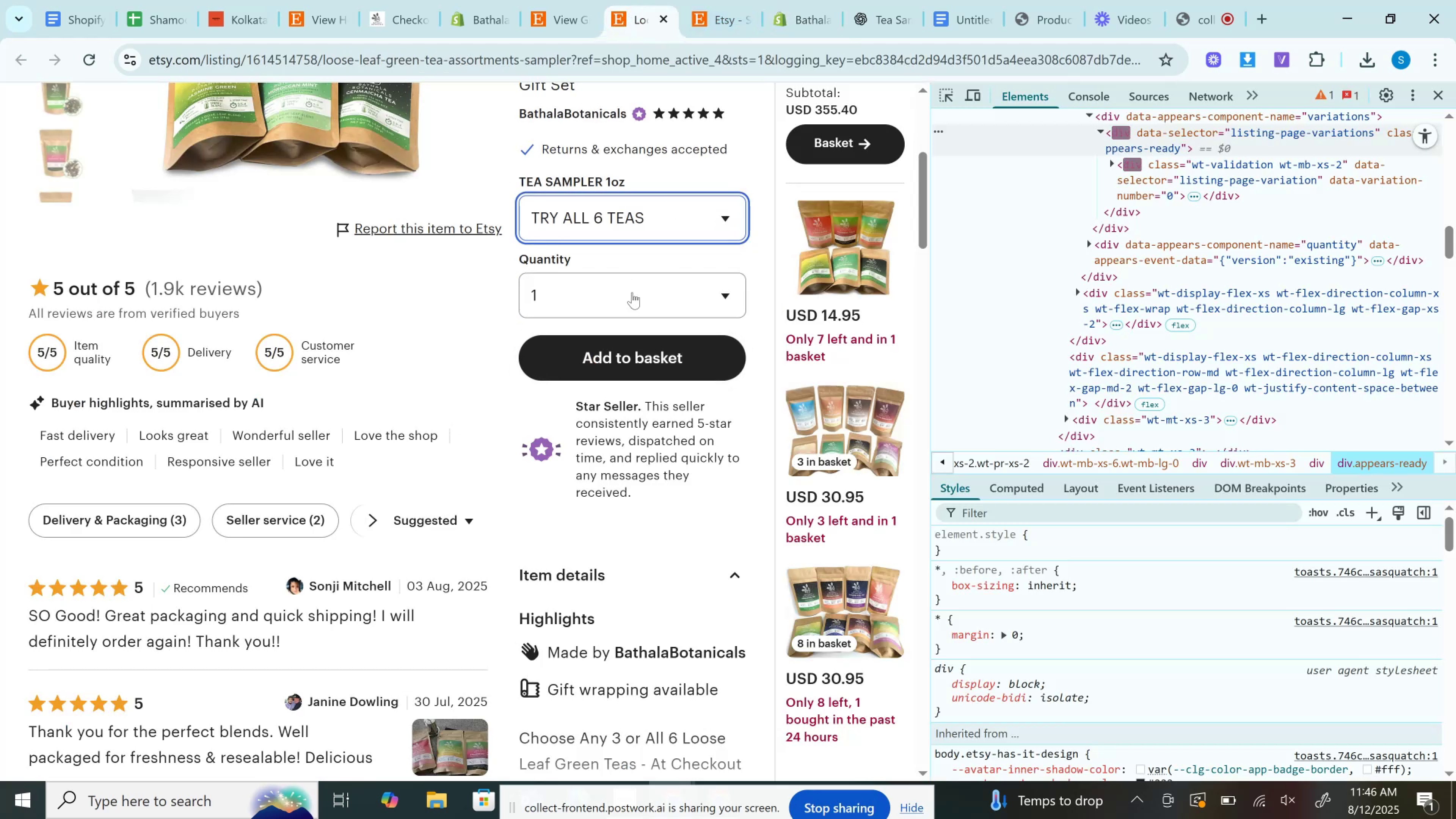 
left_click([624, 355])
 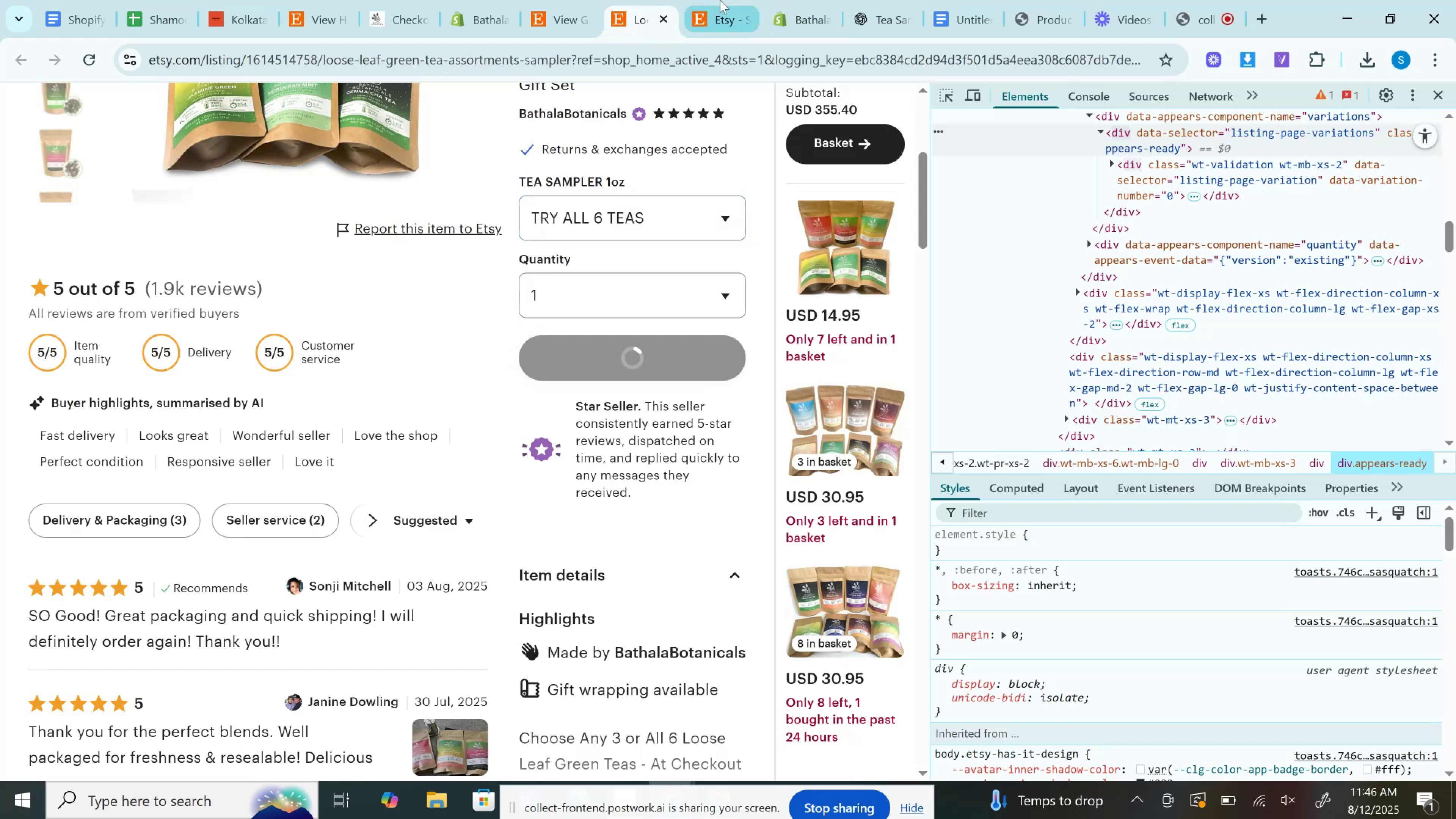 
left_click([720, 0])
 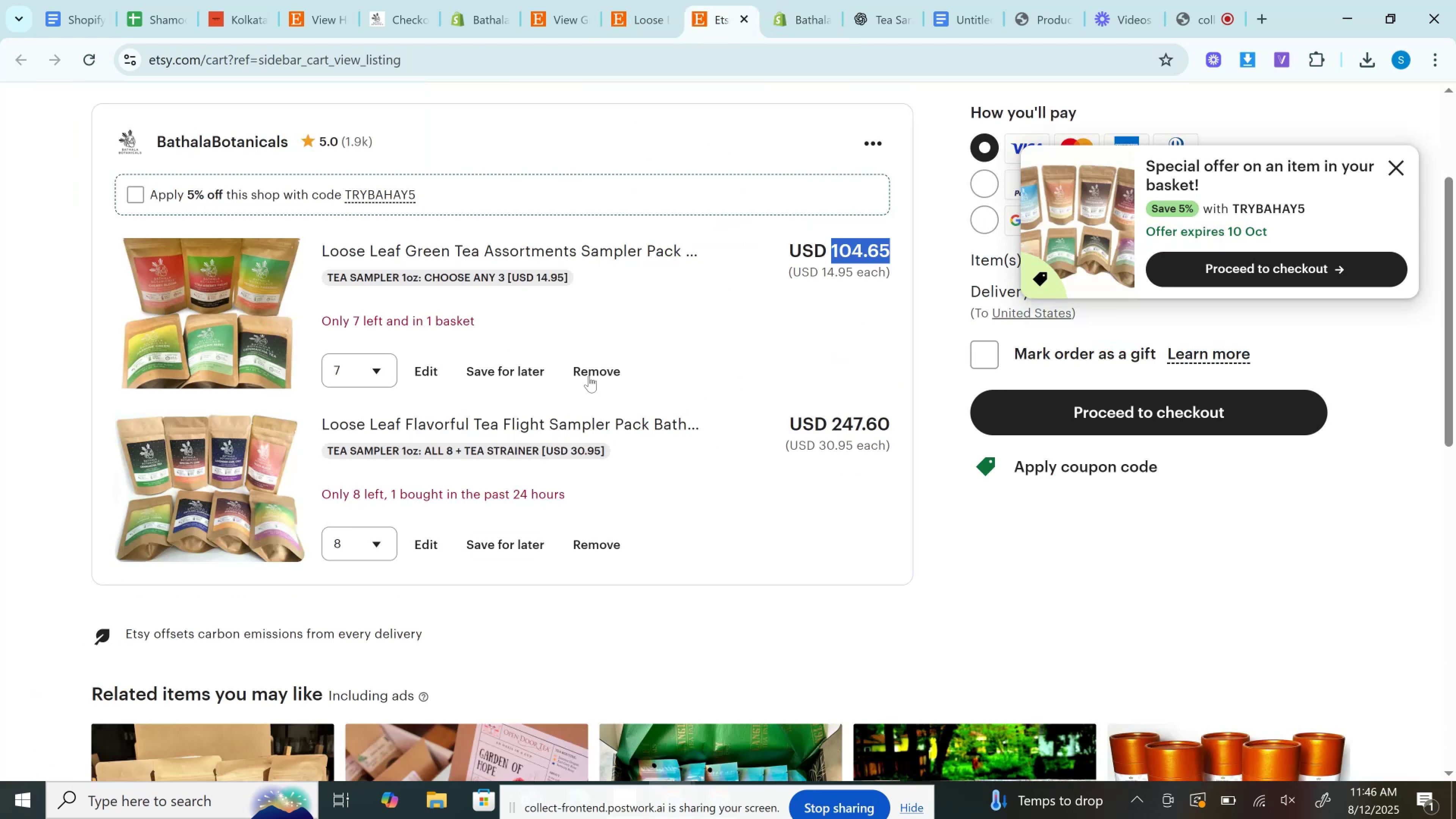 
left_click([592, 368])
 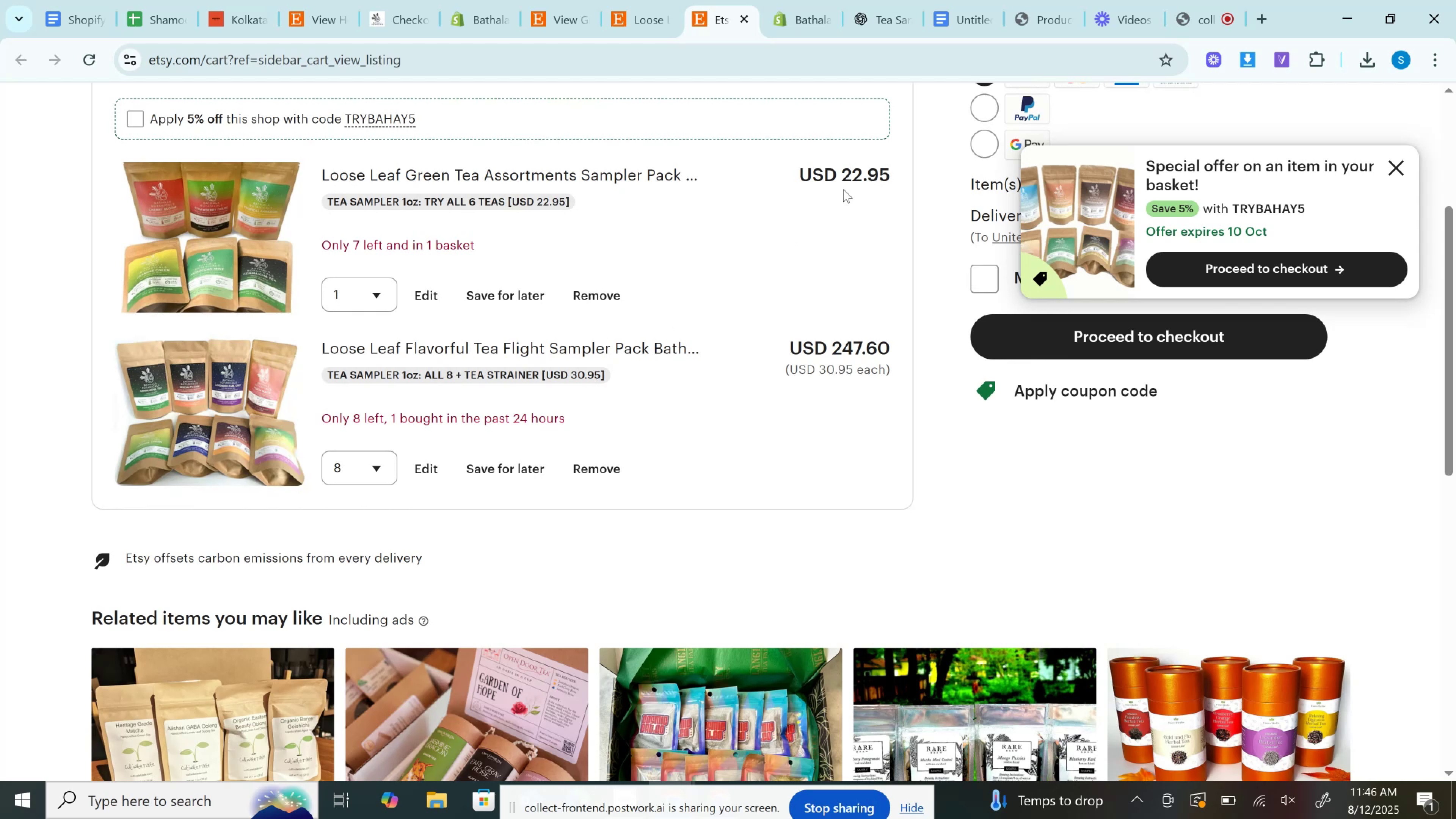 
wait(6.67)
 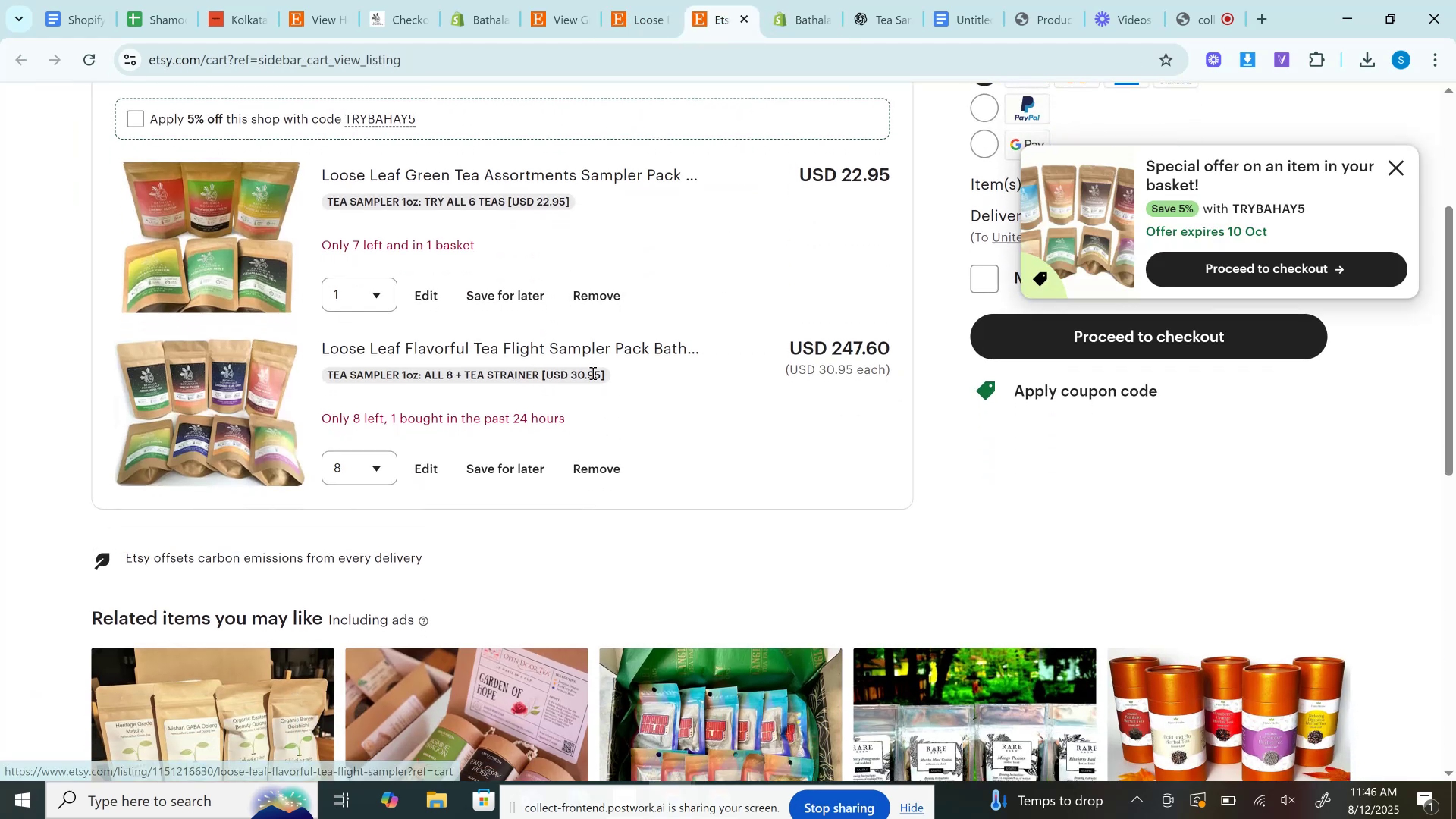 
double_click([852, 175])
 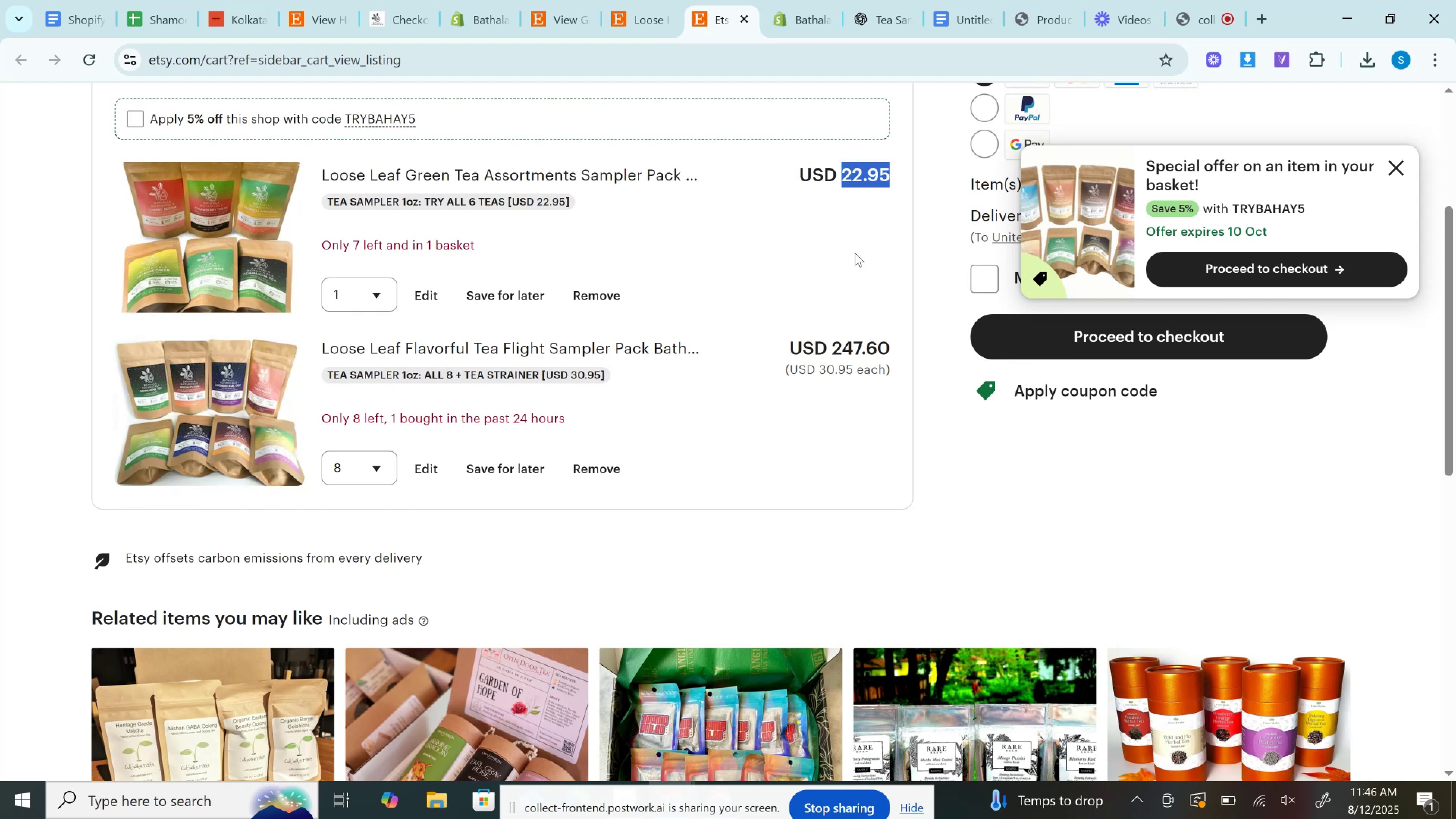 
key(Control+C)
 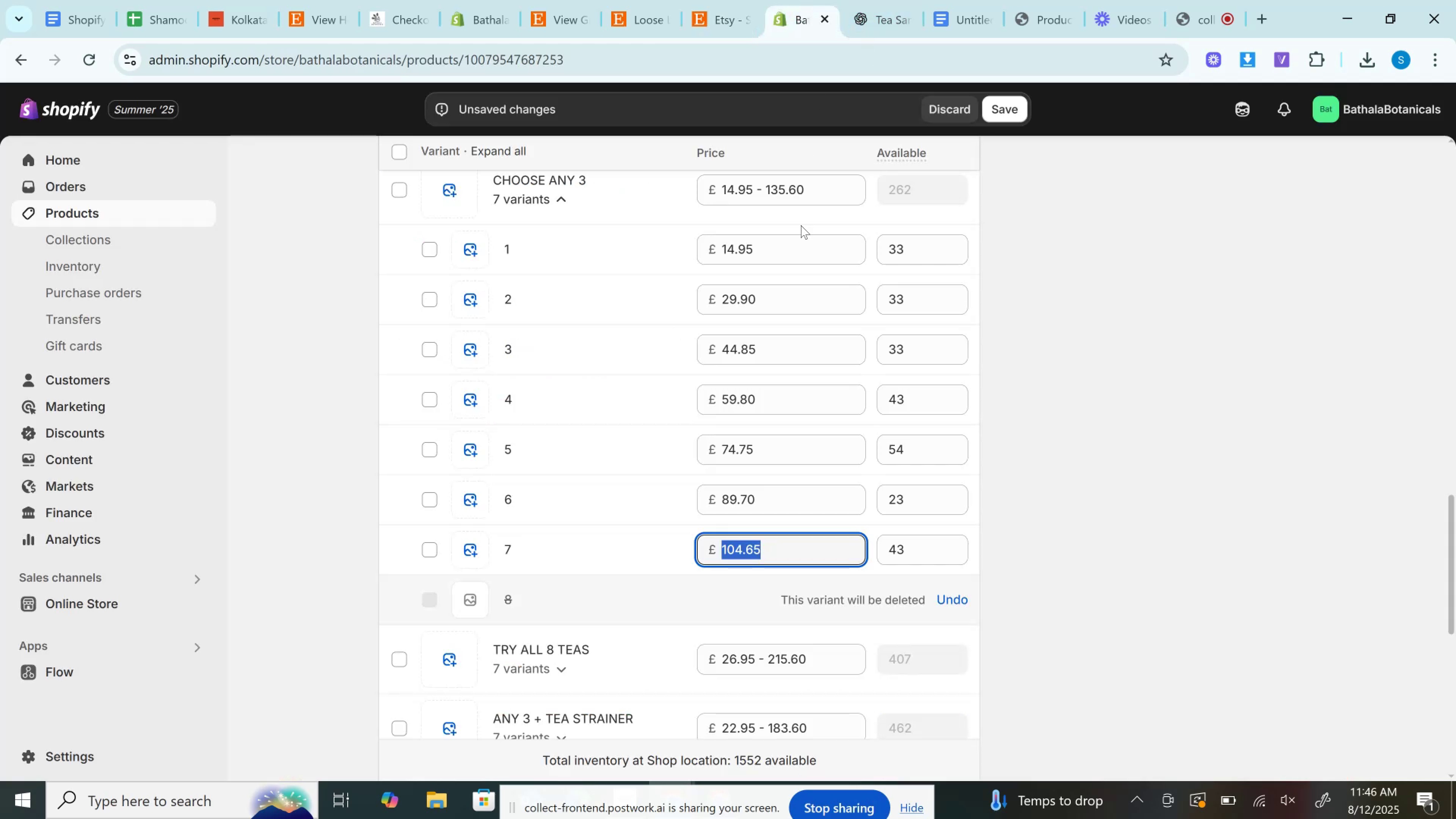 
scroll: coordinate [703, 574], scroll_direction: down, amount: 2.0
 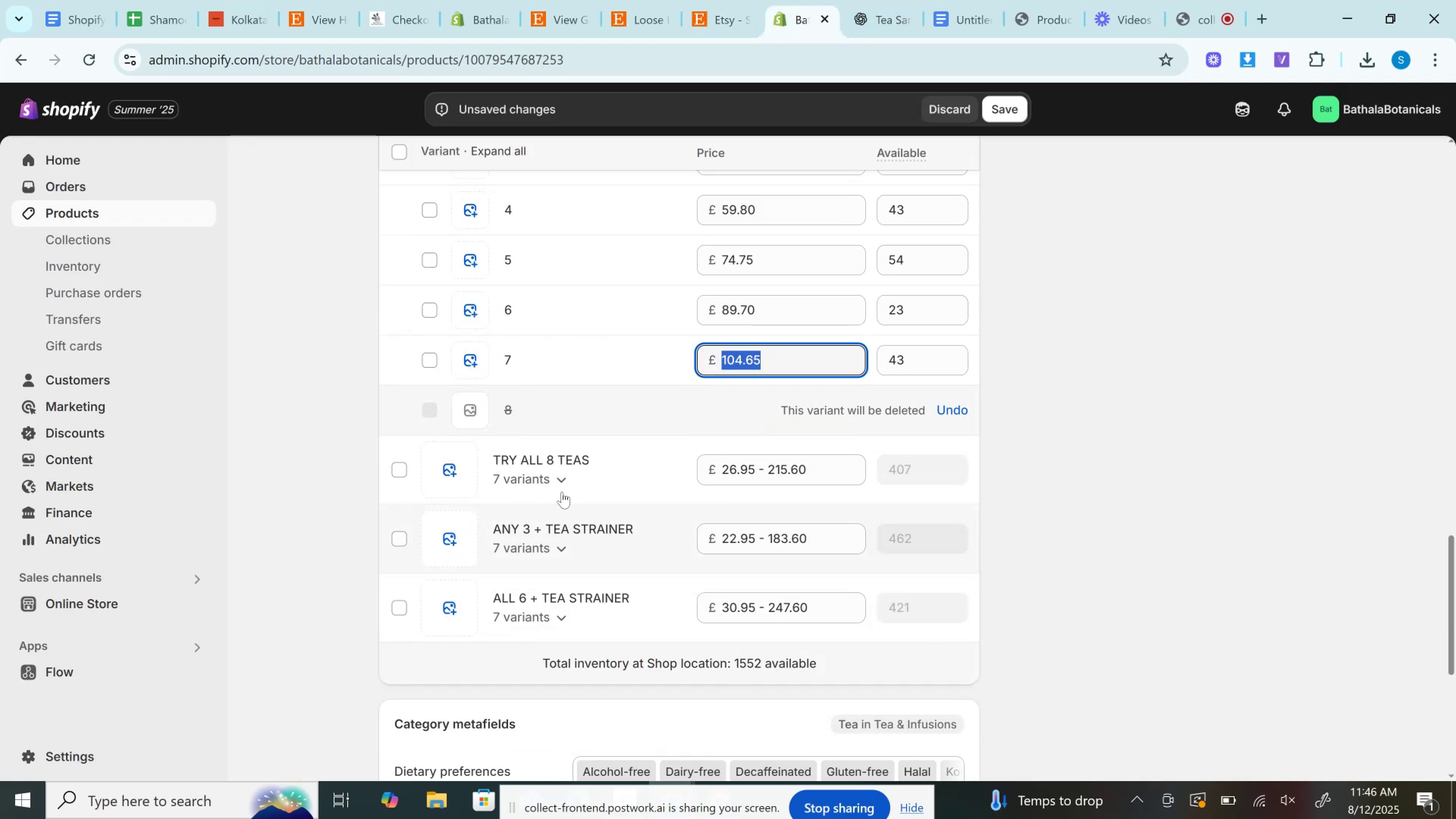 
left_click([563, 479])
 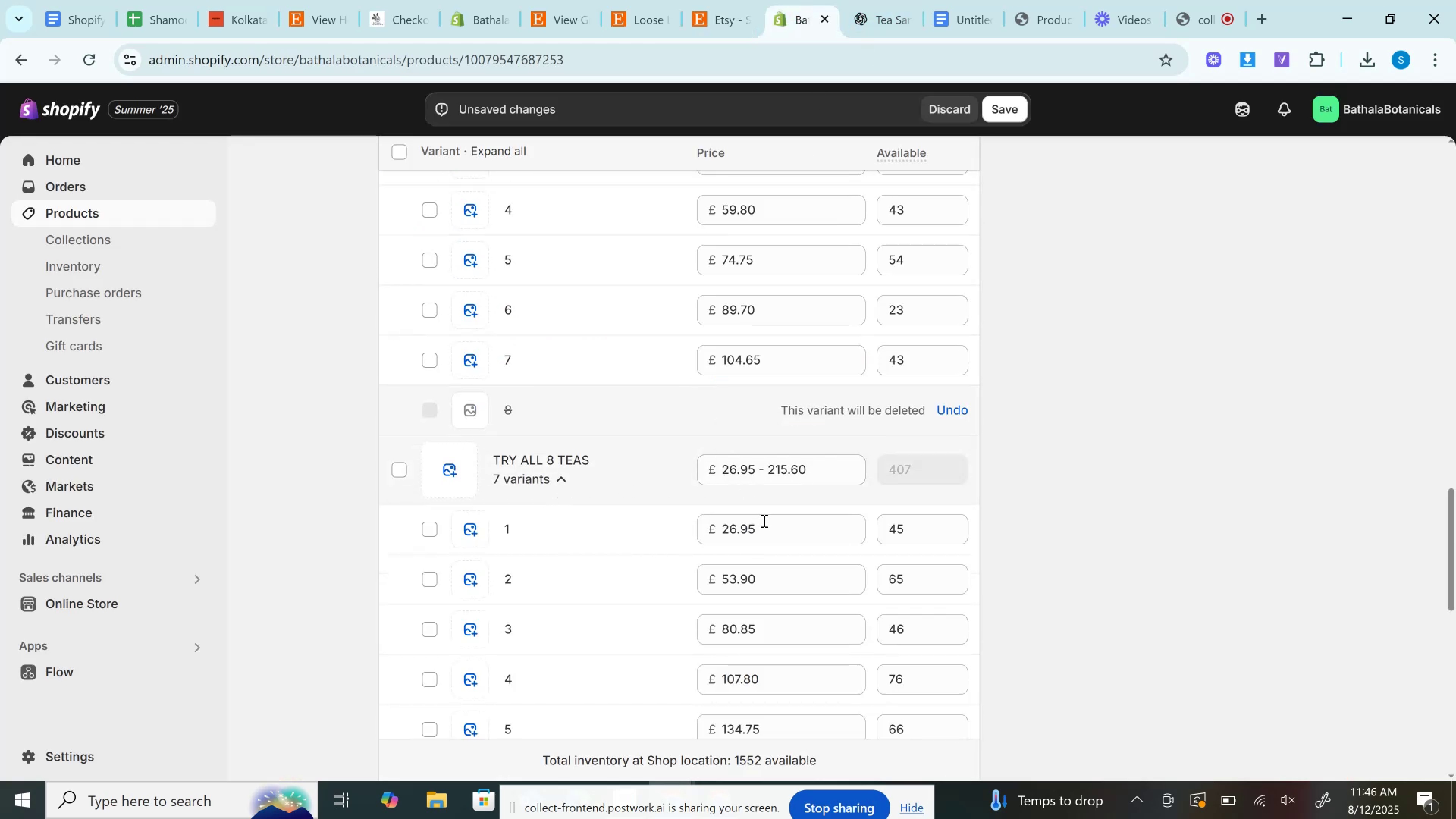 
left_click([763, 535])
 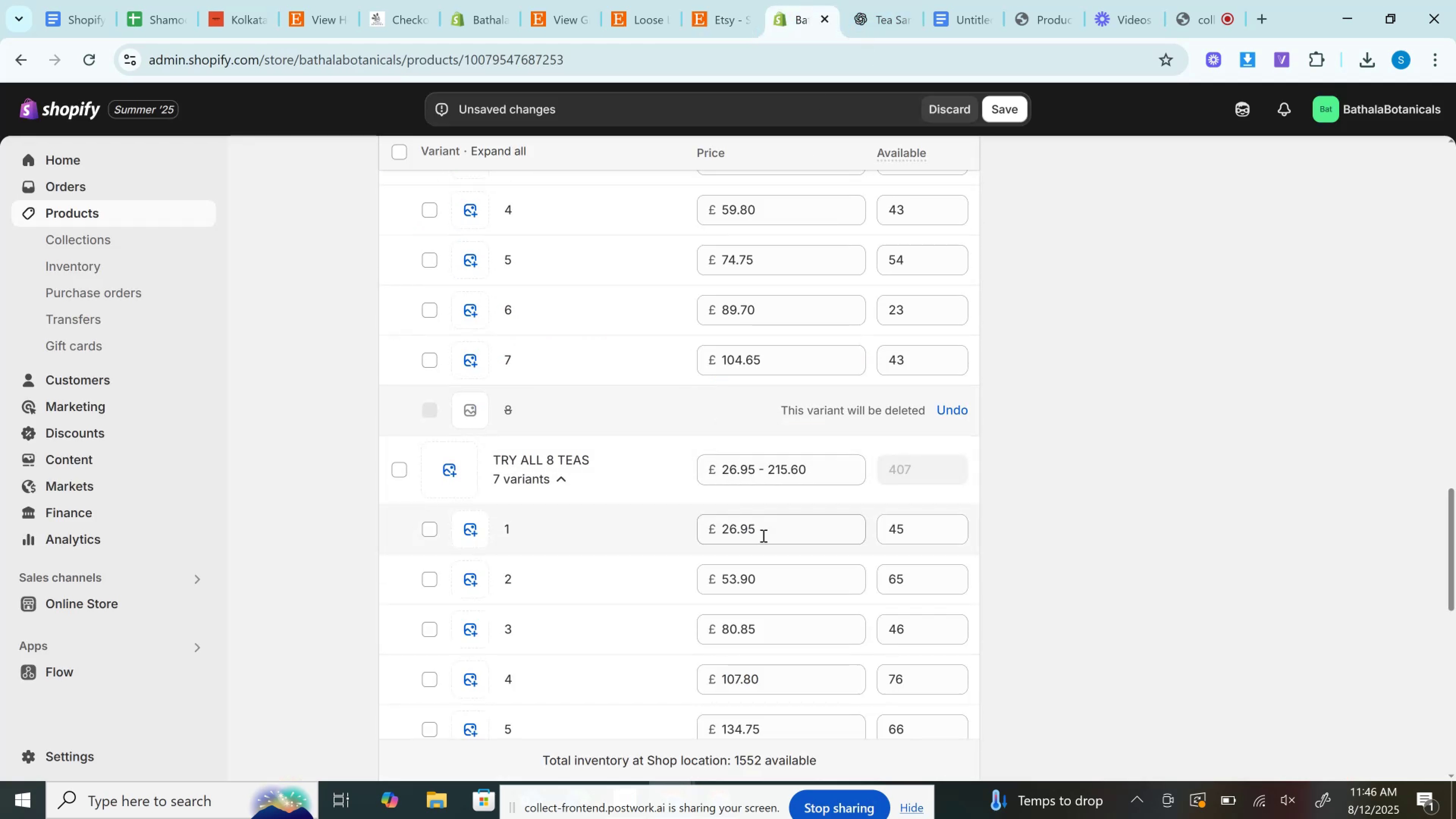 
key(Control+A)
 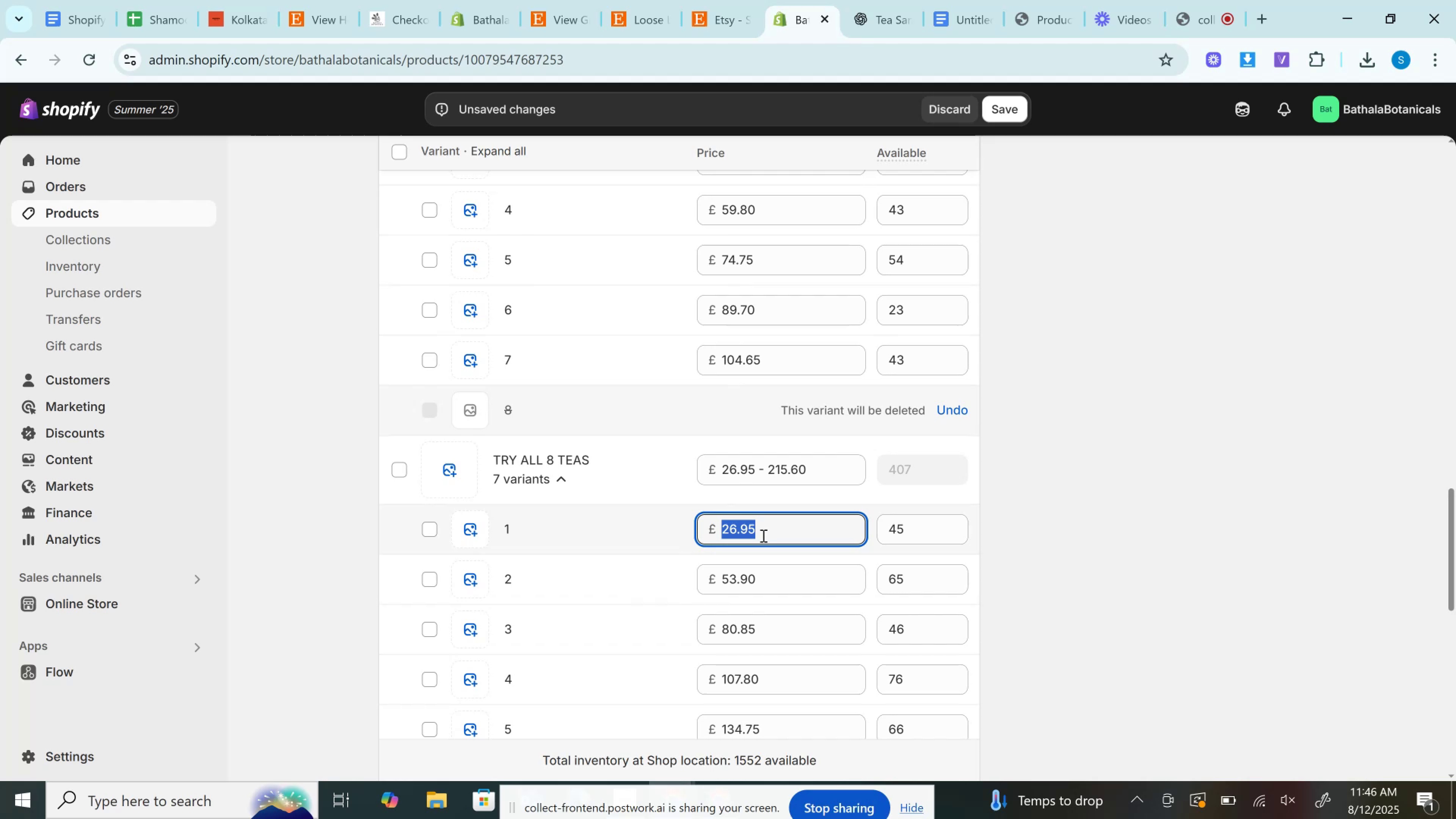 
key(Control+V)
 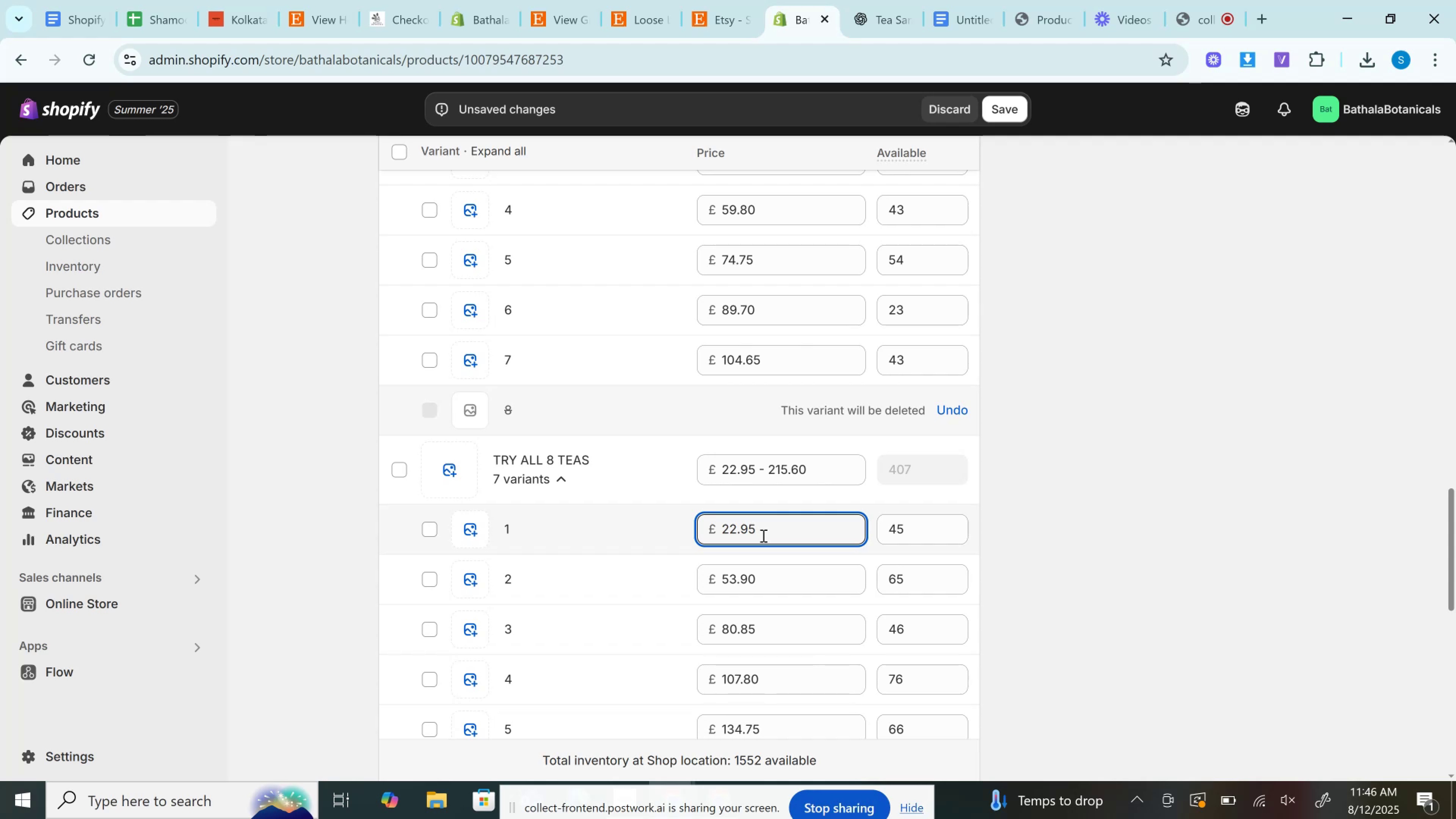 
wait(38.05)
 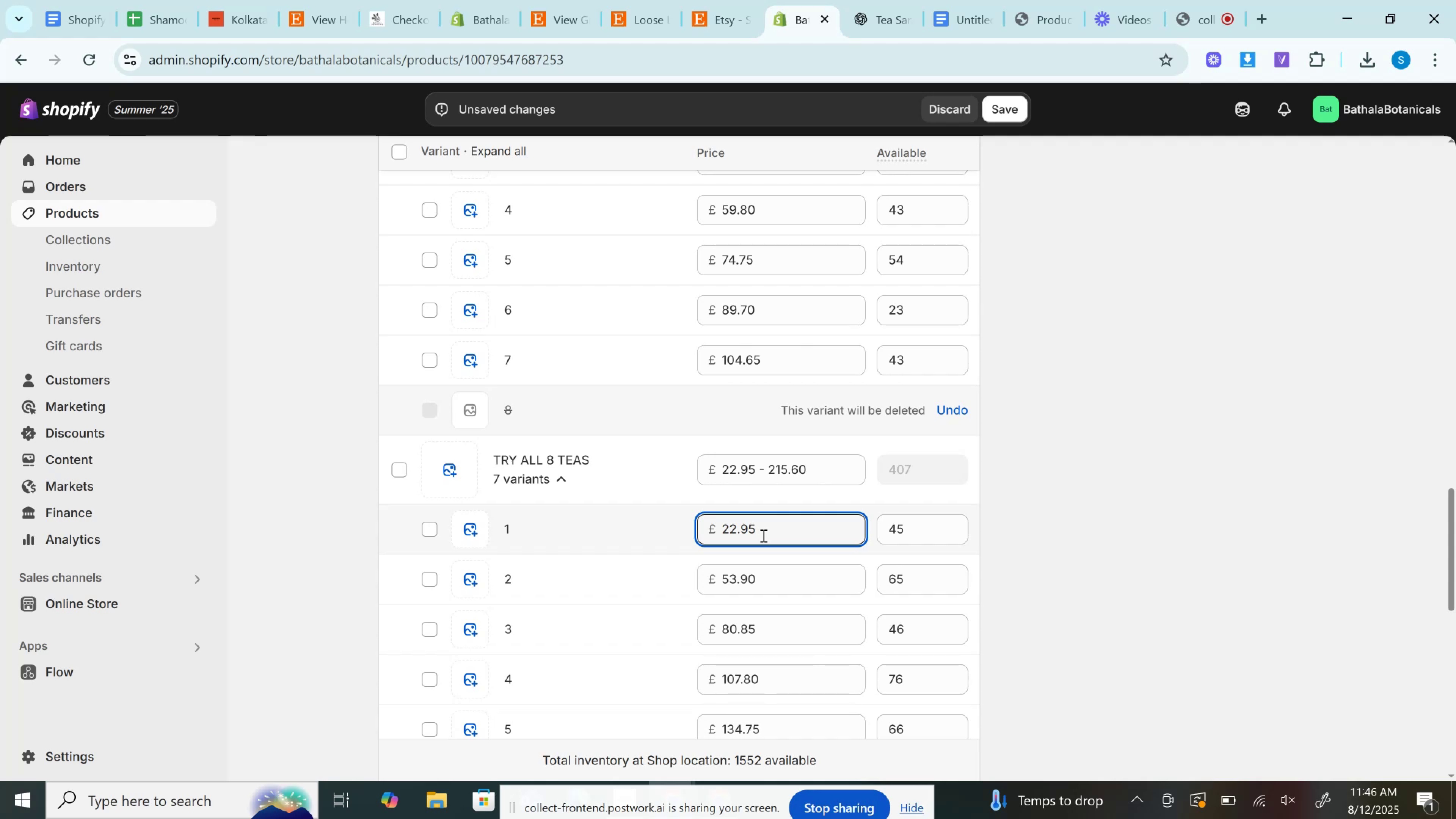 
right_click([763, 535])
 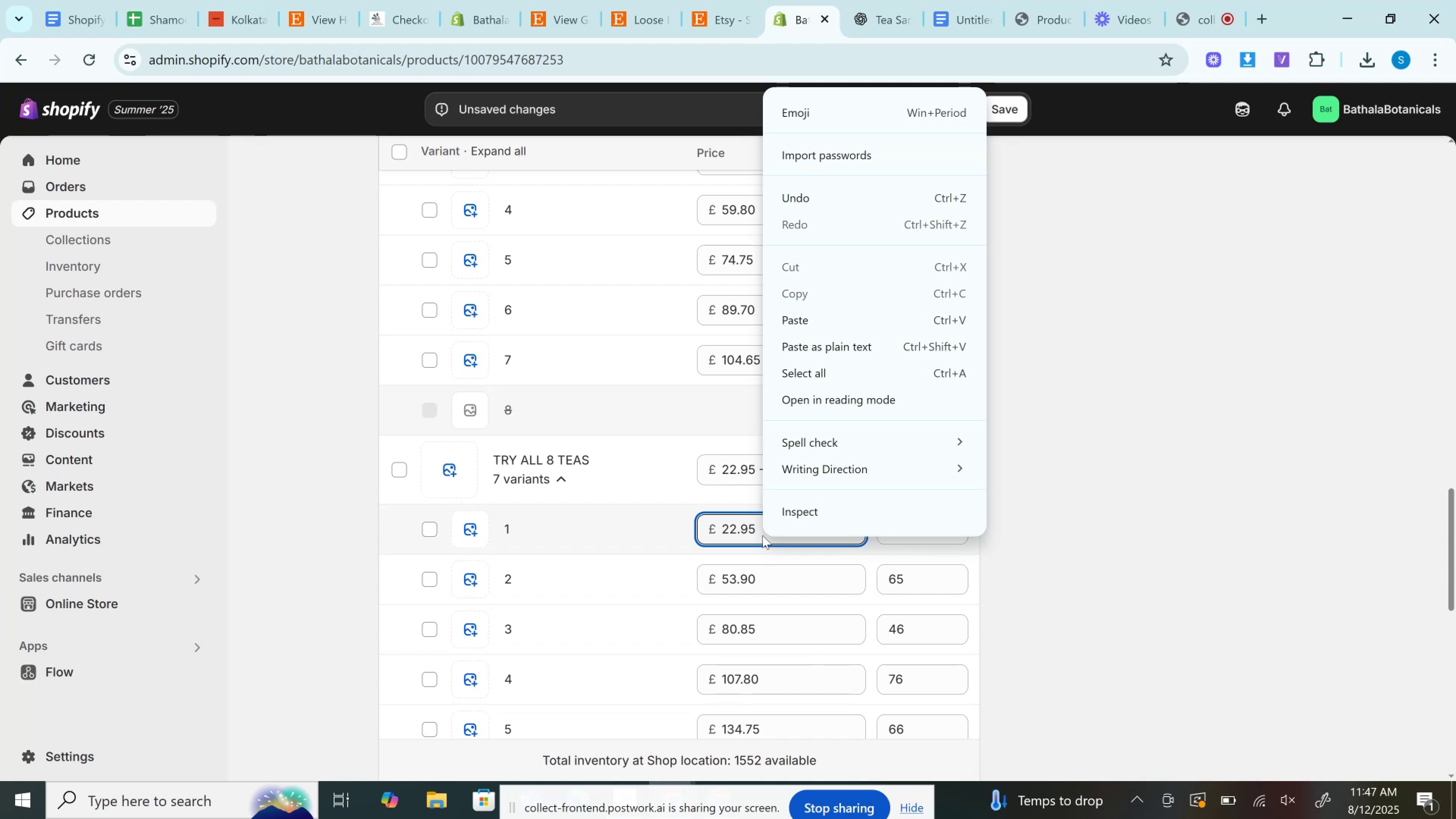 
wait(13.41)
 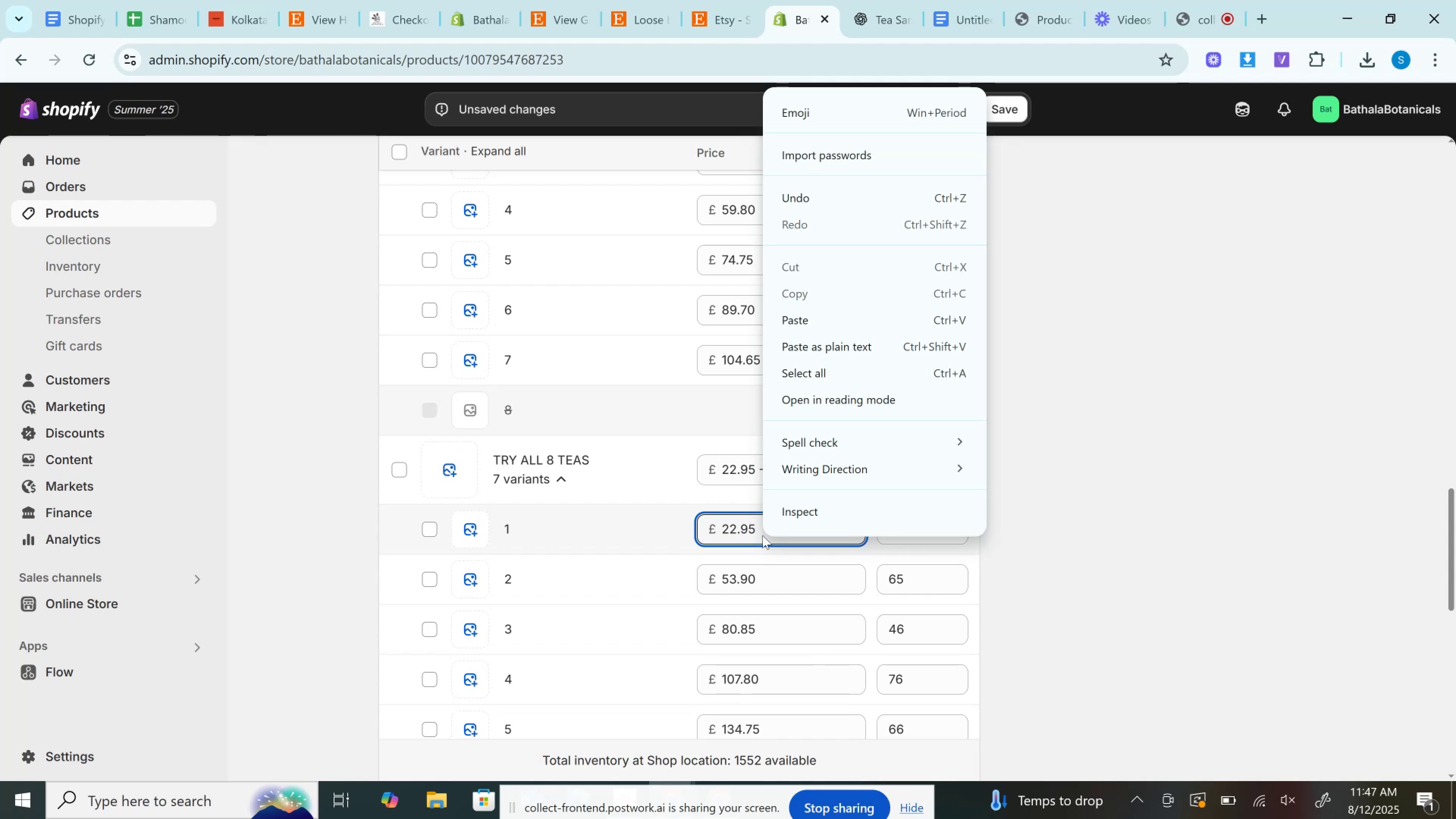 
left_click([716, 0])
 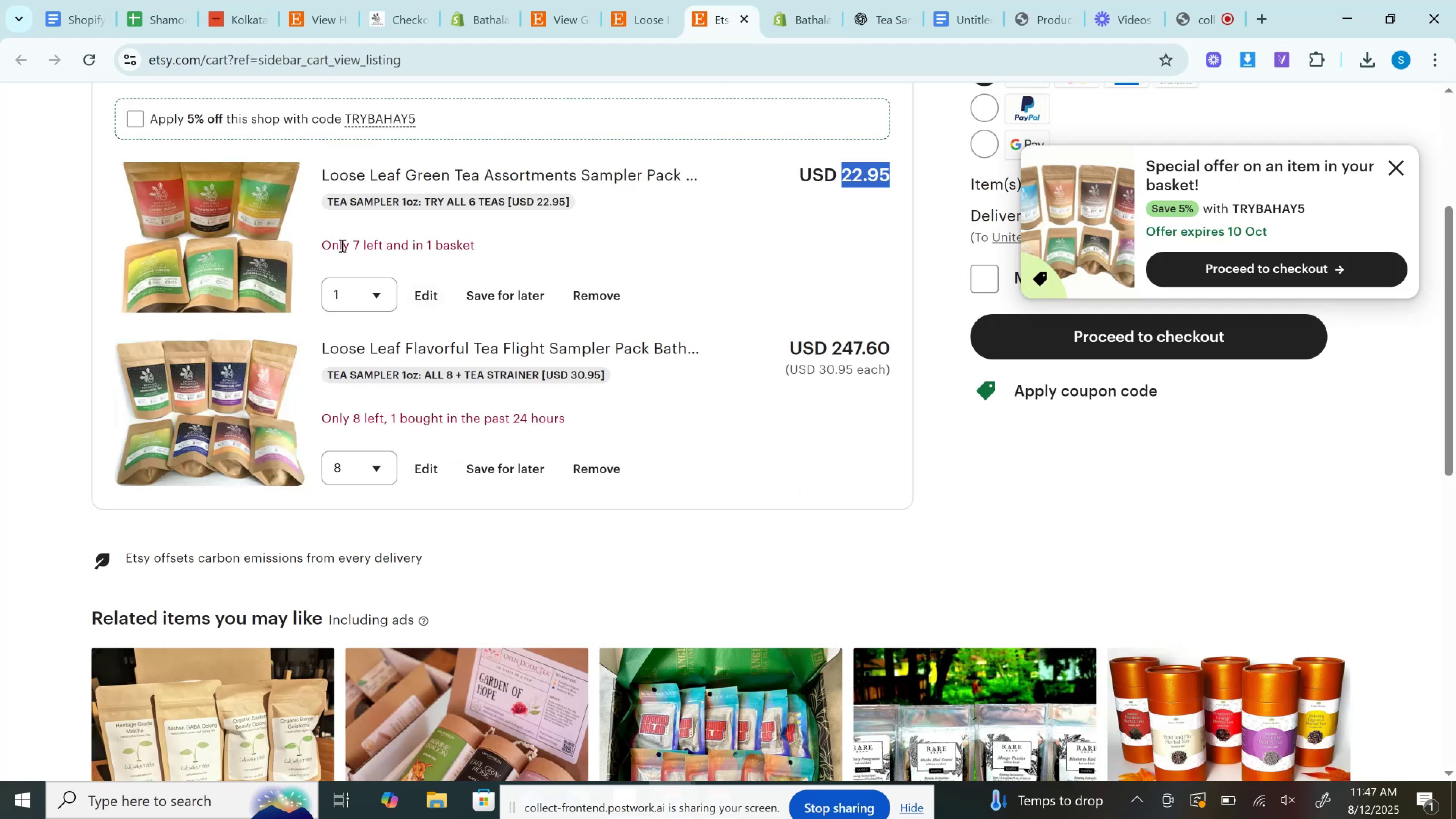 
left_click([340, 292])
 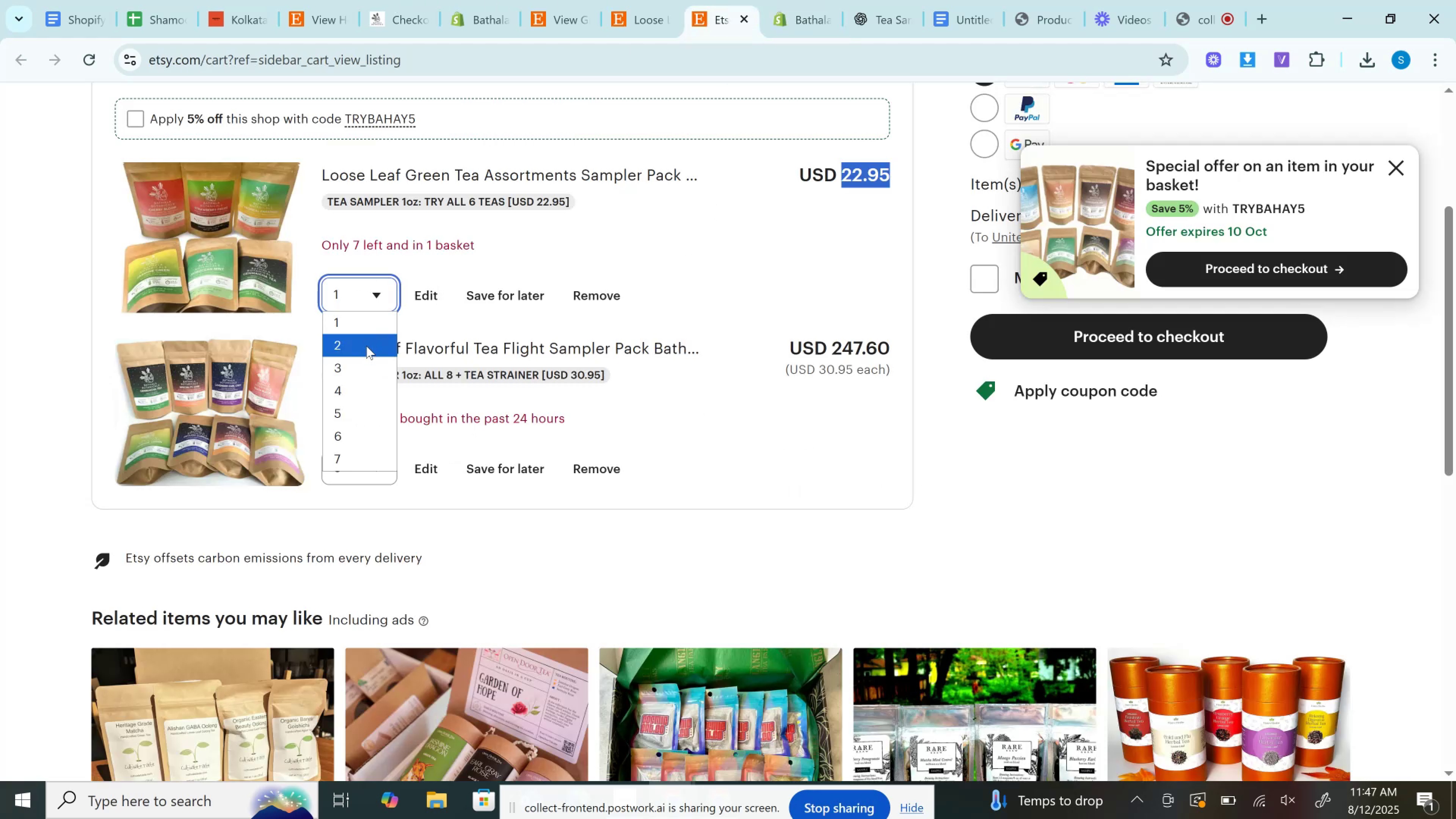 
left_click([366, 346])
 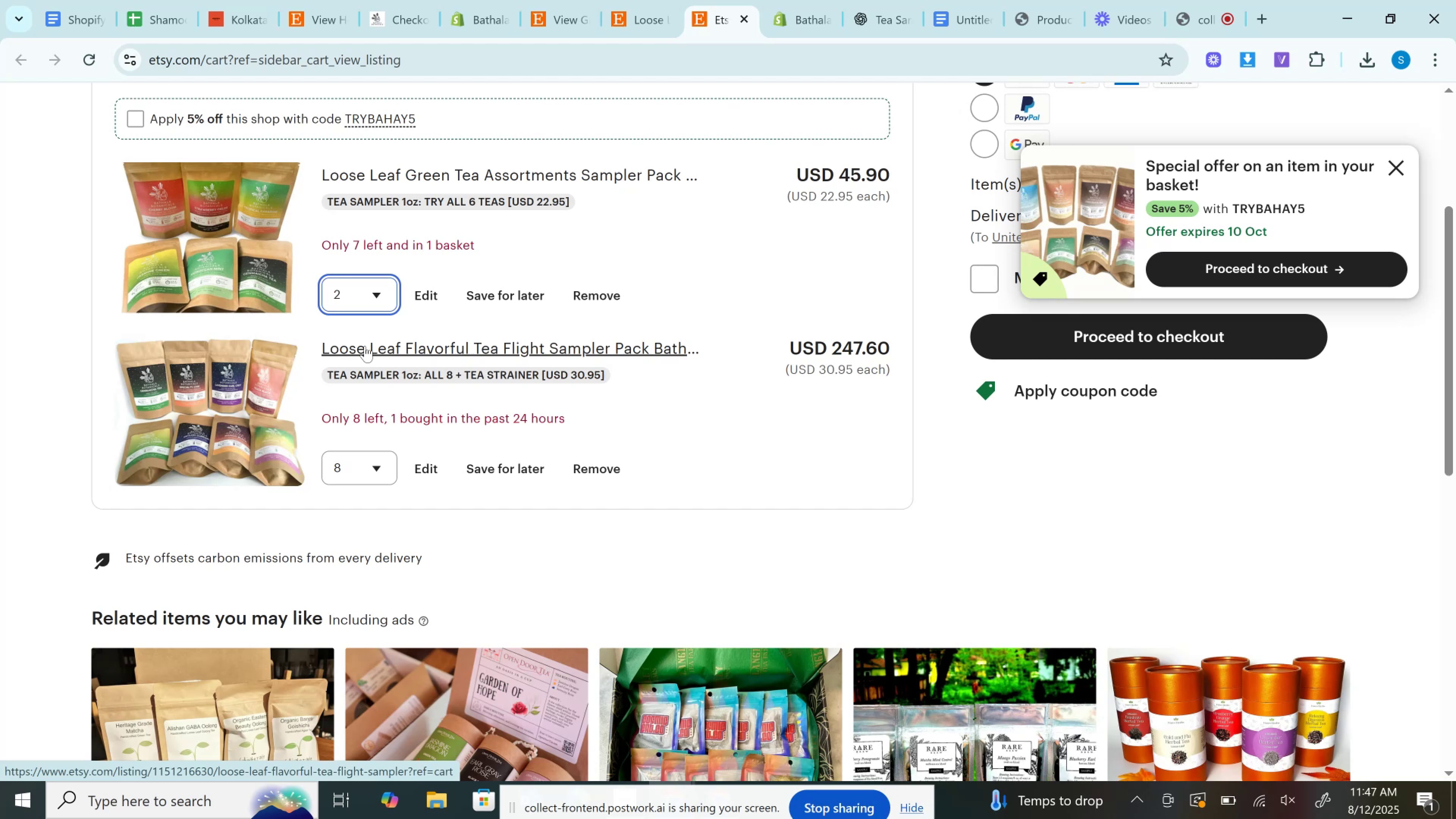 
wait(12.57)
 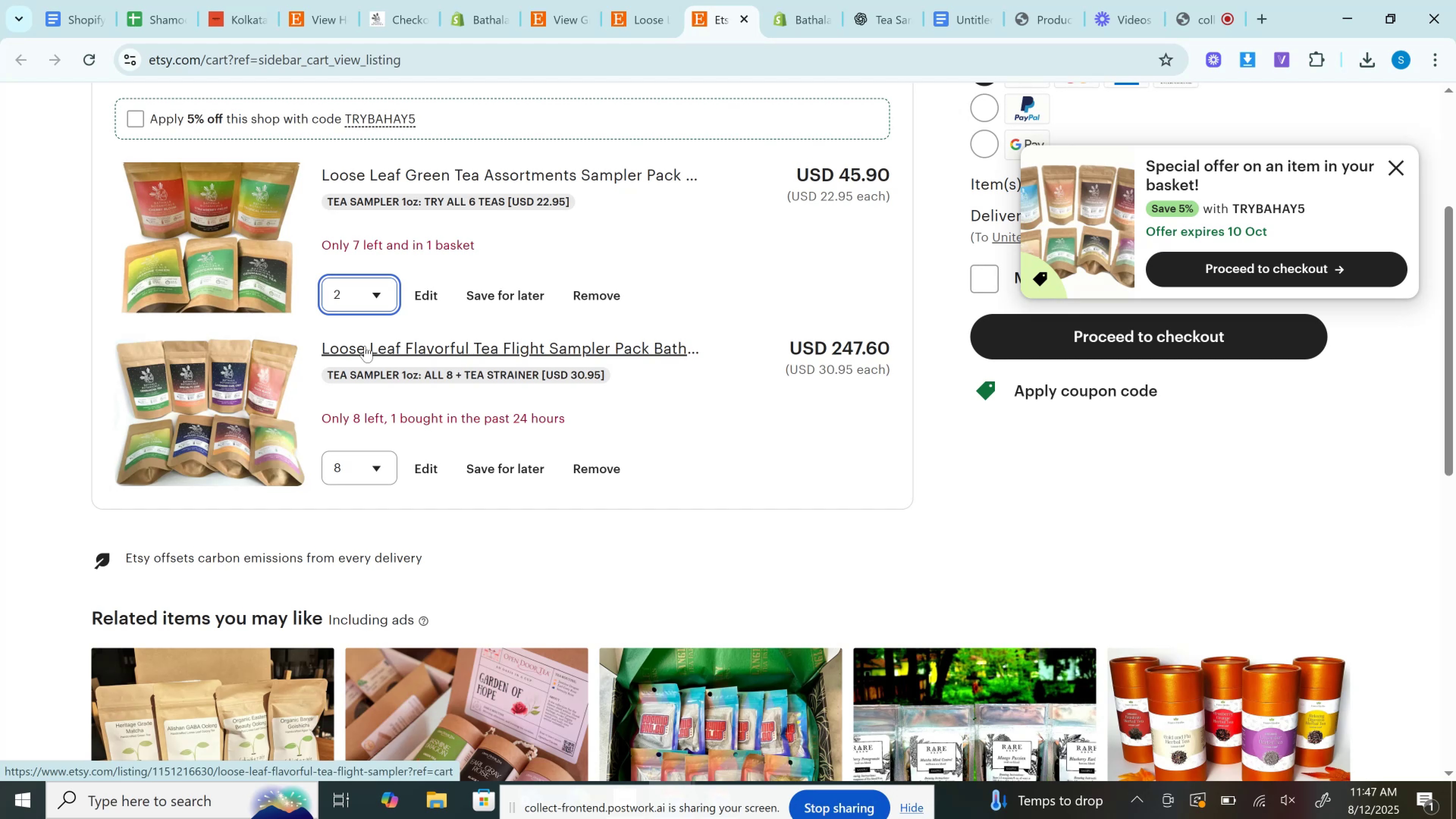 
double_click([860, 169])
 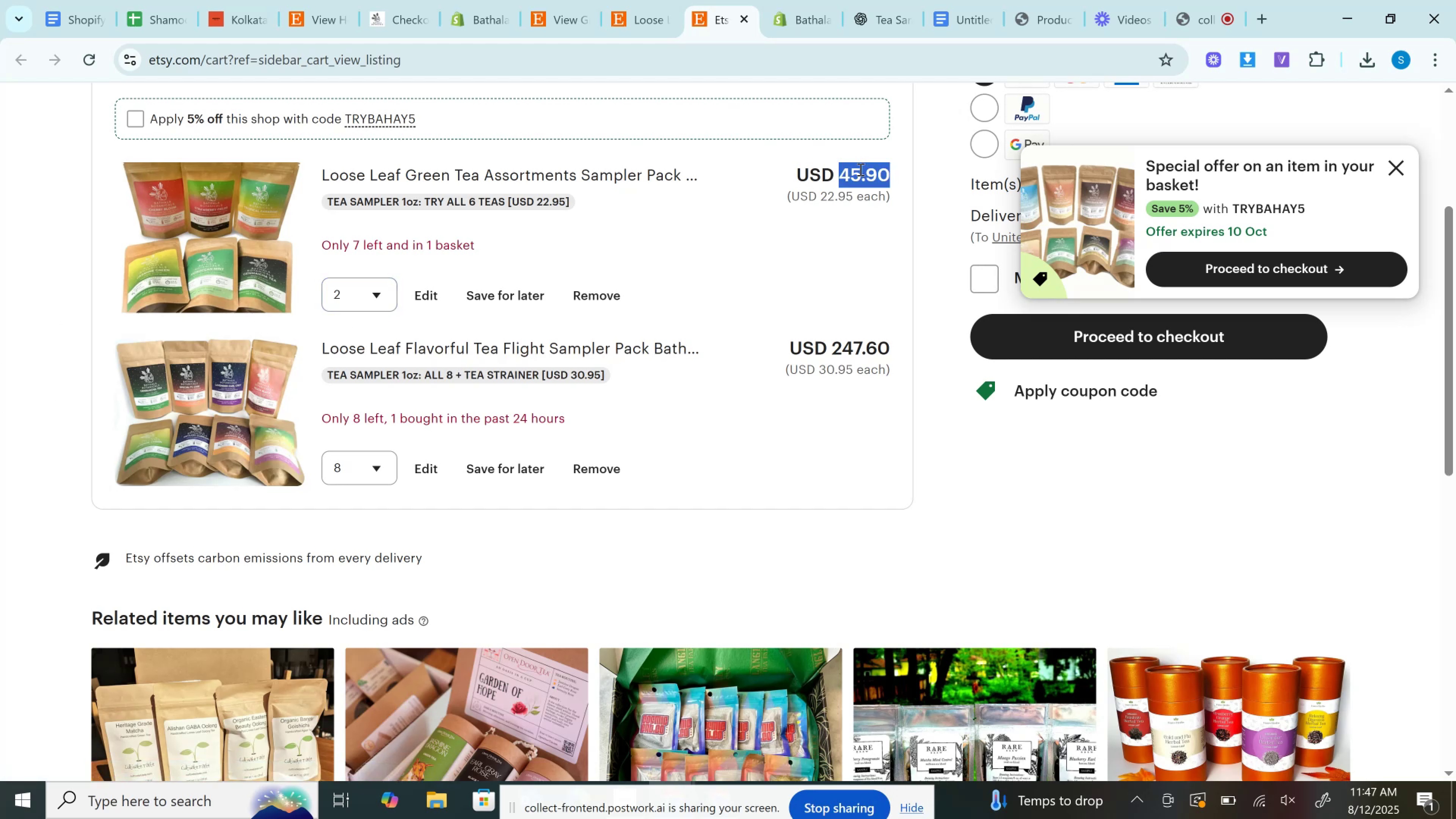 
key(Control+C)
 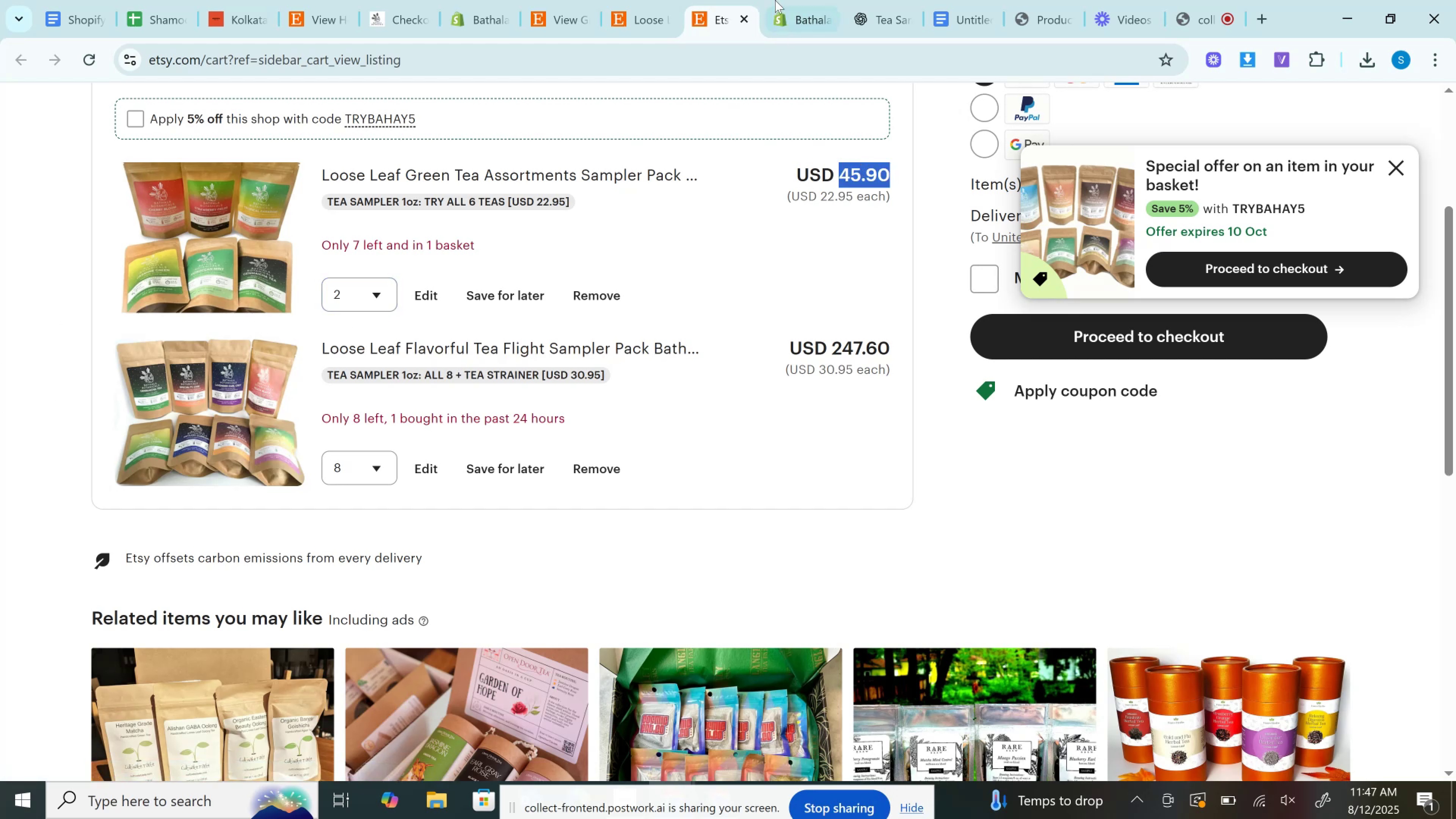 
left_click([775, 0])
 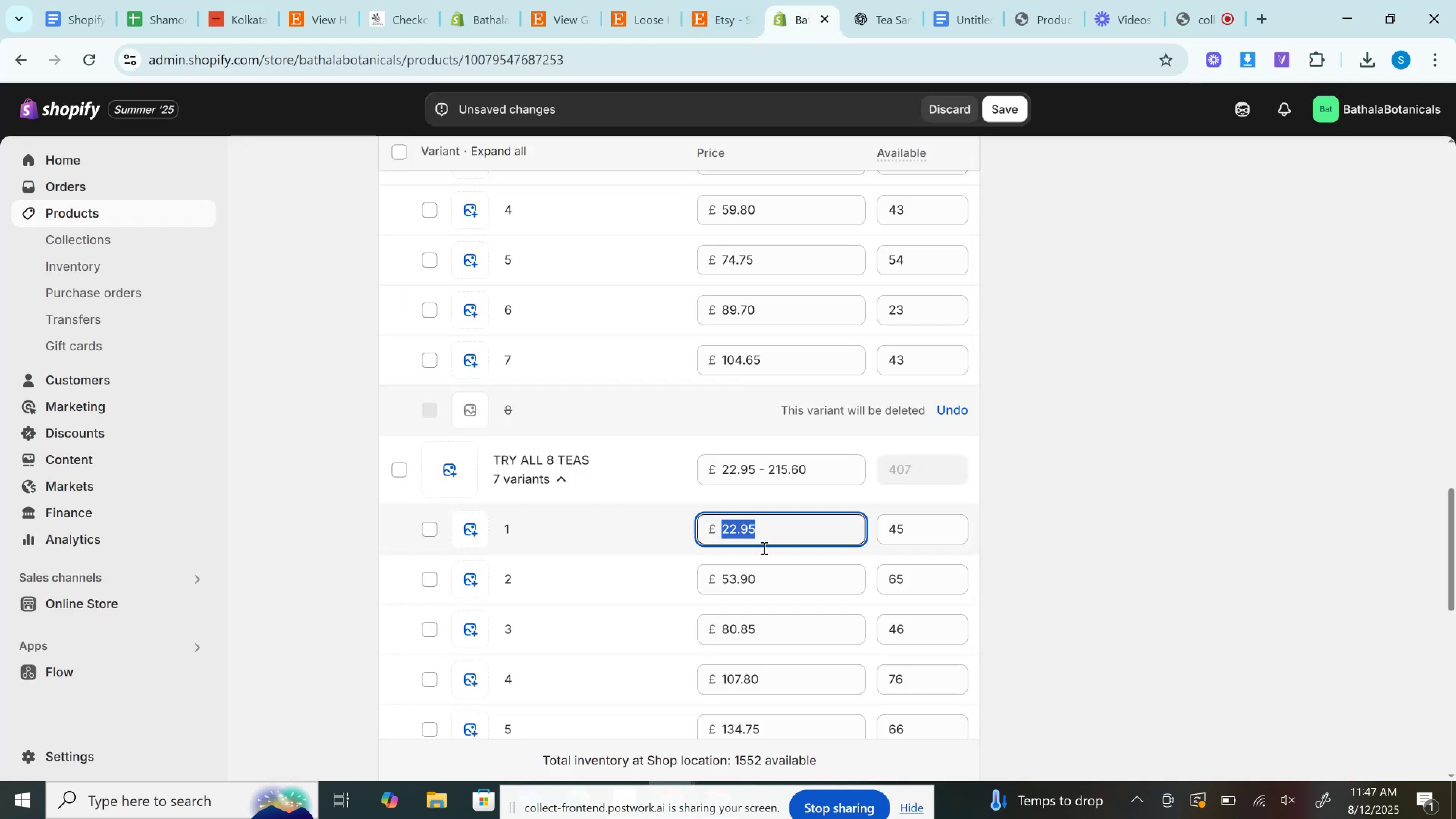 
left_click([761, 576])
 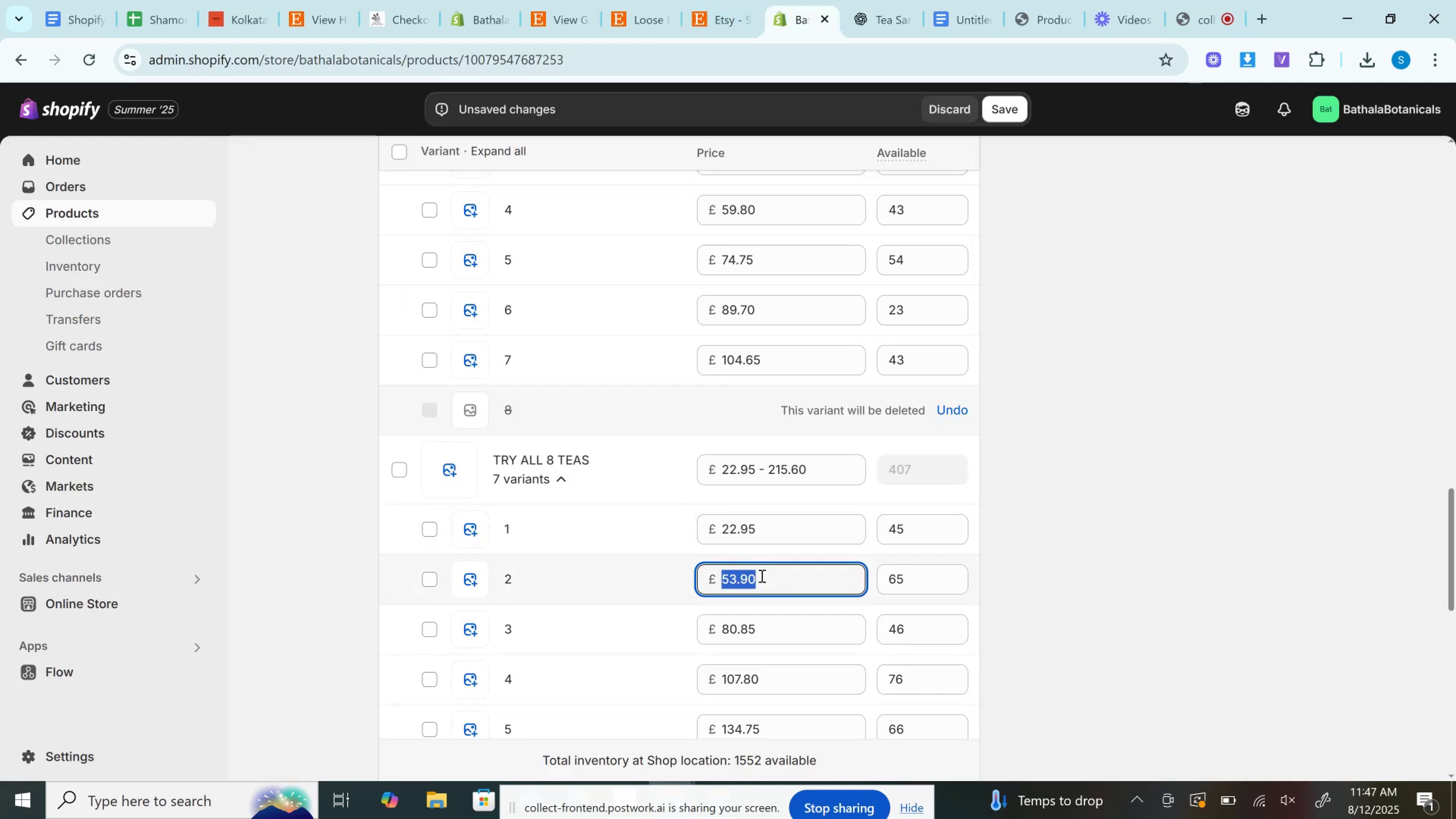 
key(Control+A)
 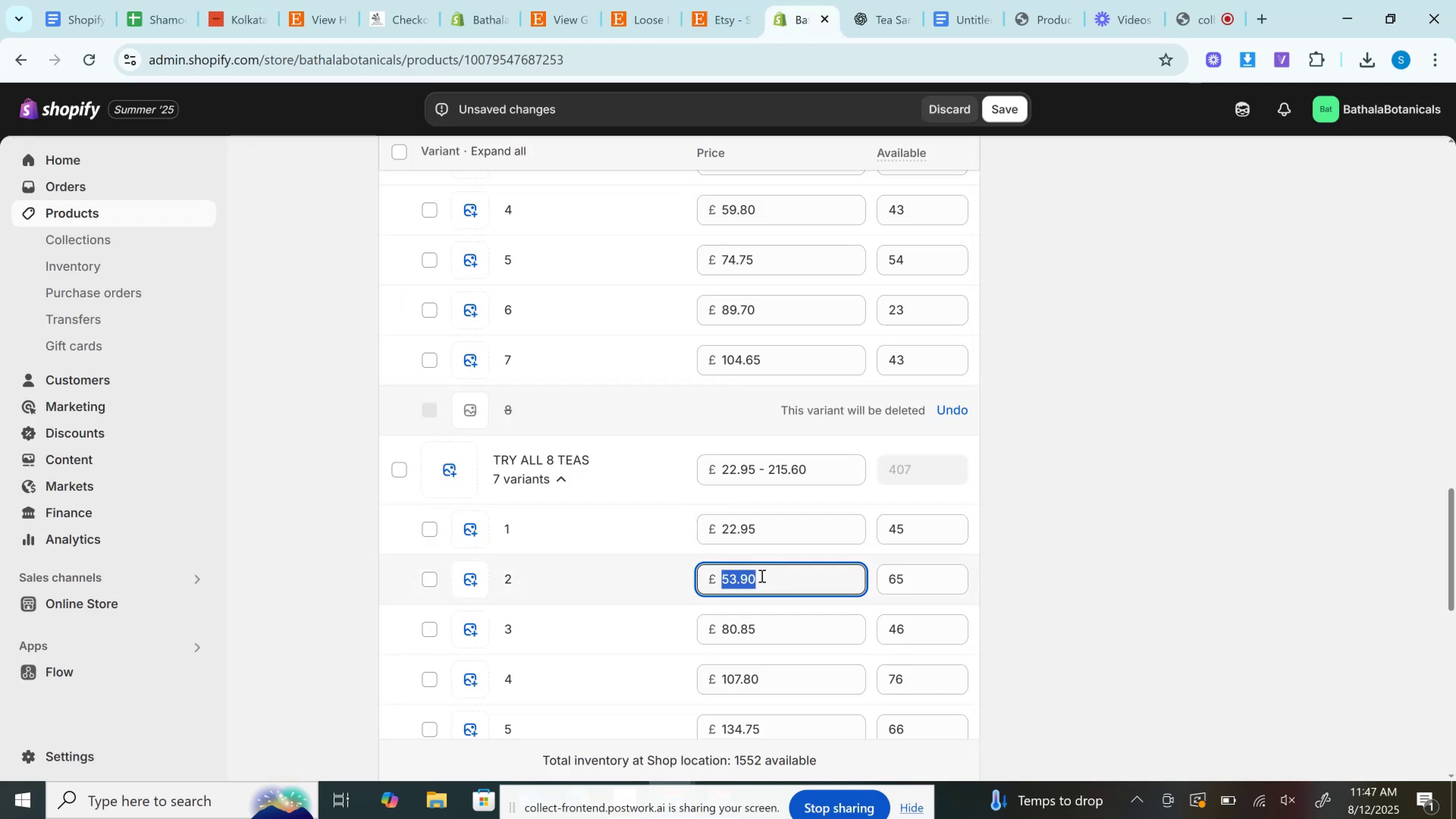 
key(Control+V)
 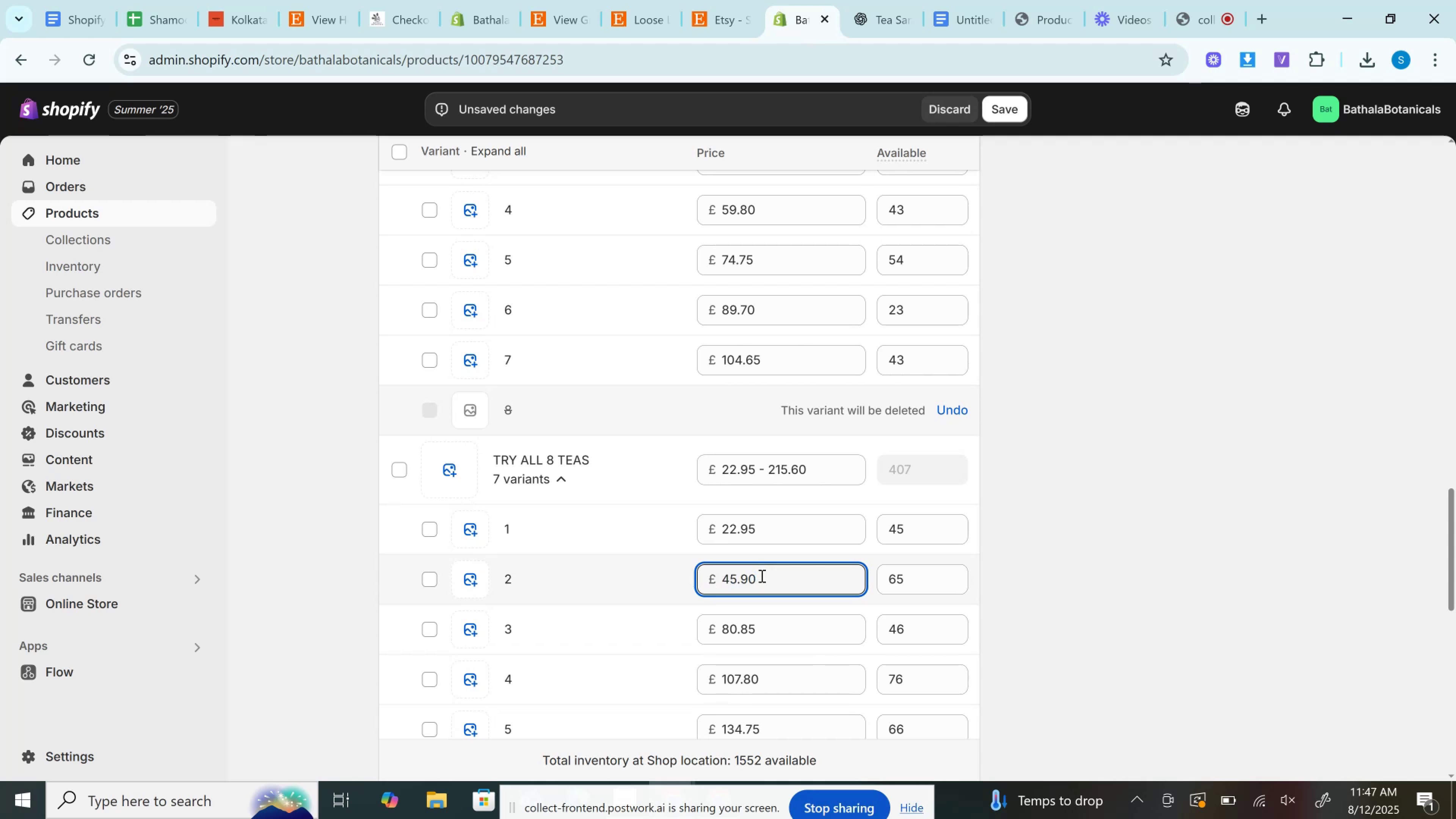 
wait(6.18)
 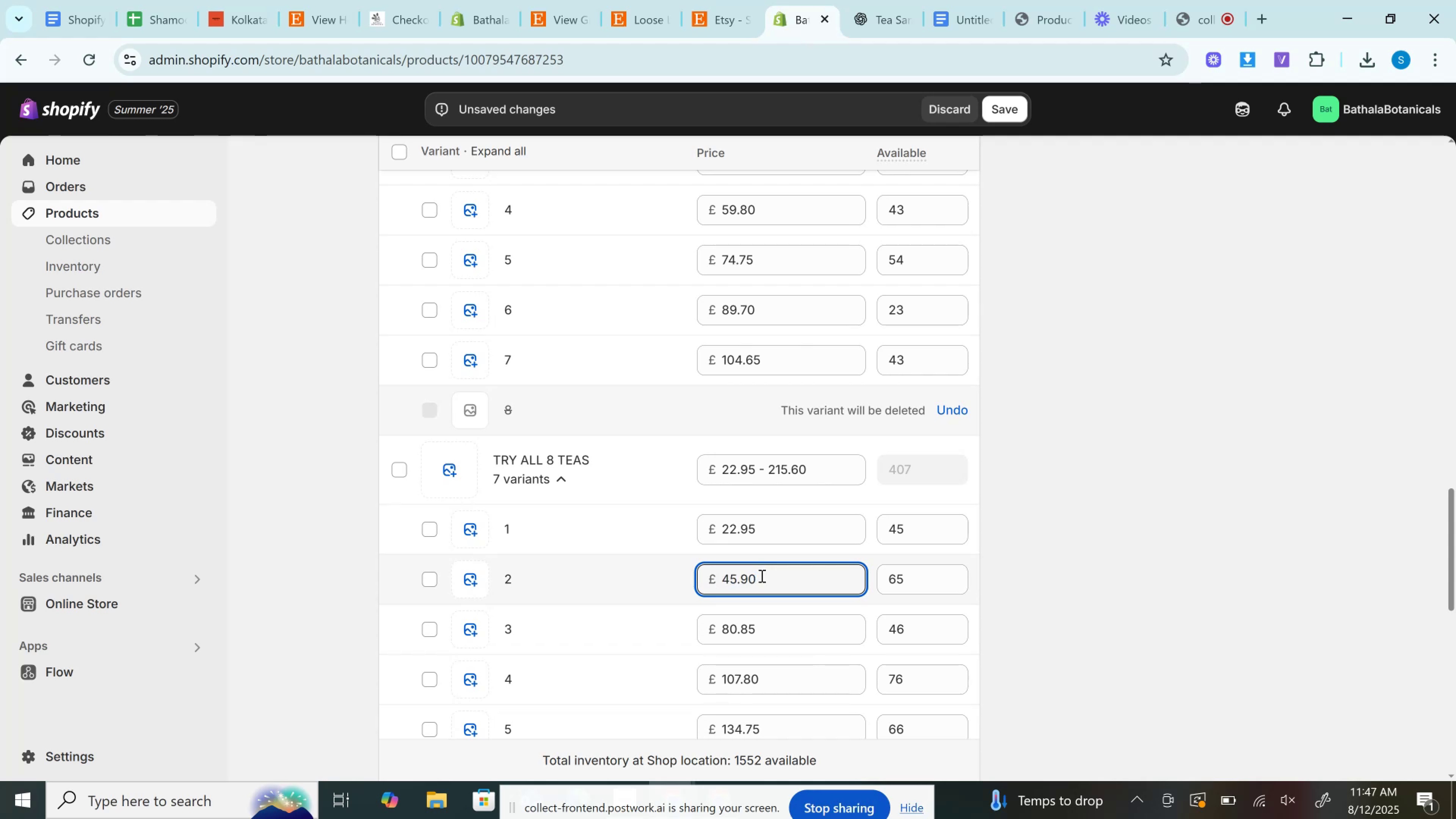 
left_click([742, 0])
 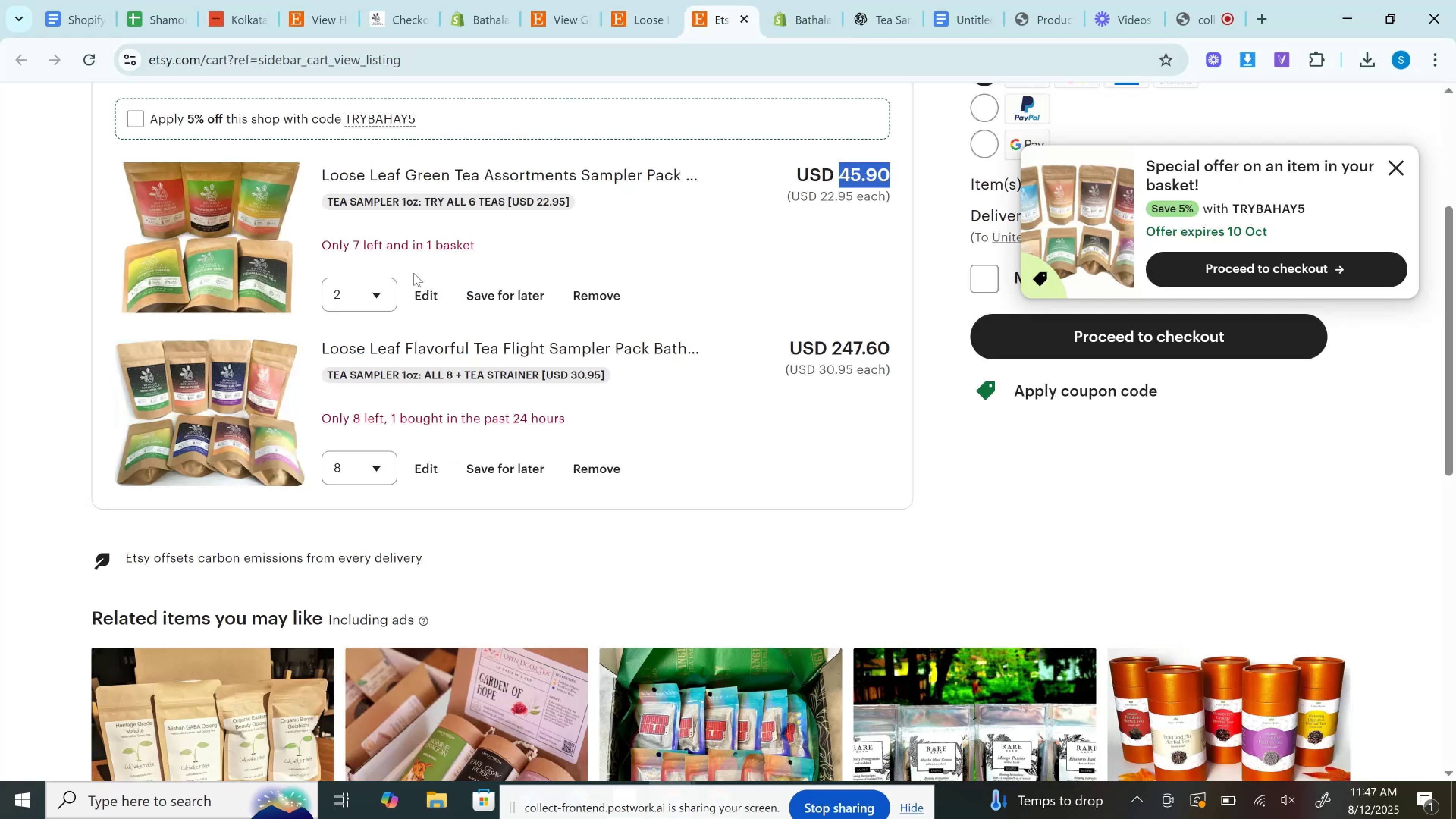 
left_click([362, 295])
 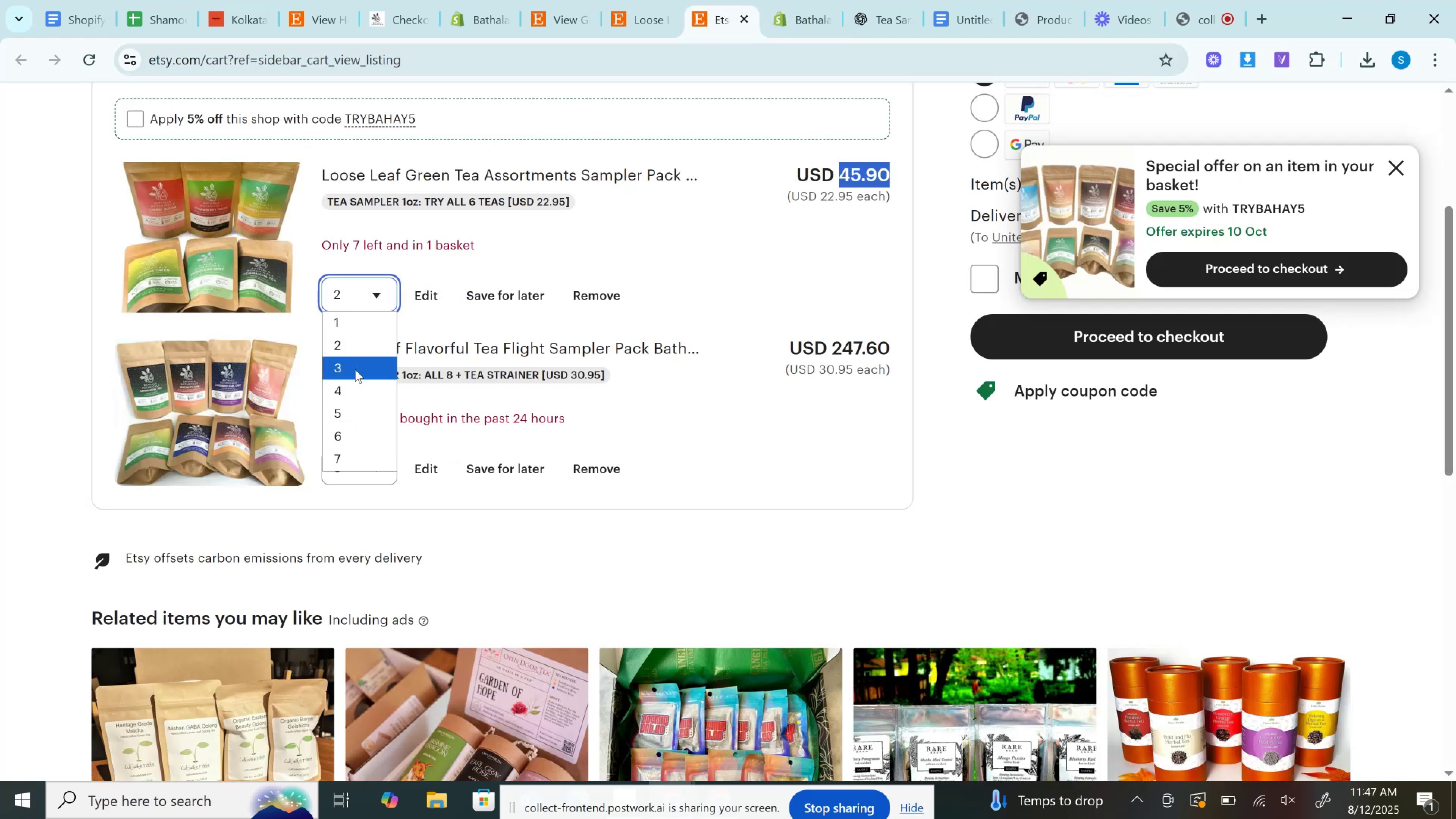 
left_click([355, 369])
 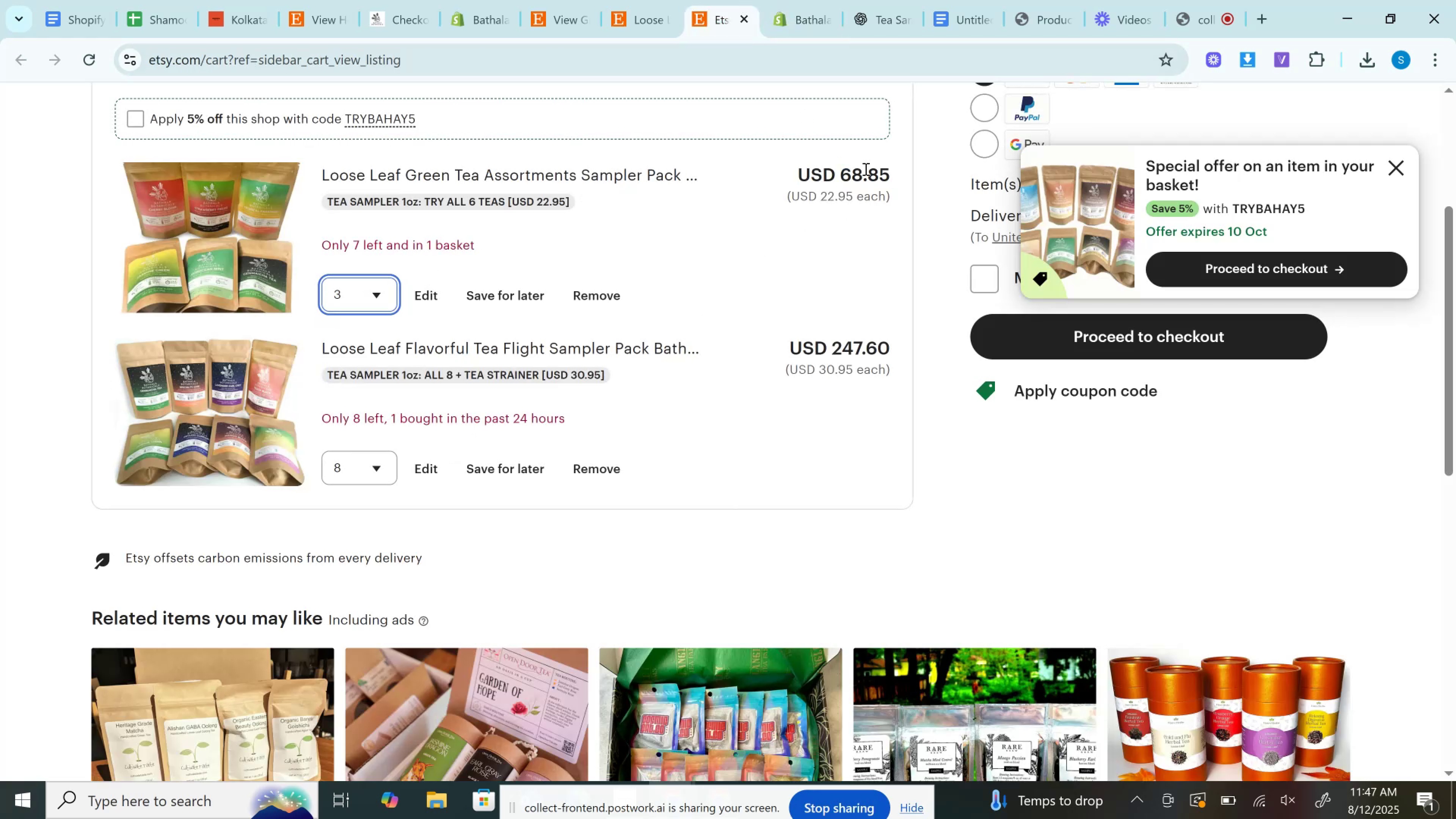 
double_click([865, 169])
 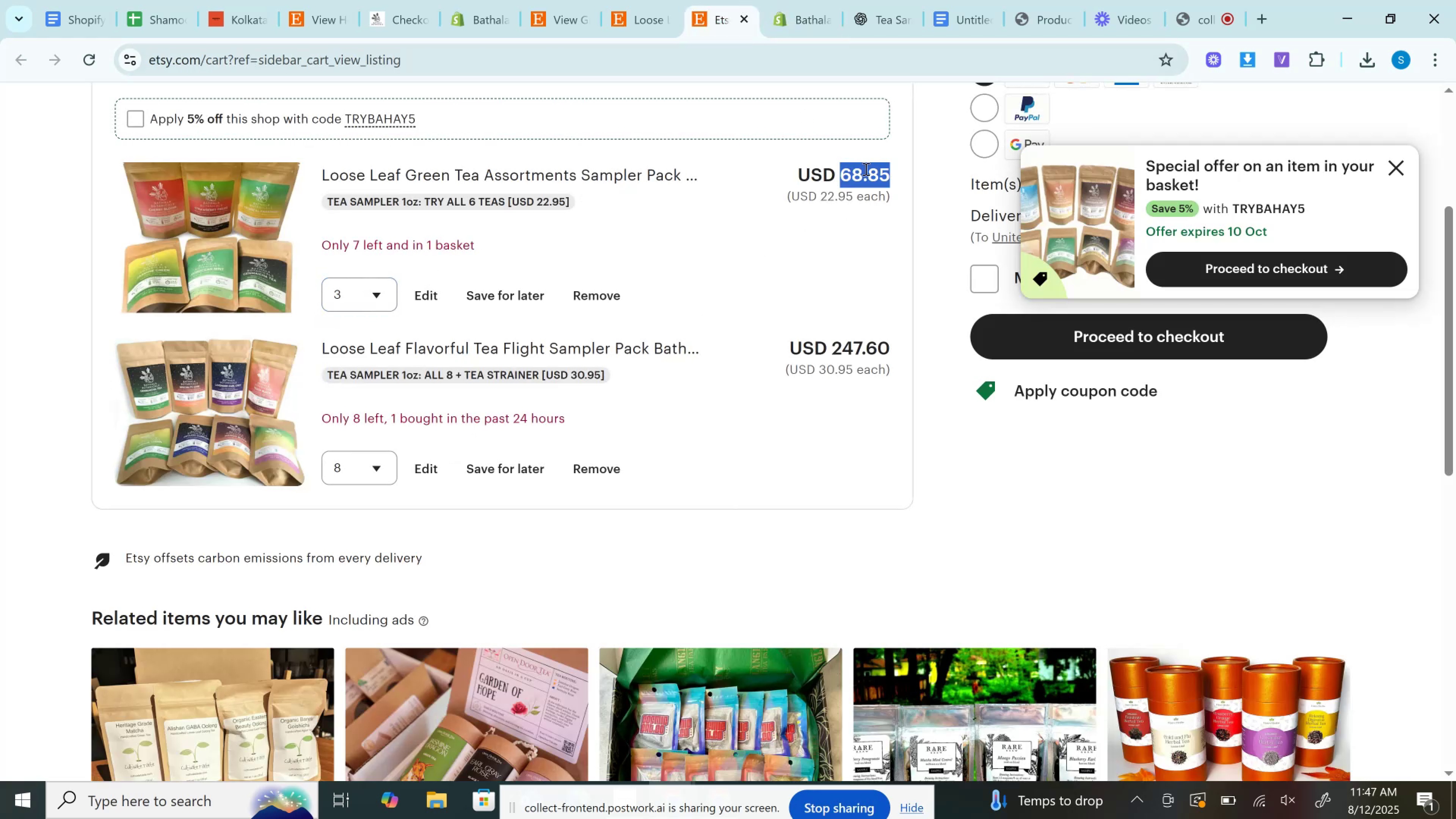 
key(Control+C)
 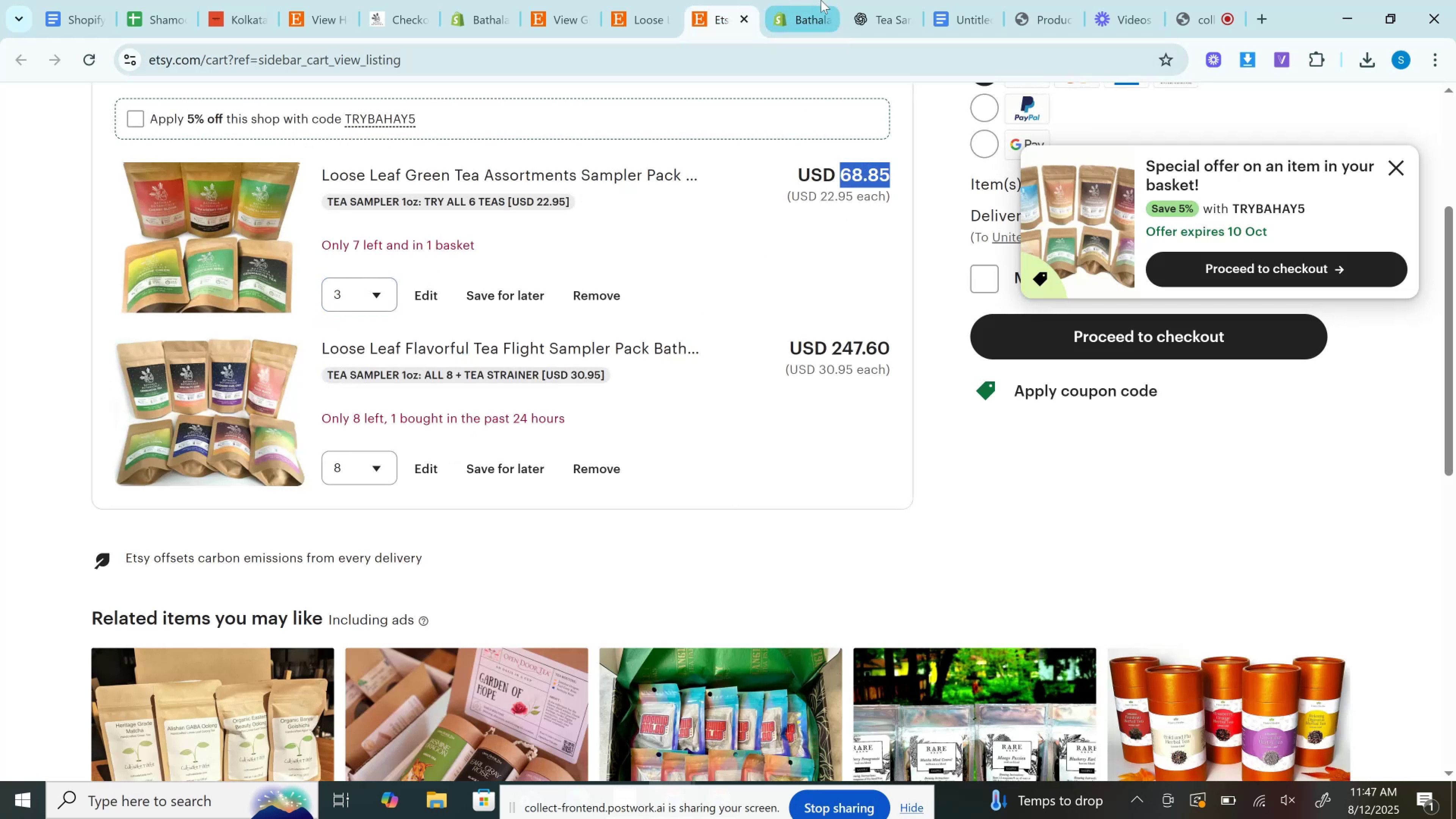 
left_click([821, 0])
 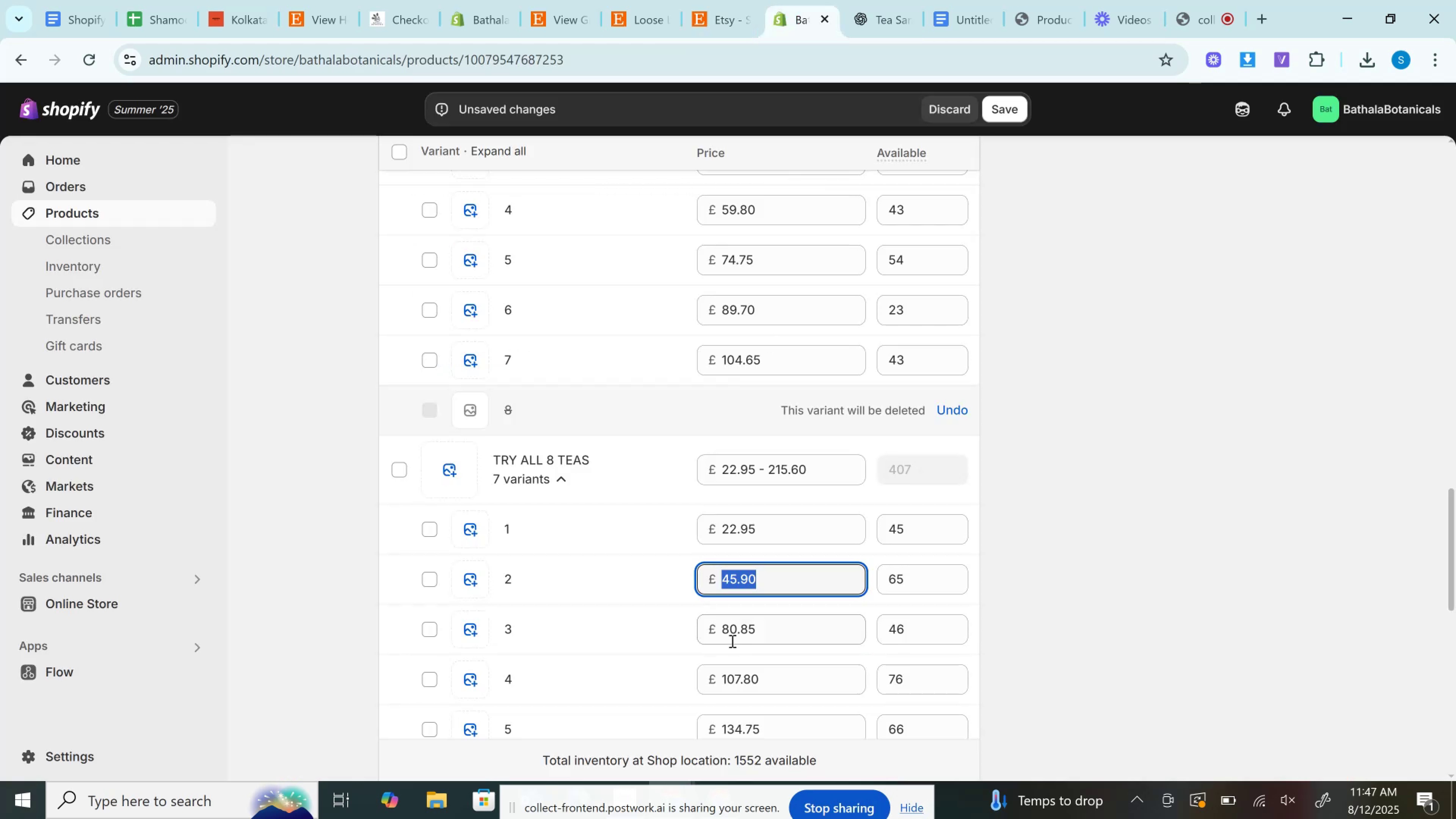 
left_click([731, 636])
 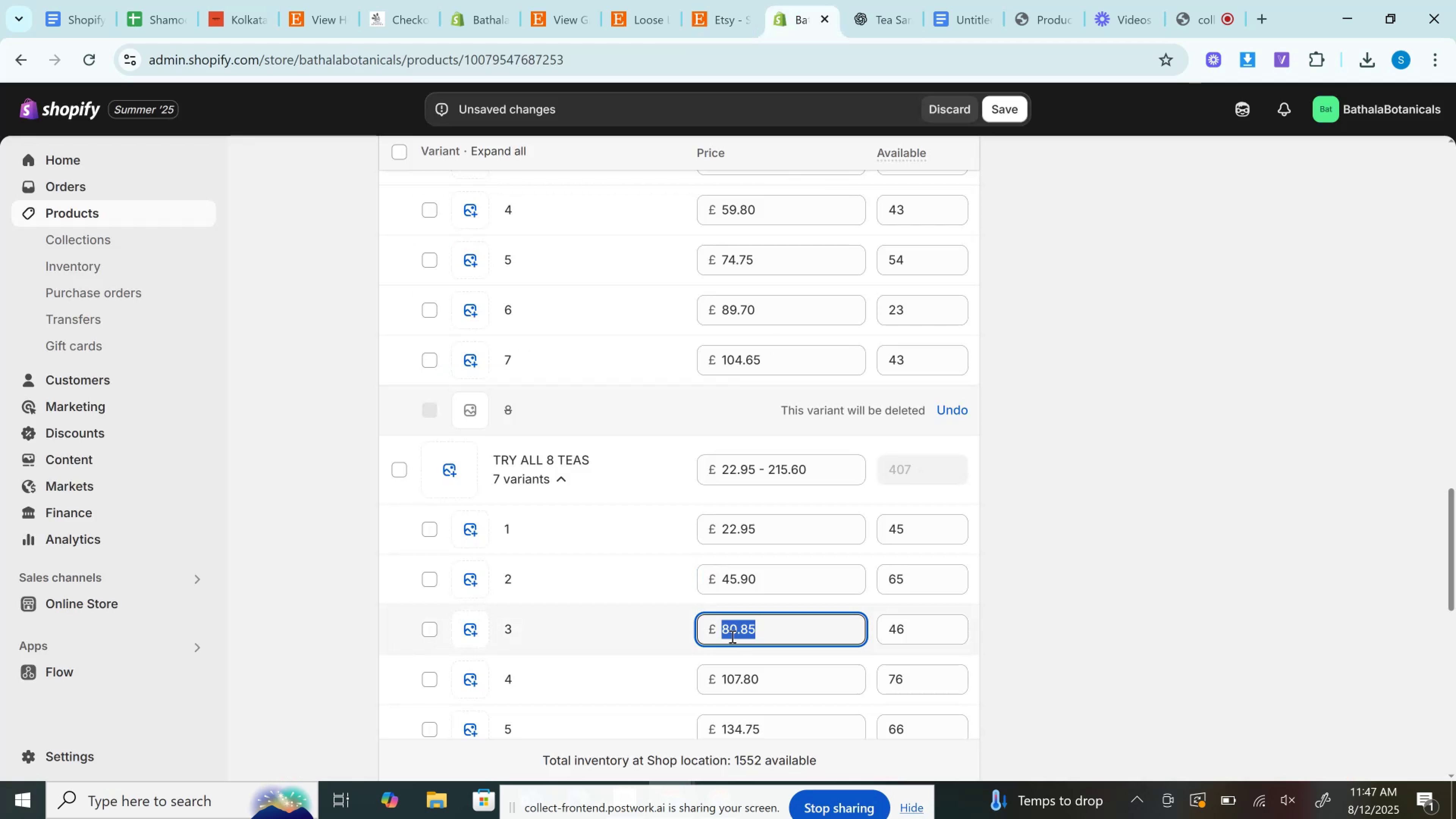 
key(Control+A)
 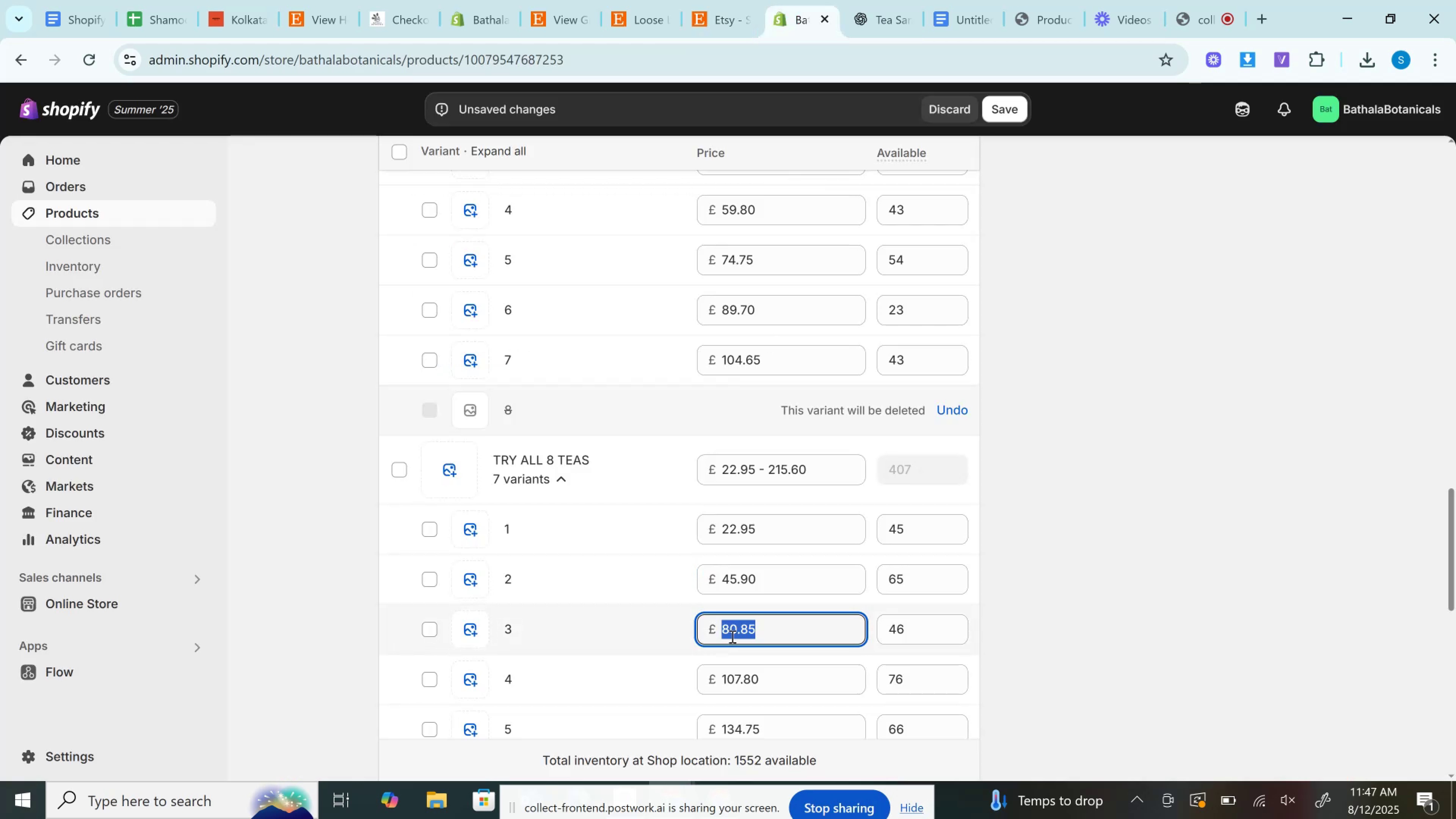 
key(Control+V)
 